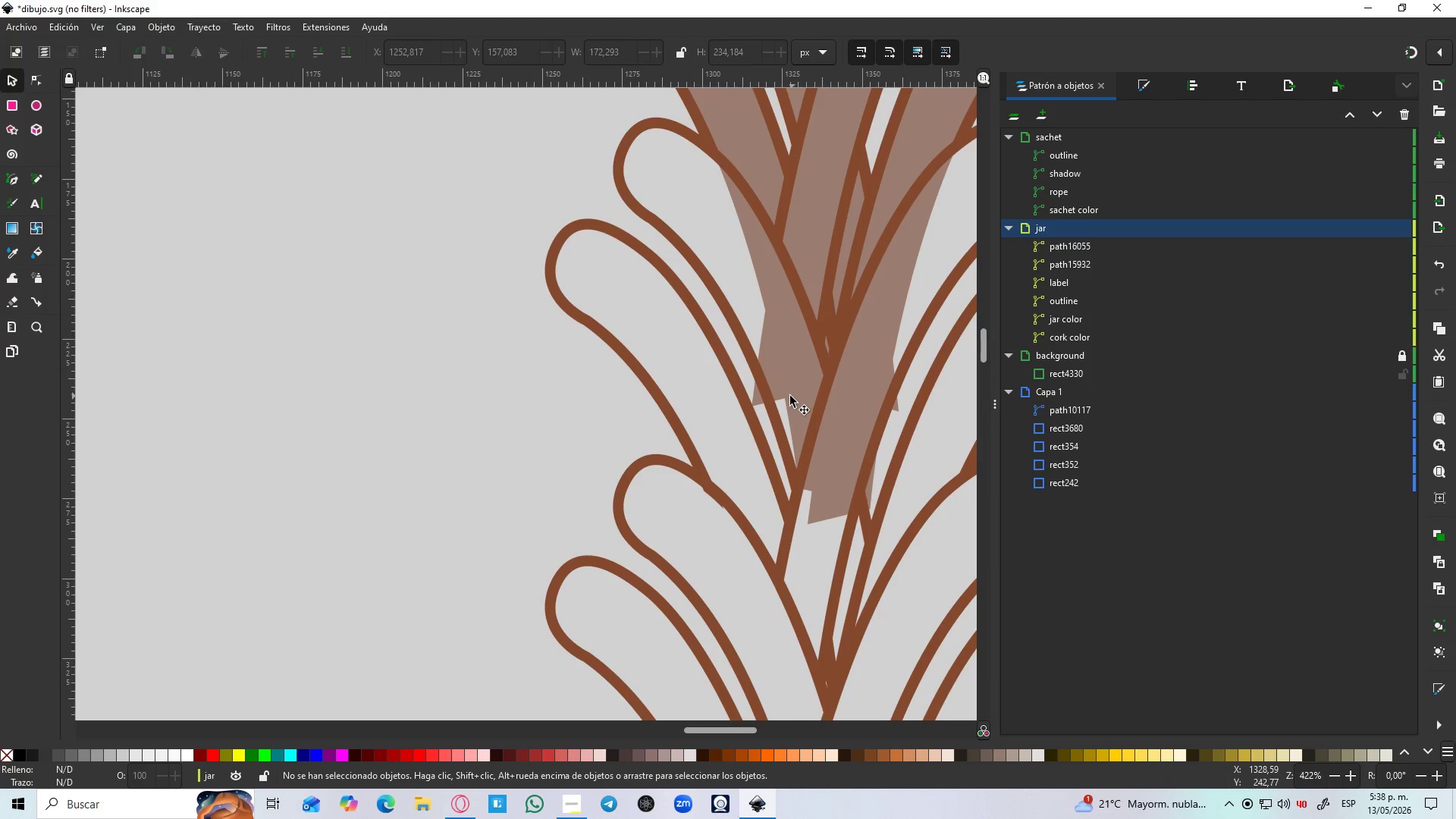 
key(B)
 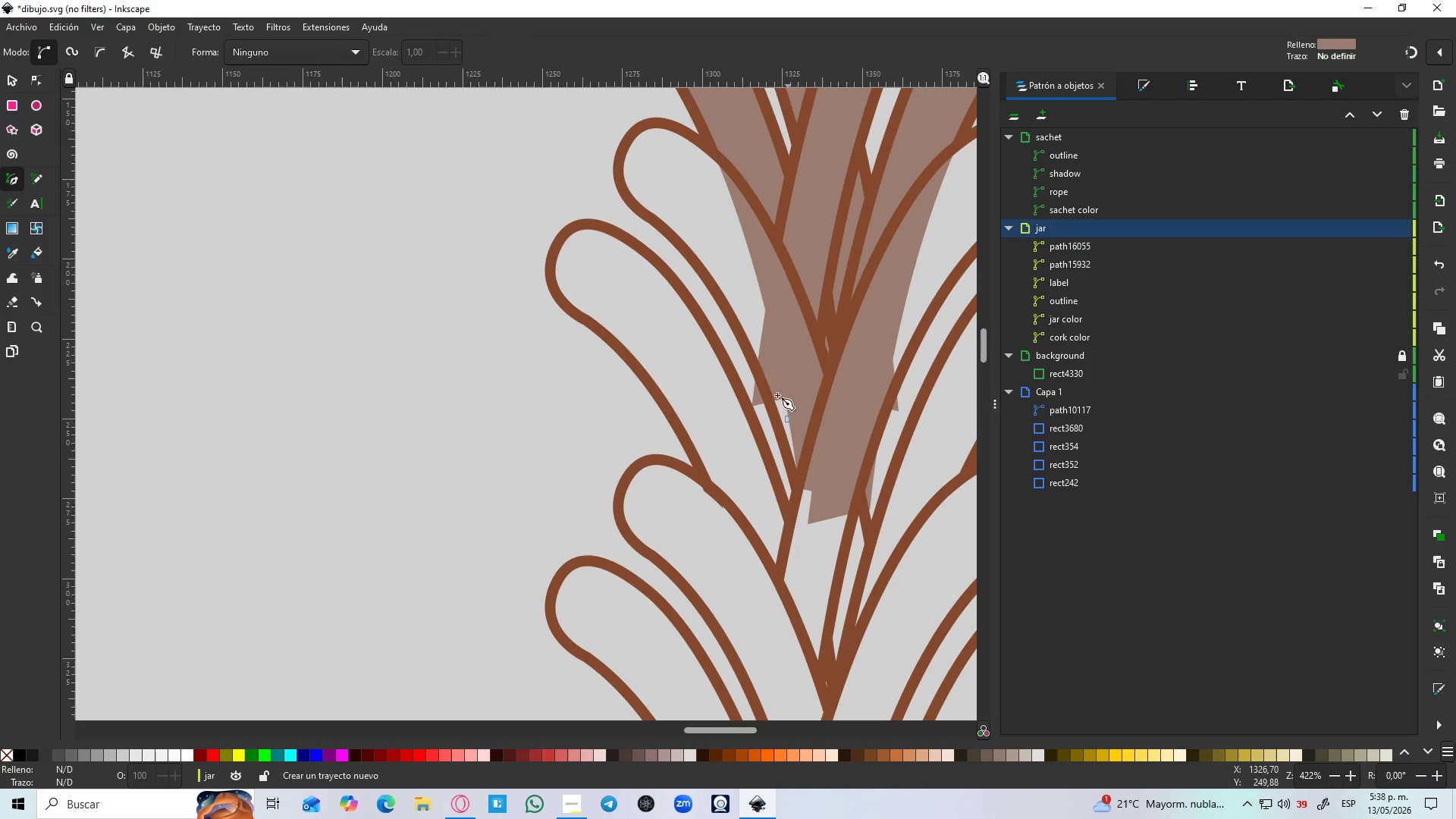 
left_click([745, 331])
 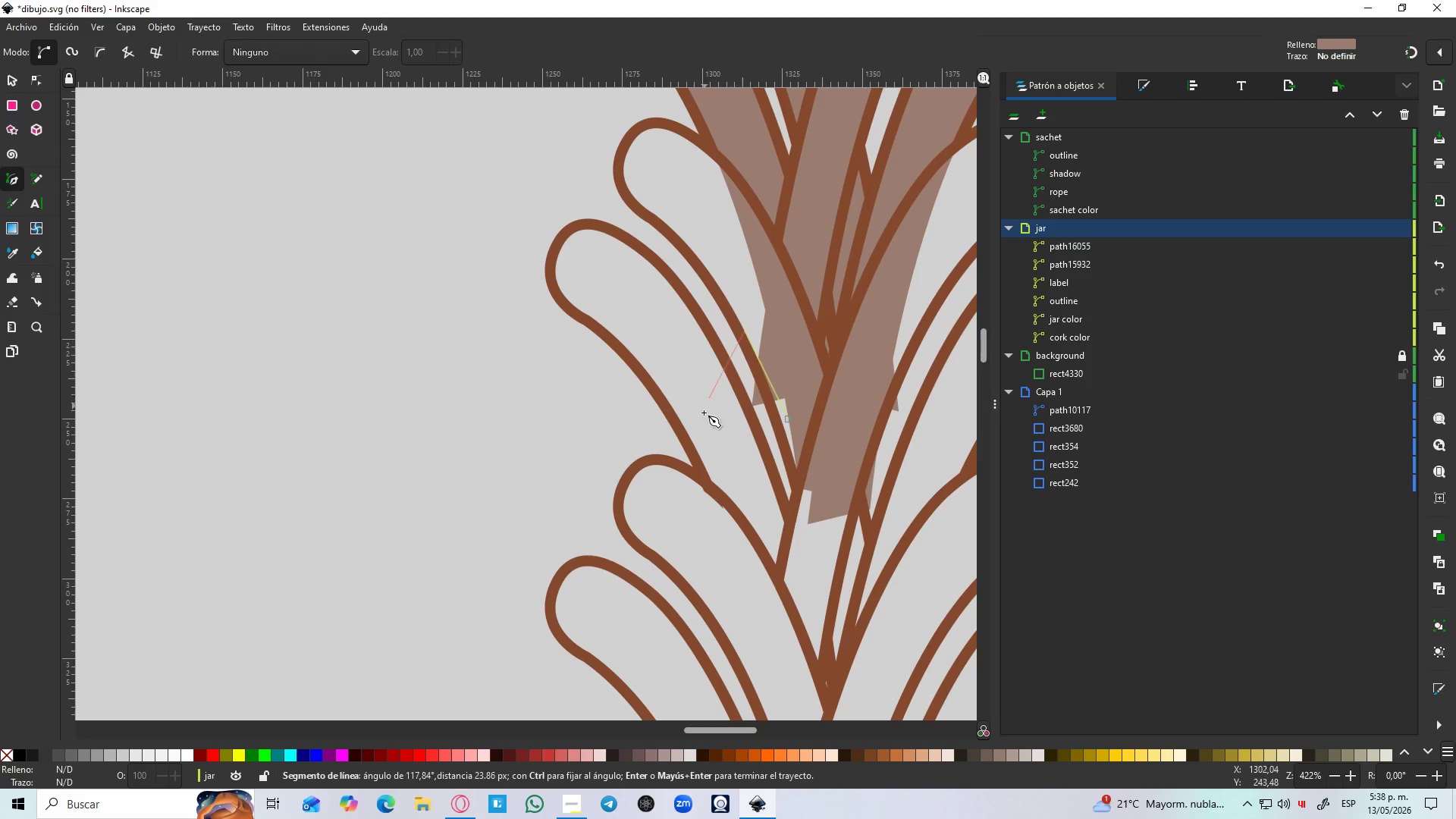 
left_click_drag(start_coordinate=[703, 413], to_coordinate=[704, 420])
 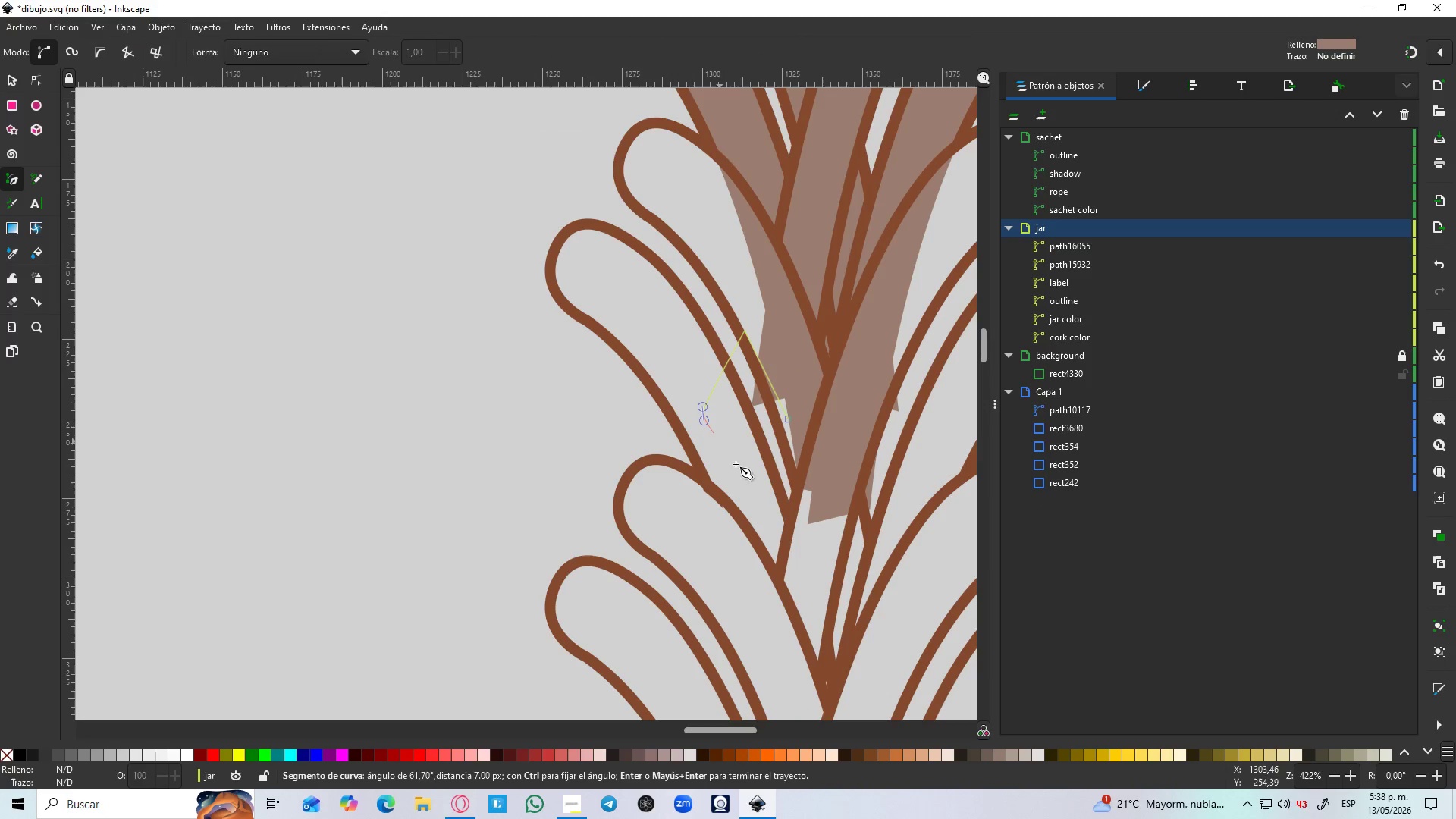 
triple_click([739, 471])
 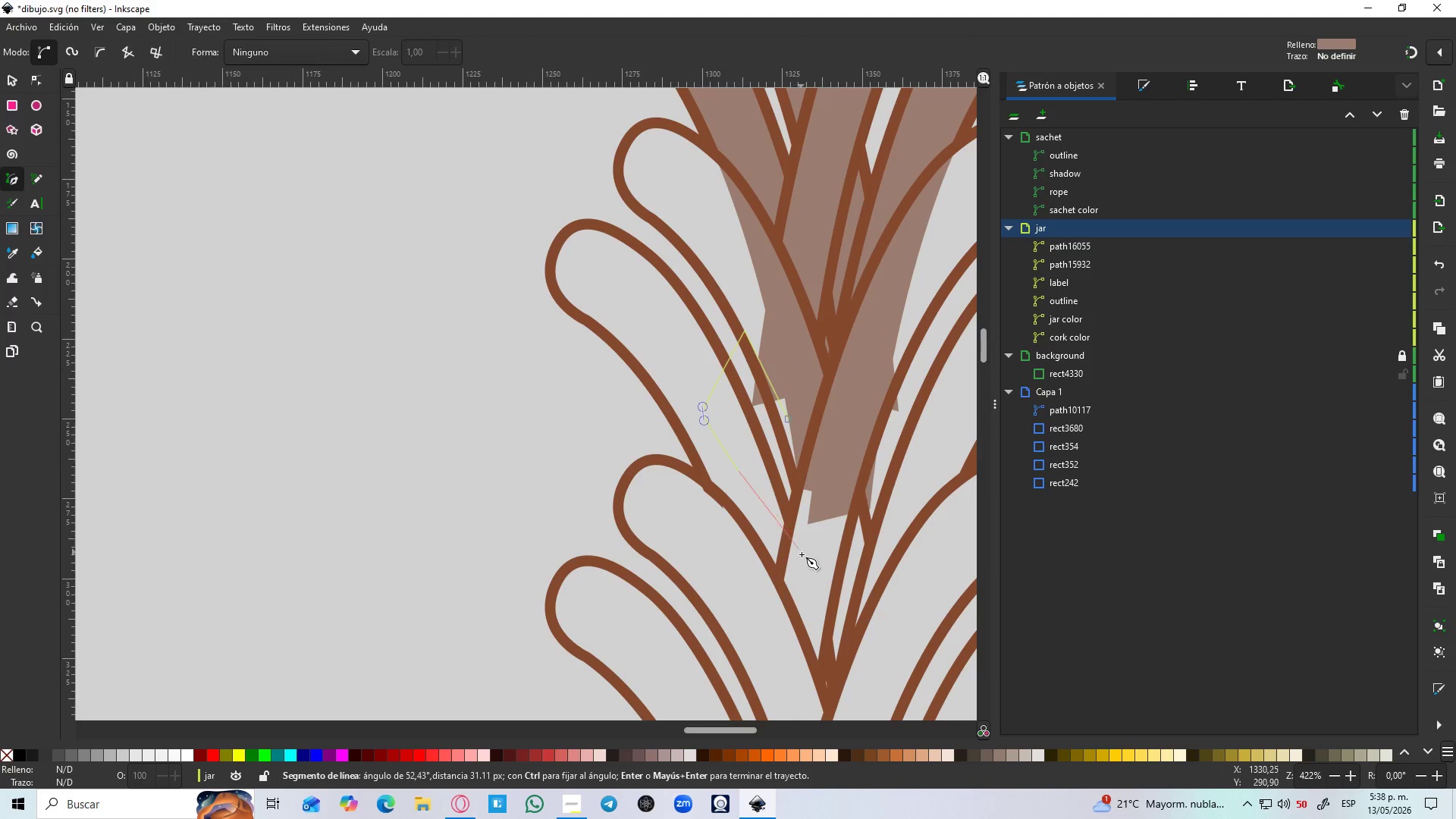 
left_click_drag(start_coordinate=[807, 562], to_coordinate=[811, 563])
 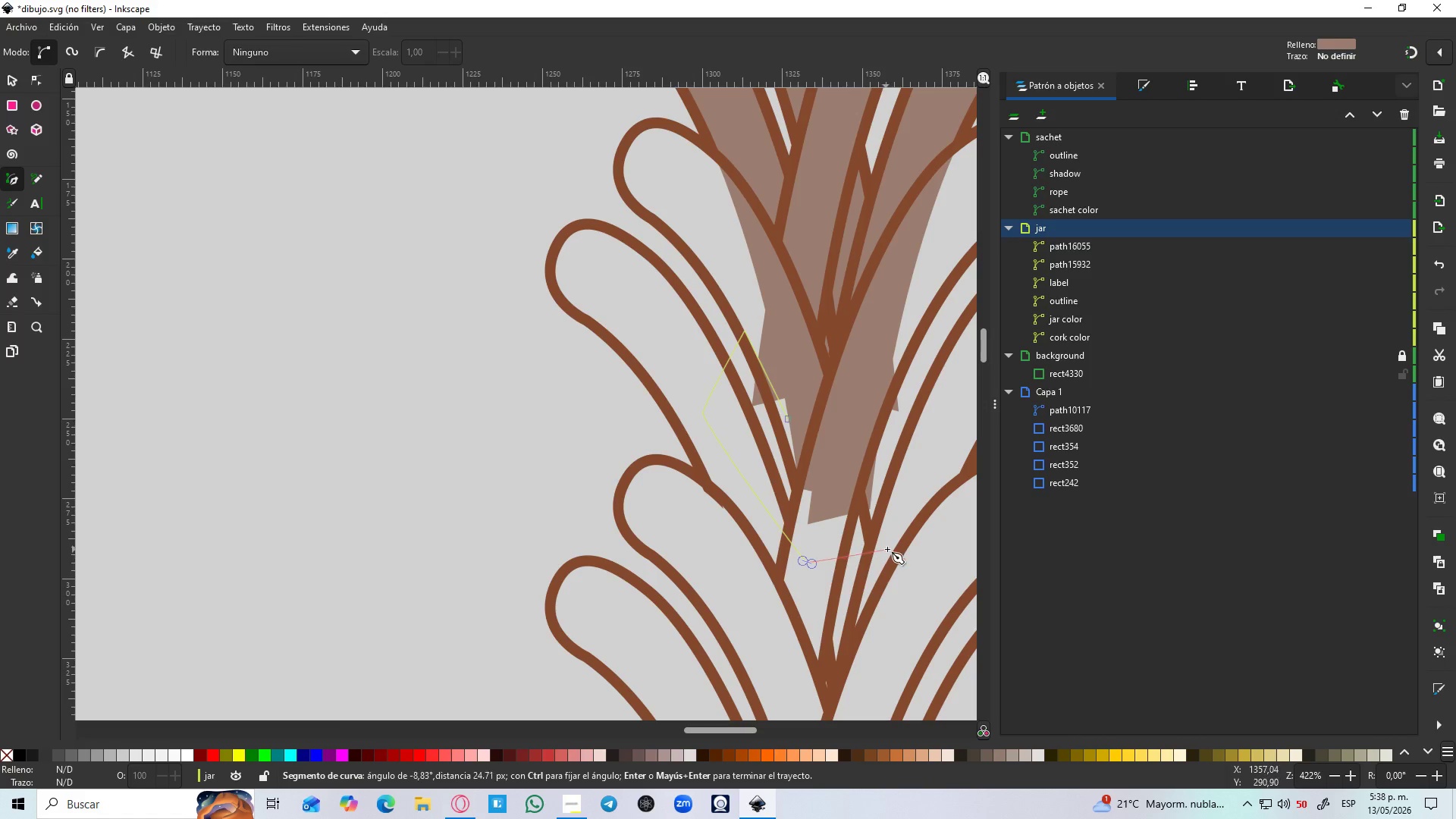 
left_click_drag(start_coordinate=[887, 549], to_coordinate=[891, 531])
 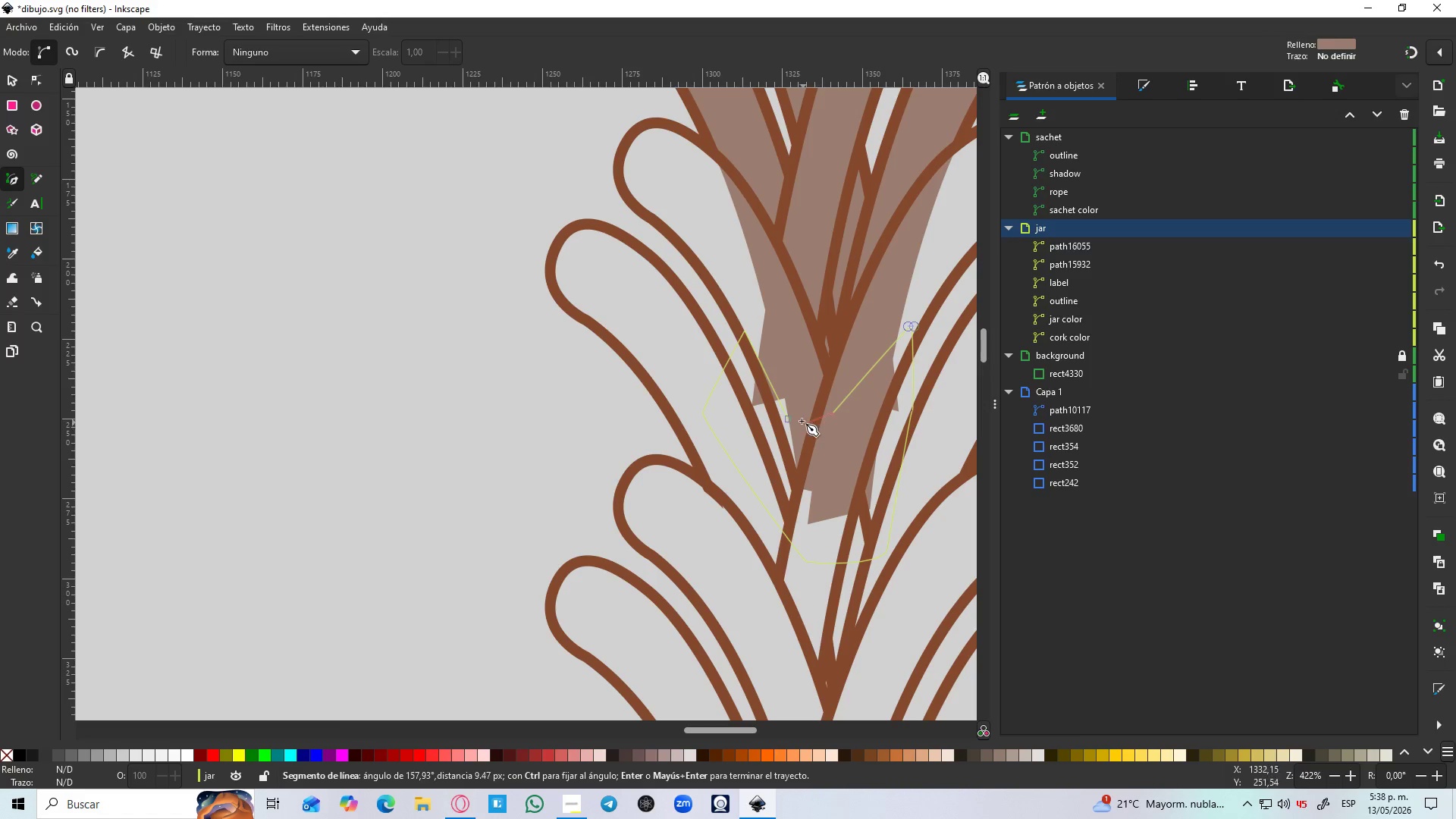 
left_click([788, 419])
 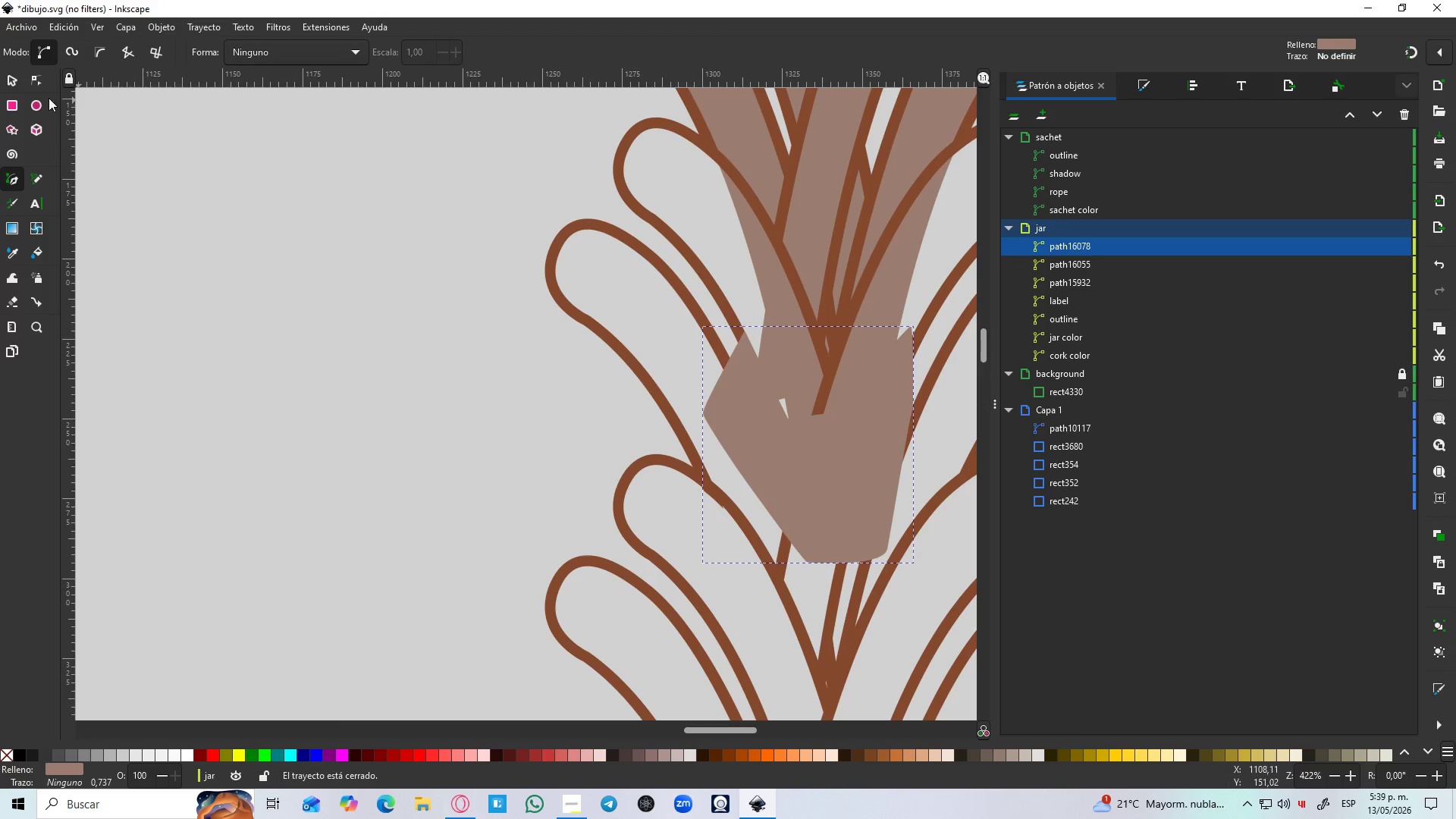 
left_click([5, 84])
 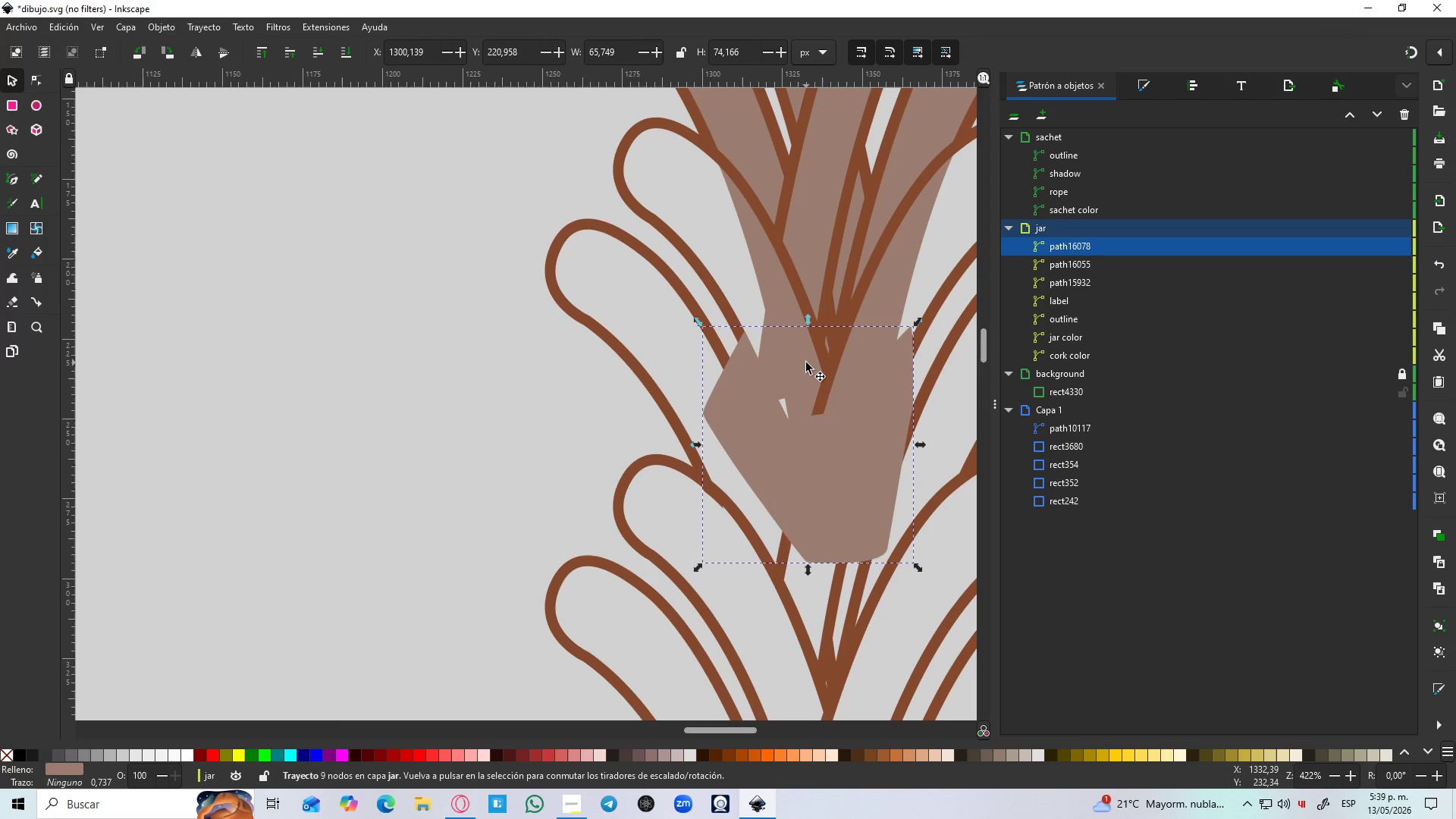 
hold_key(key=ShiftLeft, duration=1.14)
left_click([893, 267])
 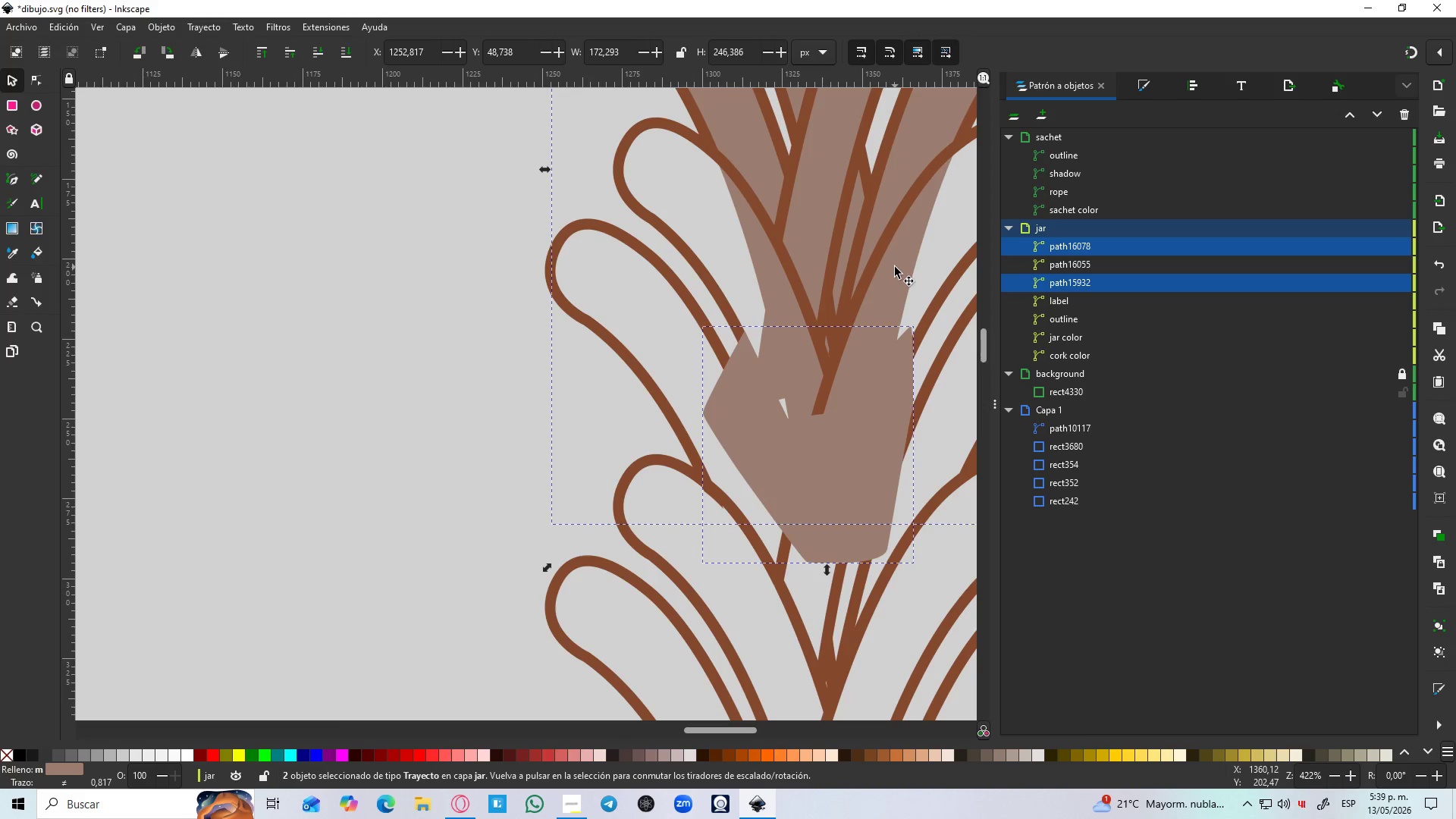 
key(Control+NumpadSubtract)
 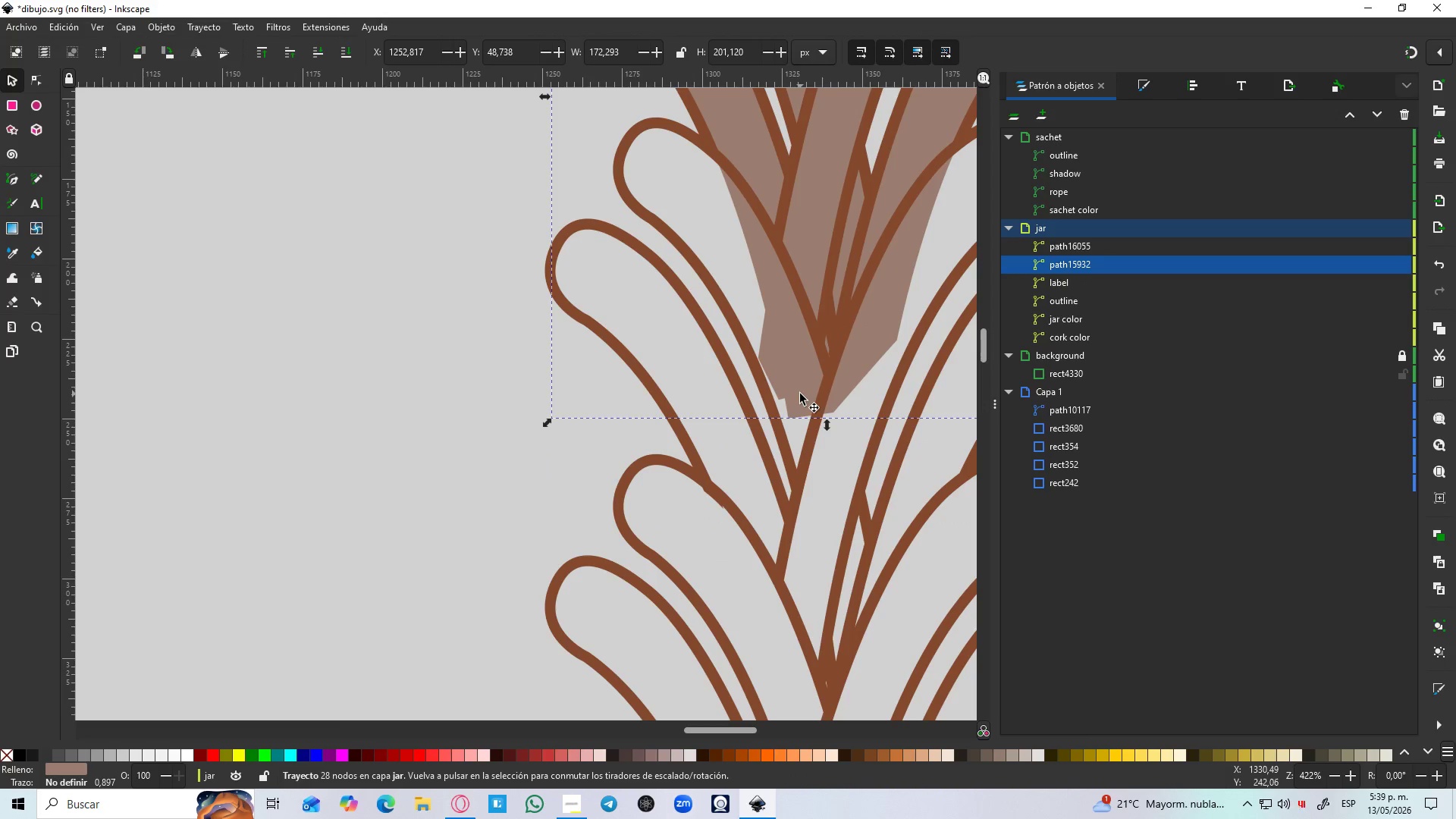 
key(Control+D)
 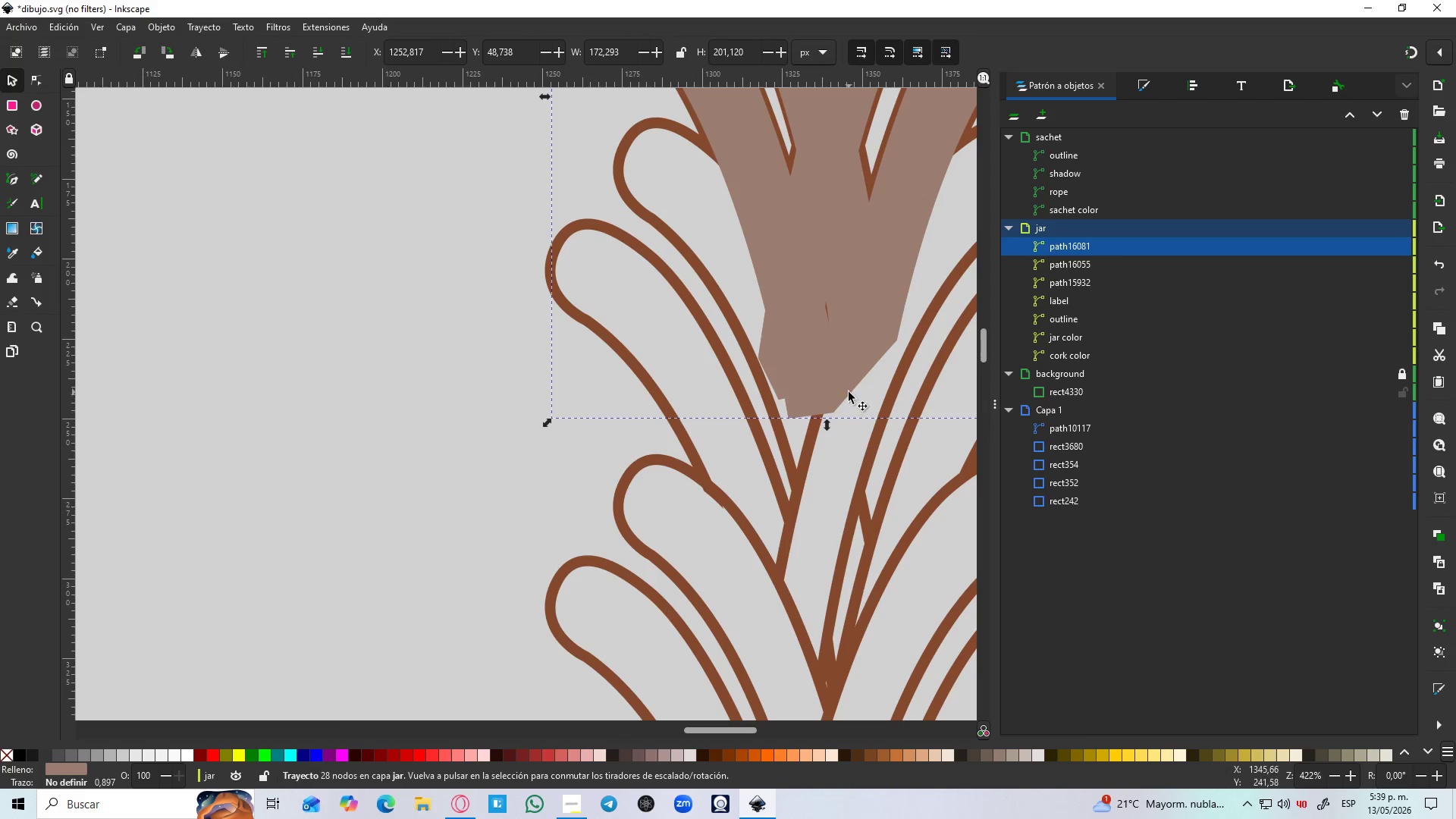 
hold_key(key=ControlLeft, duration=0.39)
scroll: coordinate [849, 392], scroll_direction: down, amount: 2.0
 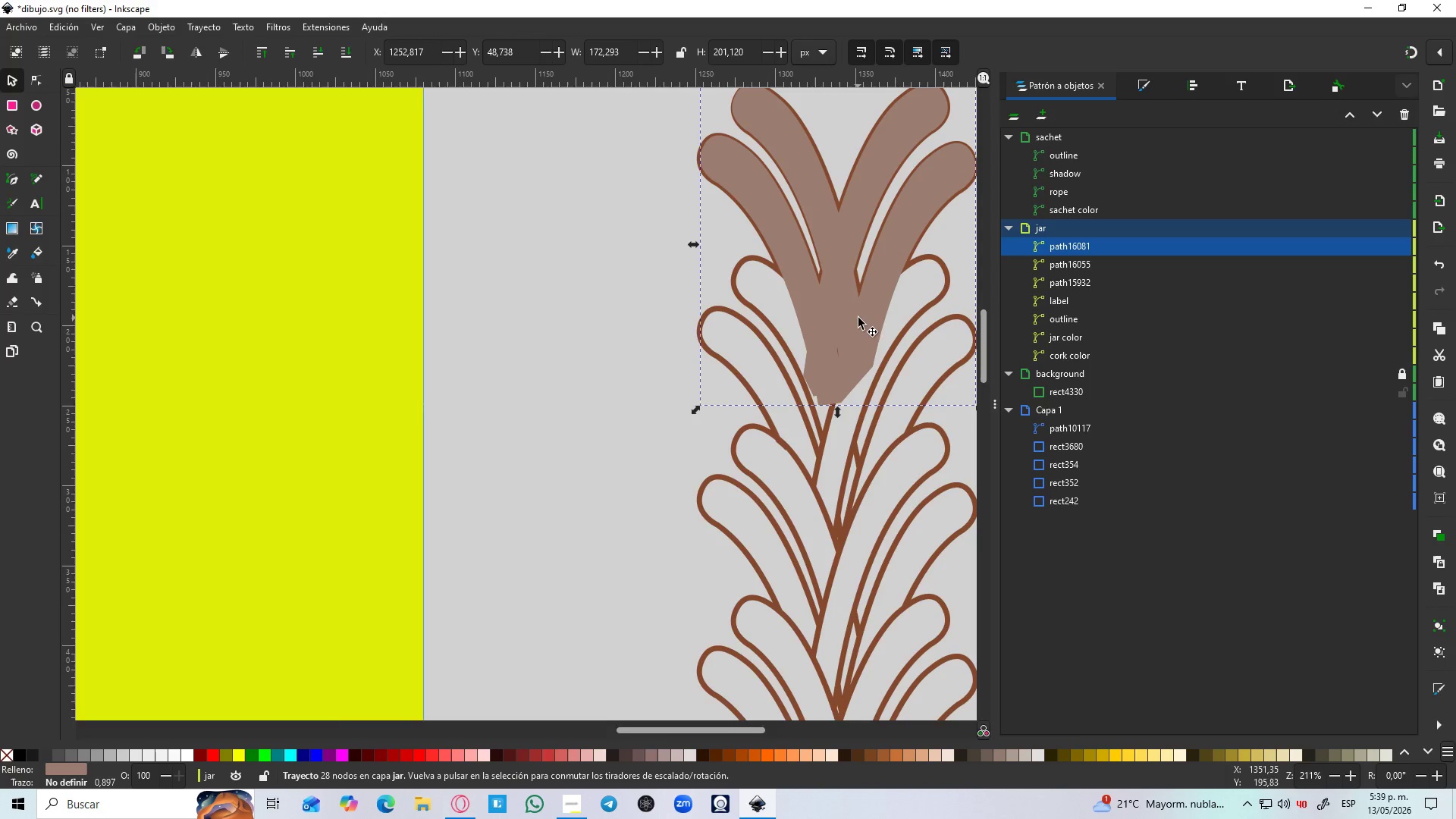 
left_click_drag(start_coordinate=[857, 314], to_coordinate=[861, 486])
 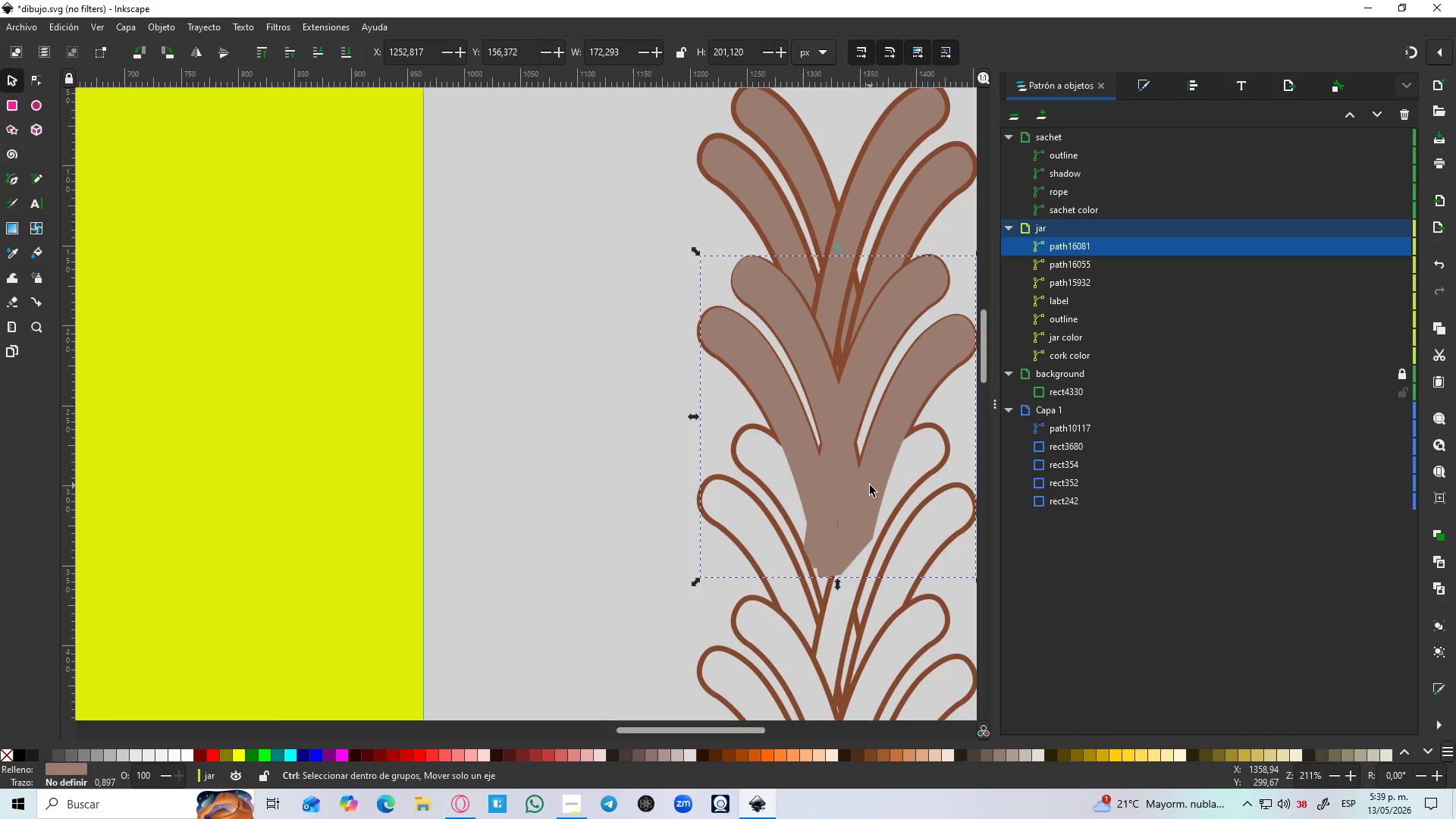 
hold_key(key=ControlLeft, duration=1.5)
 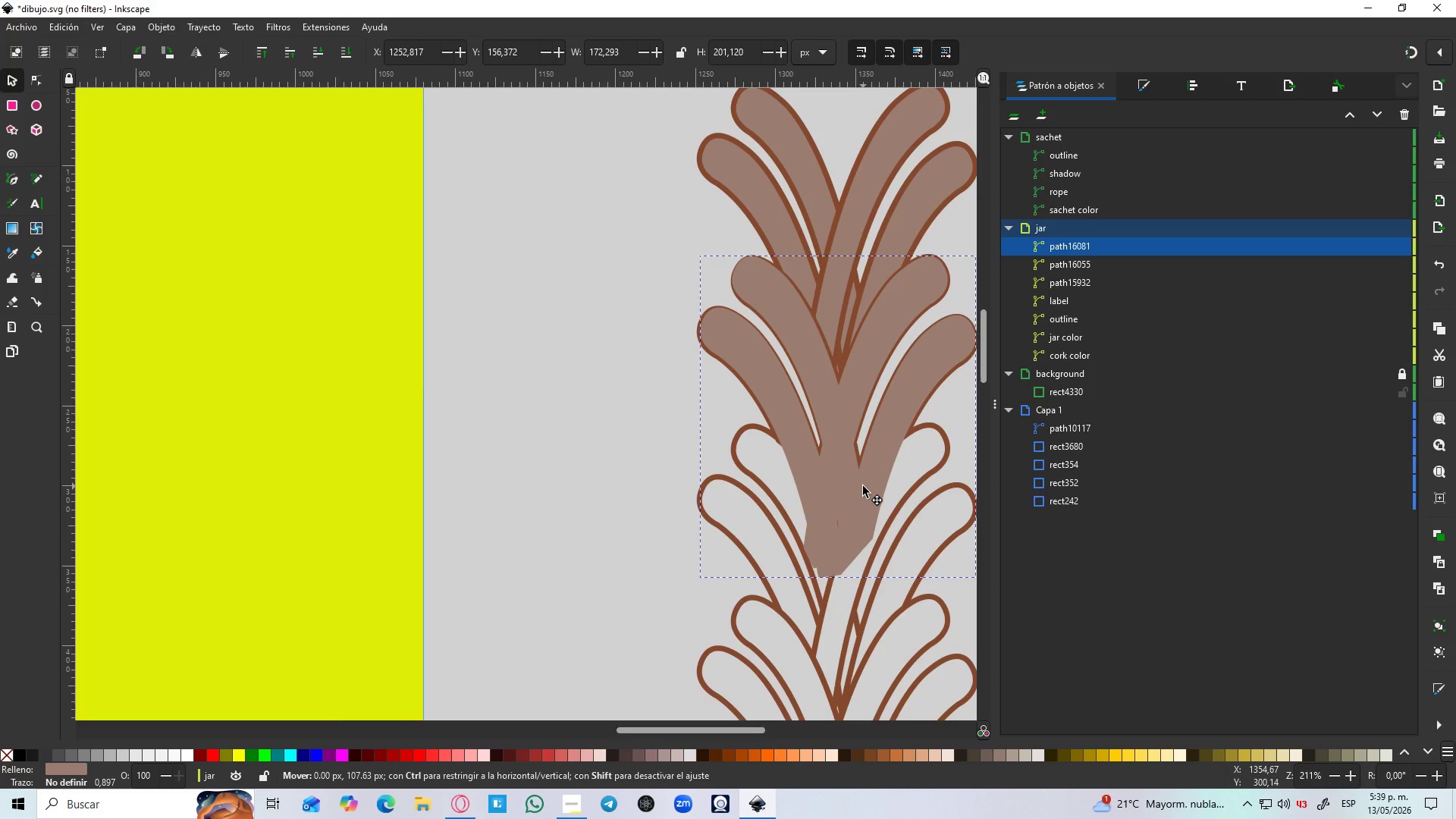 
hold_key(key=ControlLeft, duration=1.51)
 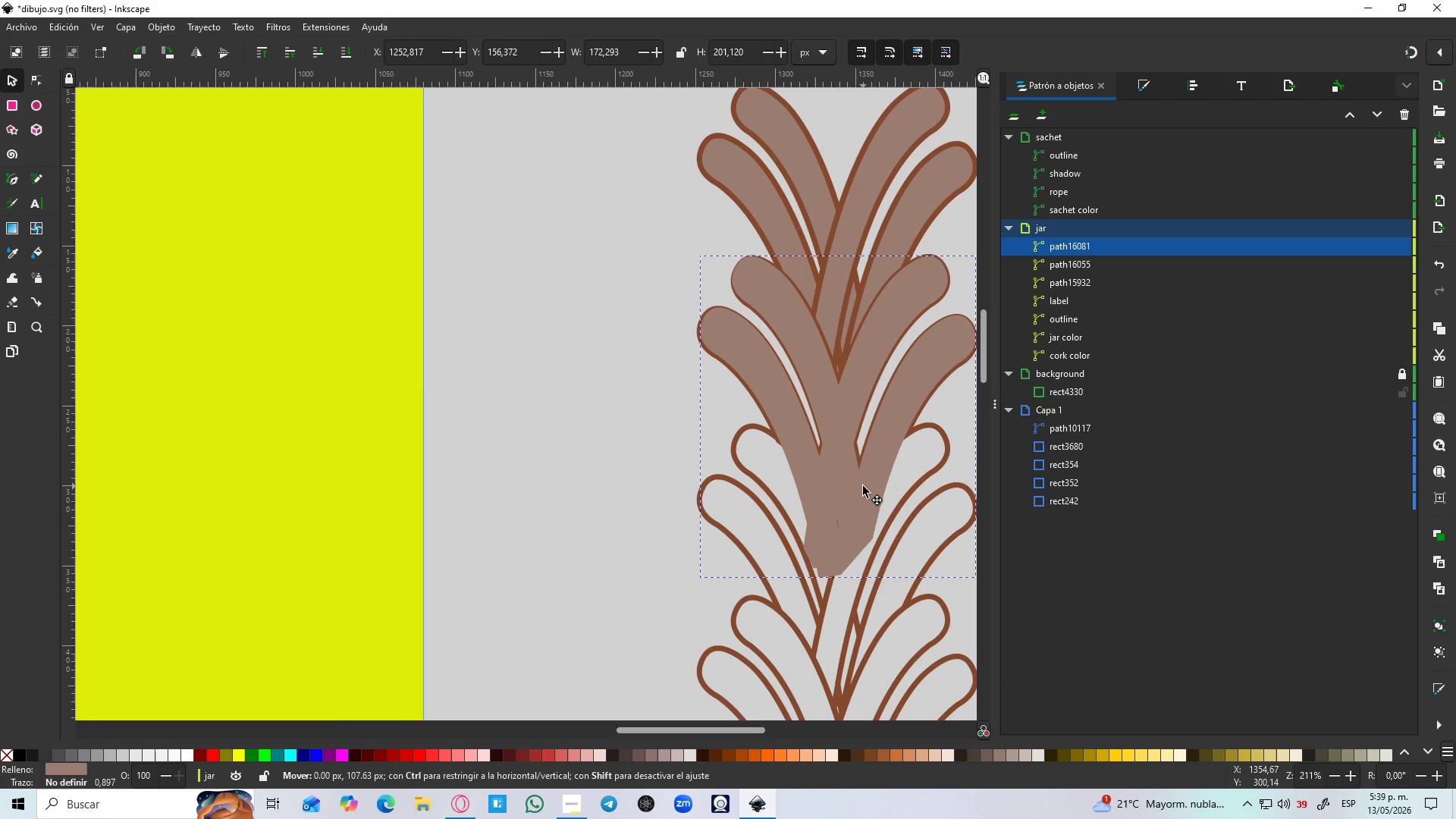 
hold_key(key=ControlLeft, duration=1.52)
 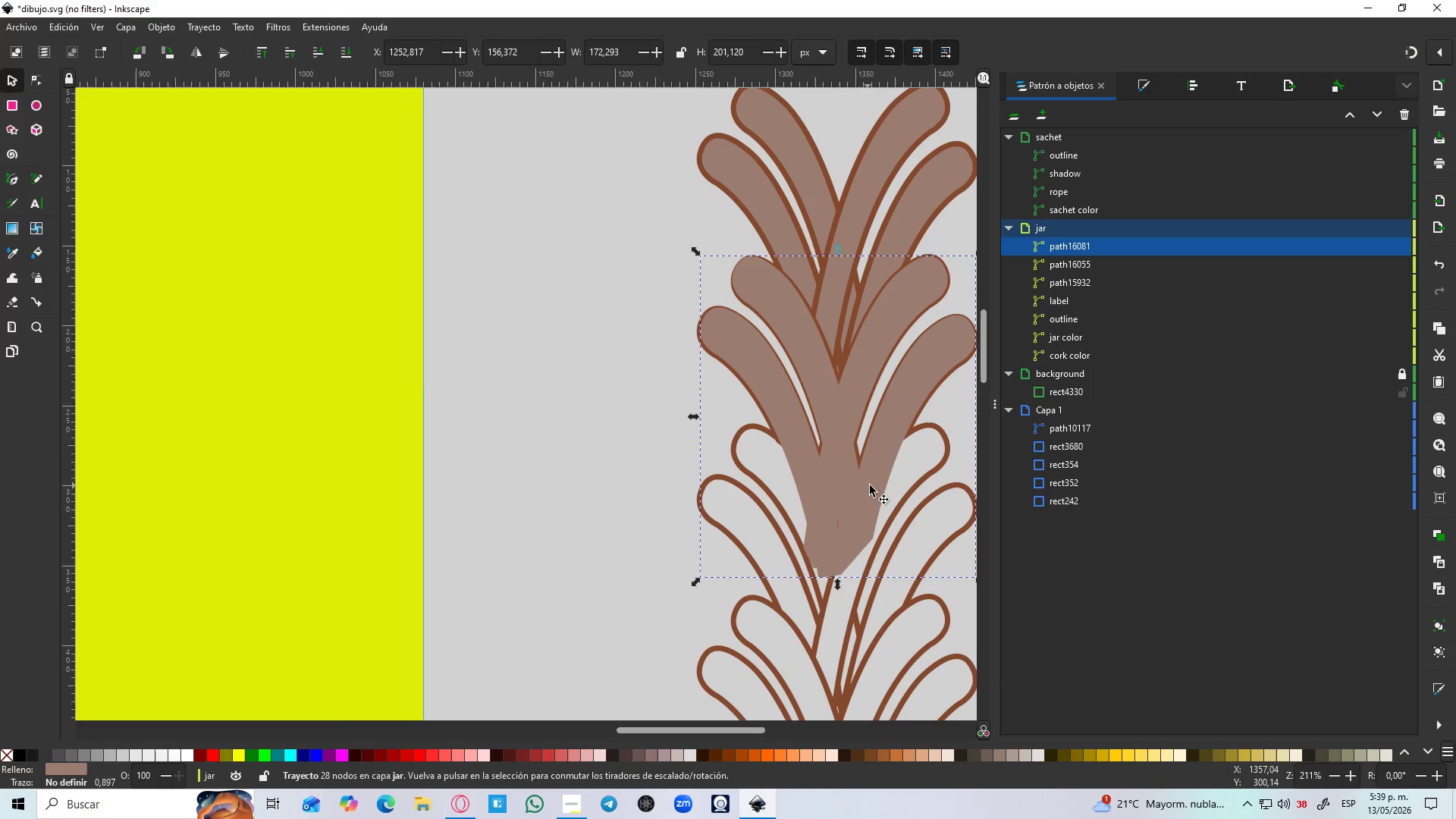 
hold_key(key=ControlLeft, duration=0.36)
 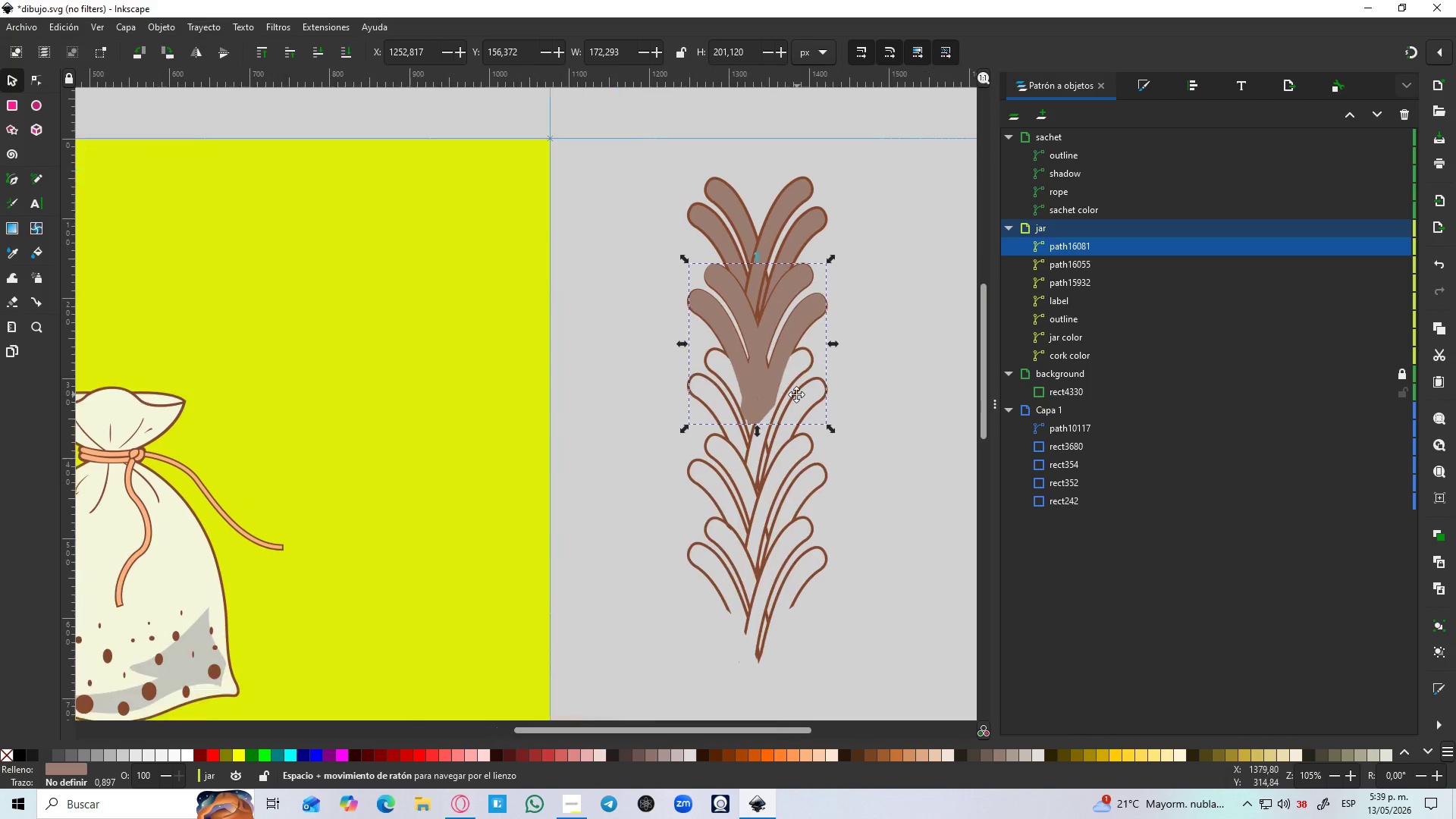 
hold_key(key=Space, duration=0.45)
 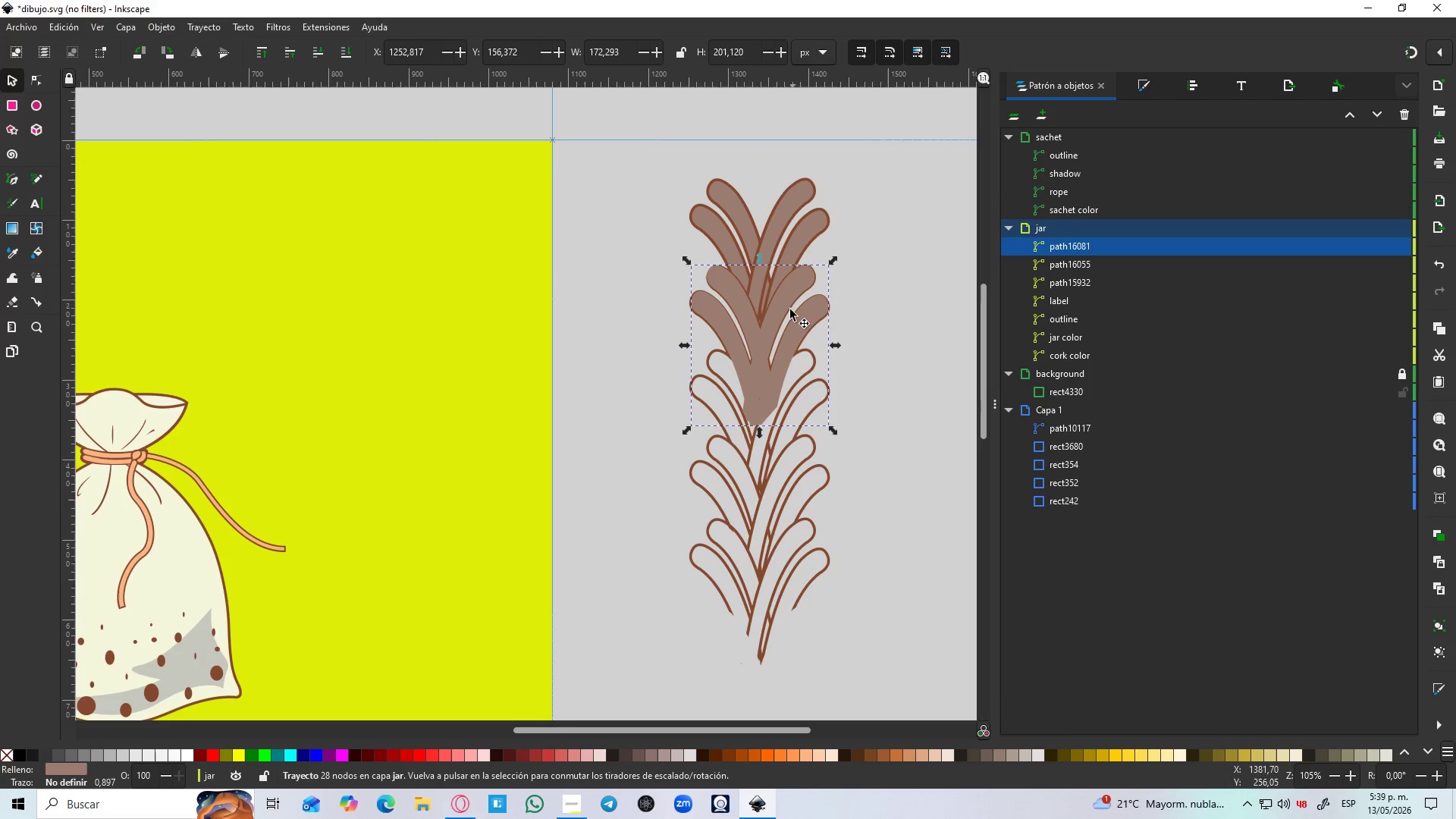 
scroll: coordinate [870, 485], scroll_direction: down, amount: 2.0
 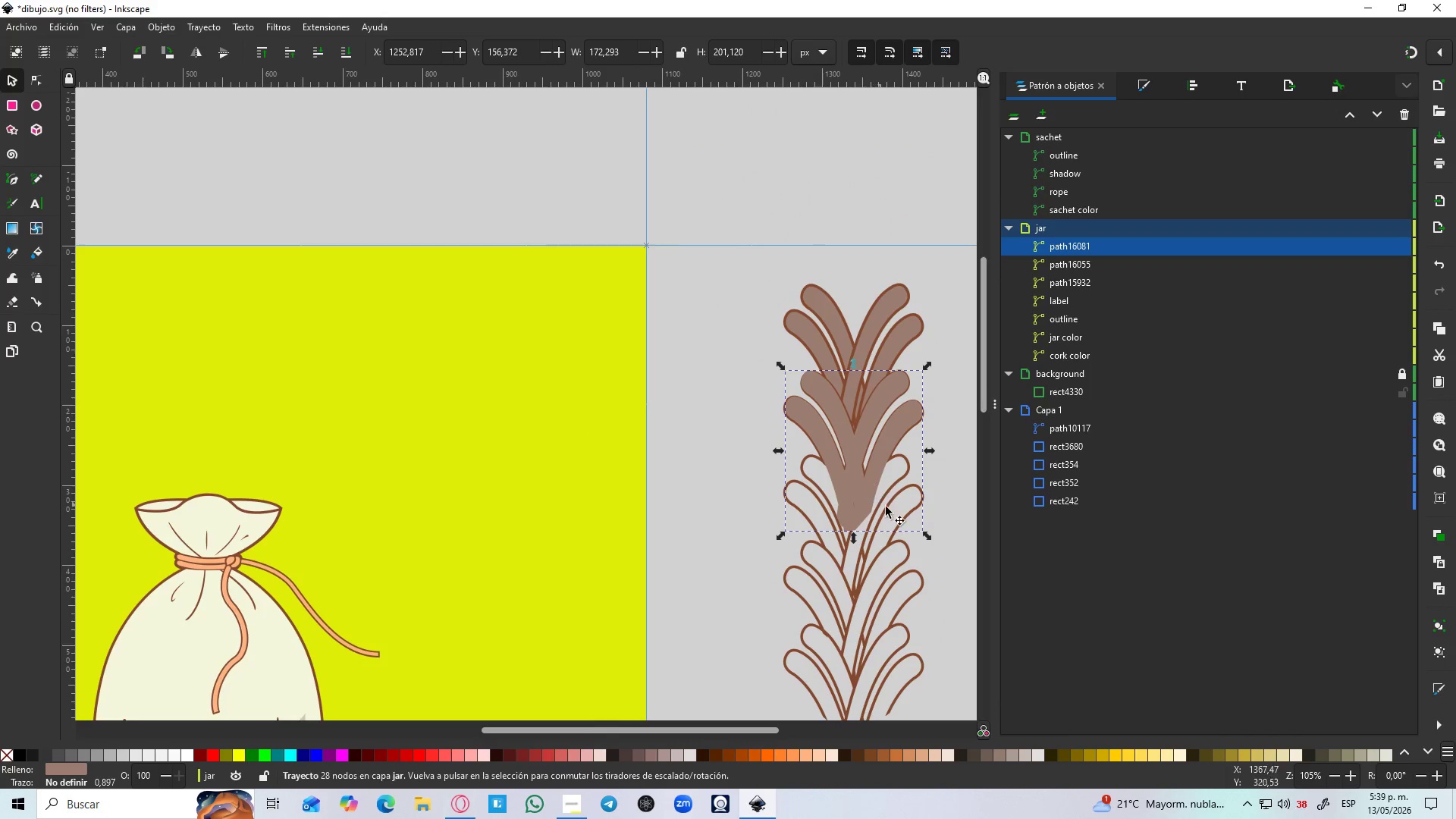 
hold_key(key=ShiftLeft, duration=0.97)
left_click([778, 224])
 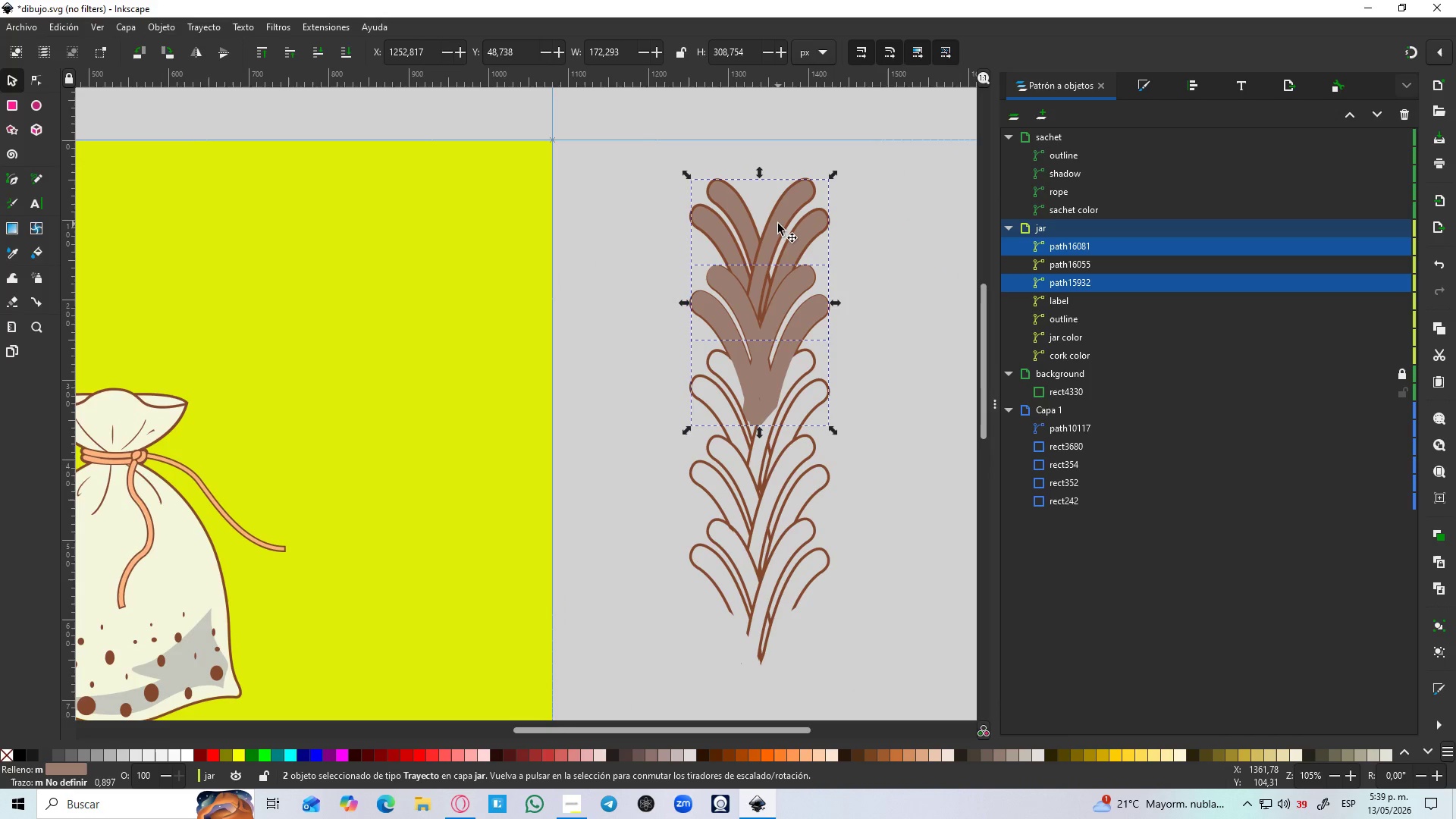 
hold_key(key=ControlLeft, duration=0.83)
 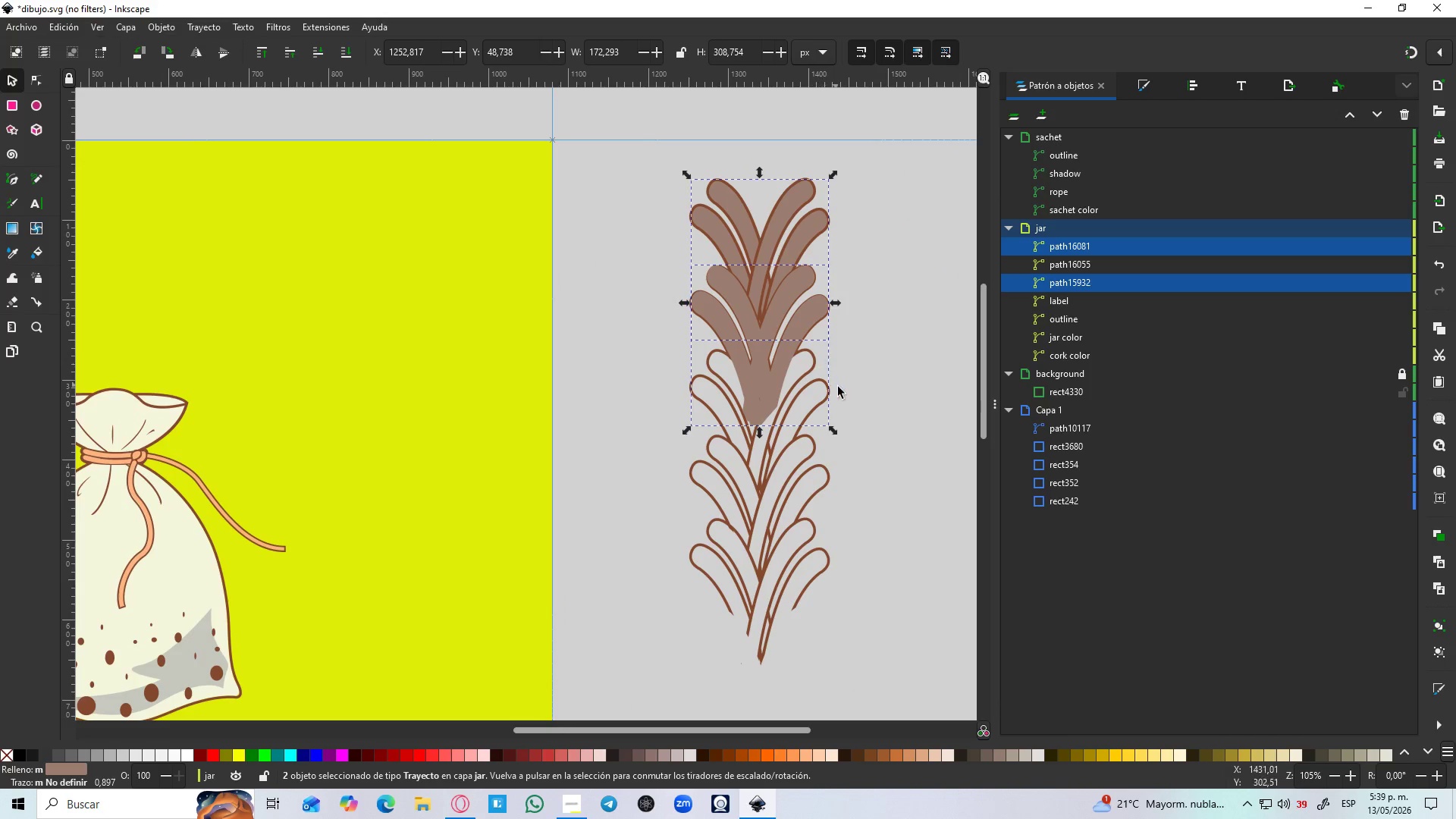 
left_click([841, 391])
 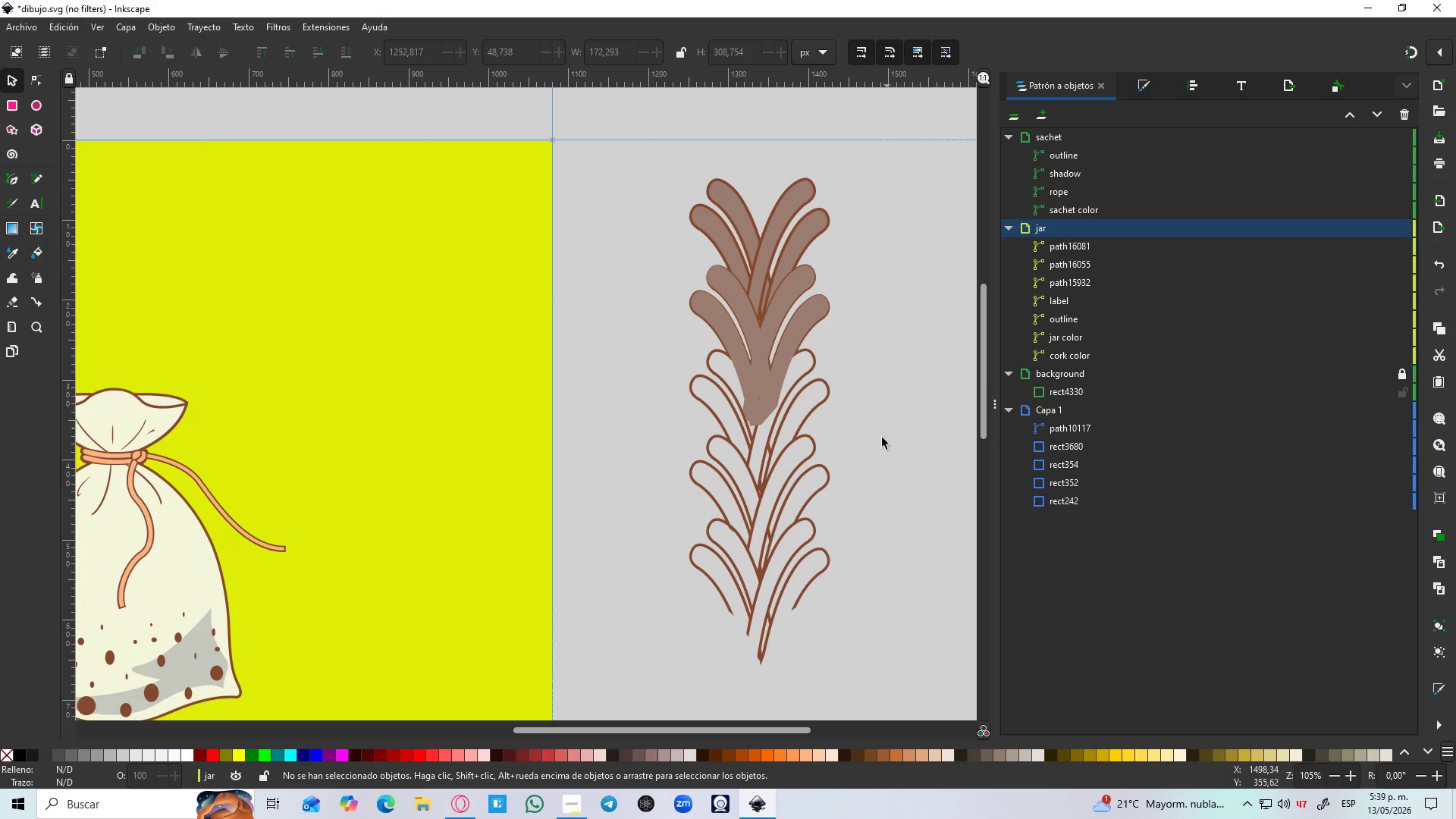 
left_click_drag(start_coordinate=[865, 440], to_coordinate=[687, 317])
 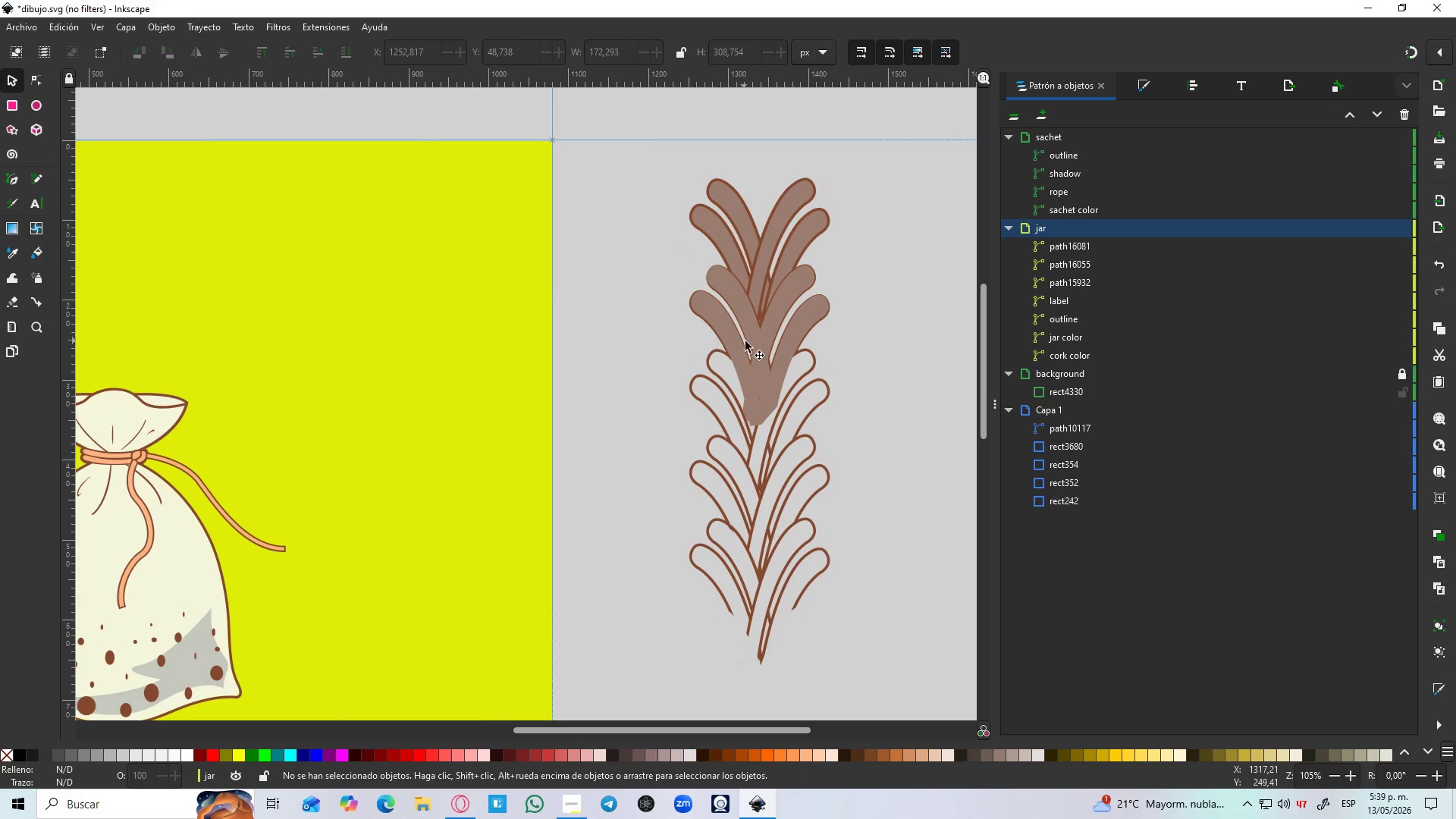 
left_click([752, 345])
 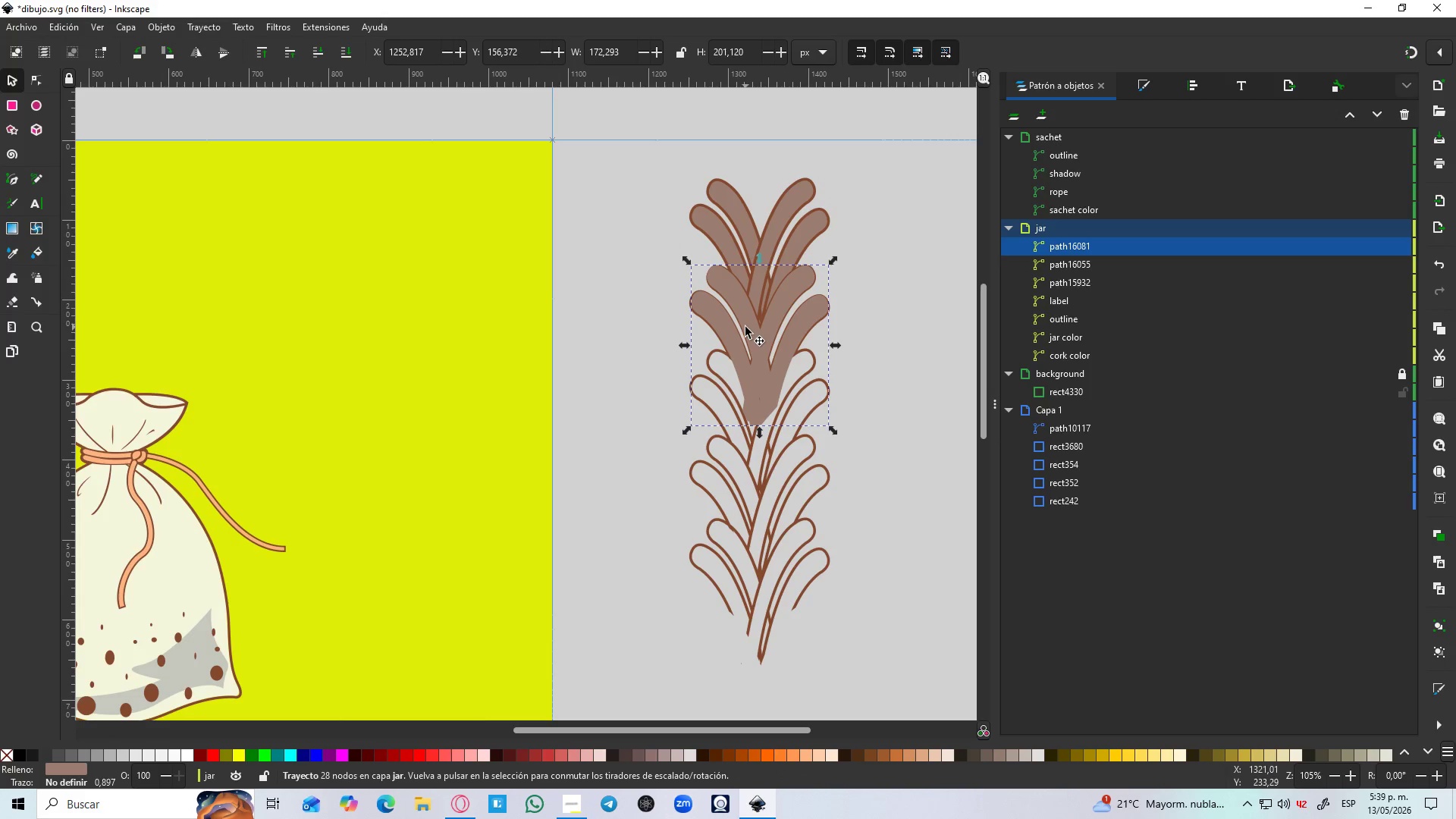 
key(Control+D)
 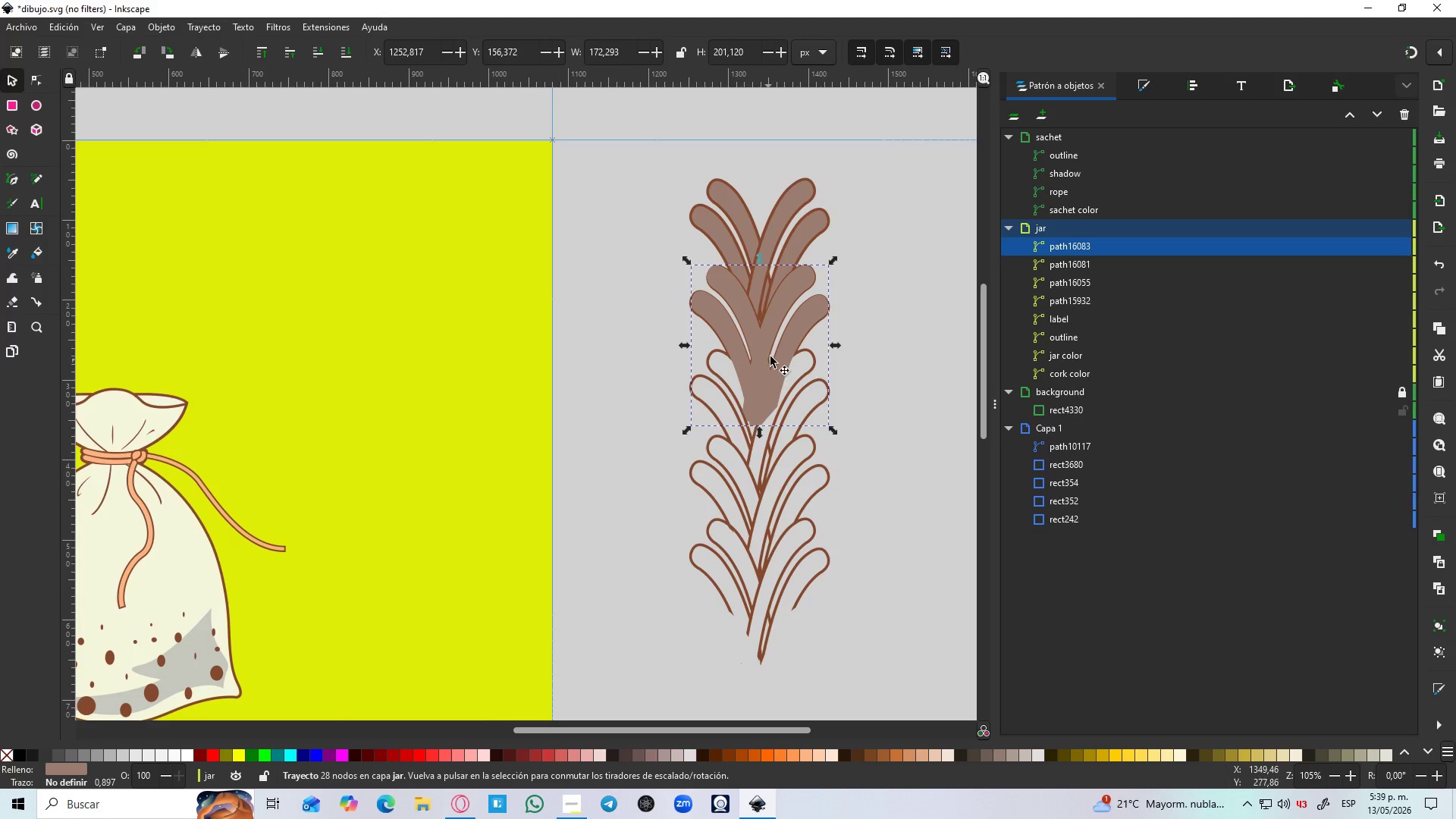 
left_click_drag(start_coordinate=[782, 336], to_coordinate=[792, 427])
 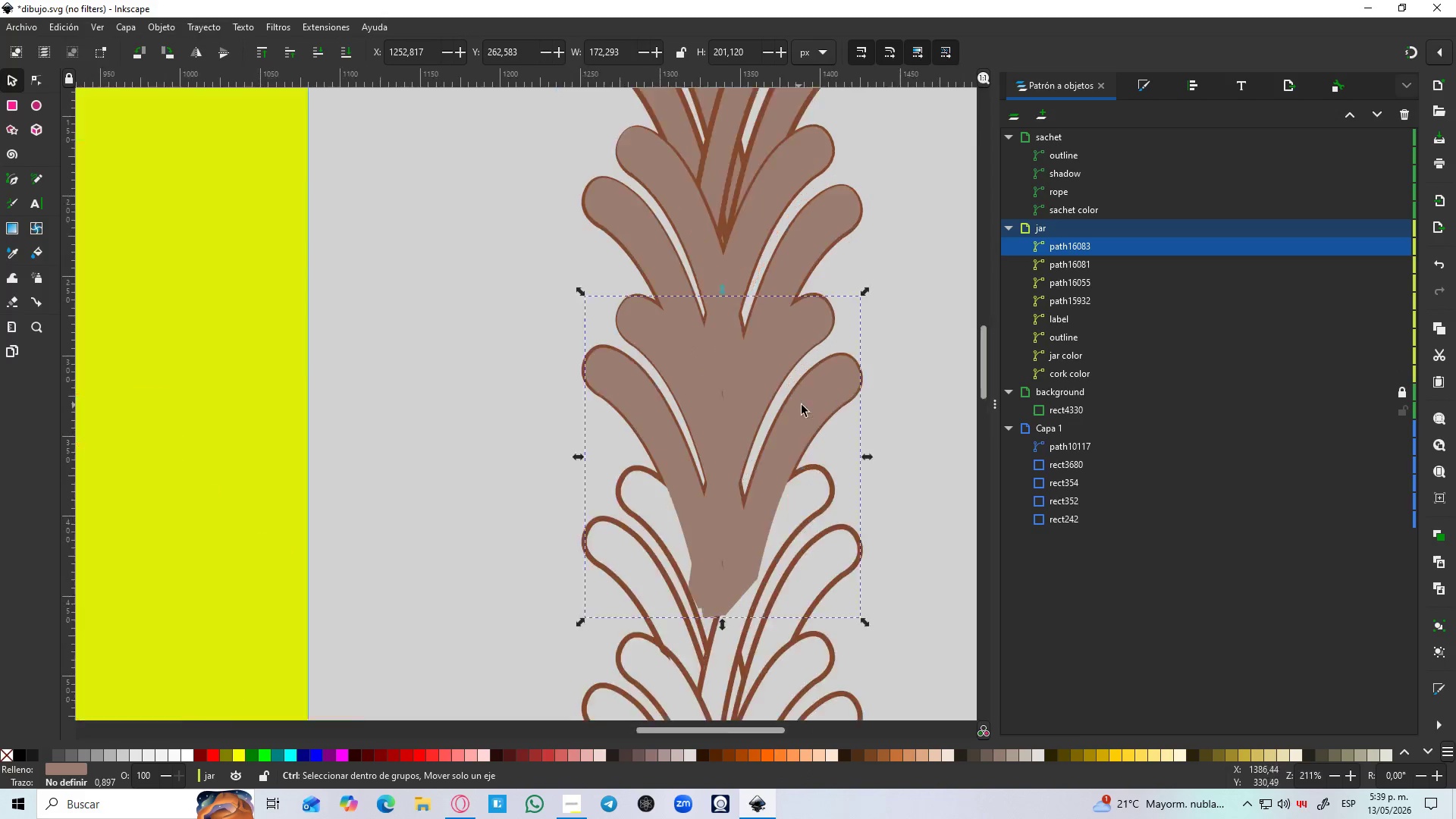 
hold_key(key=ControlLeft, duration=1.5)
 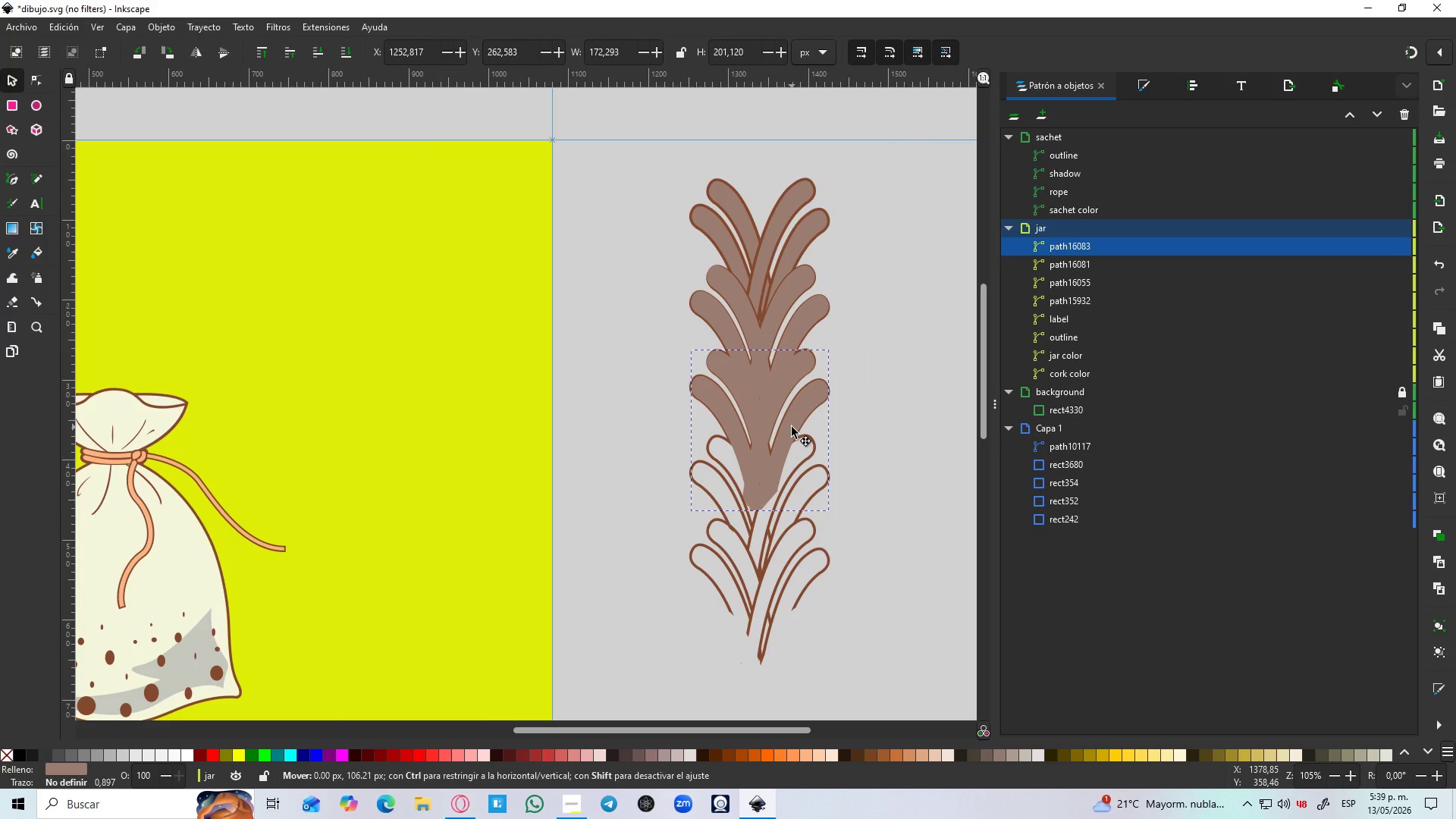 
hold_key(key=ControlLeft, duration=1.14)
 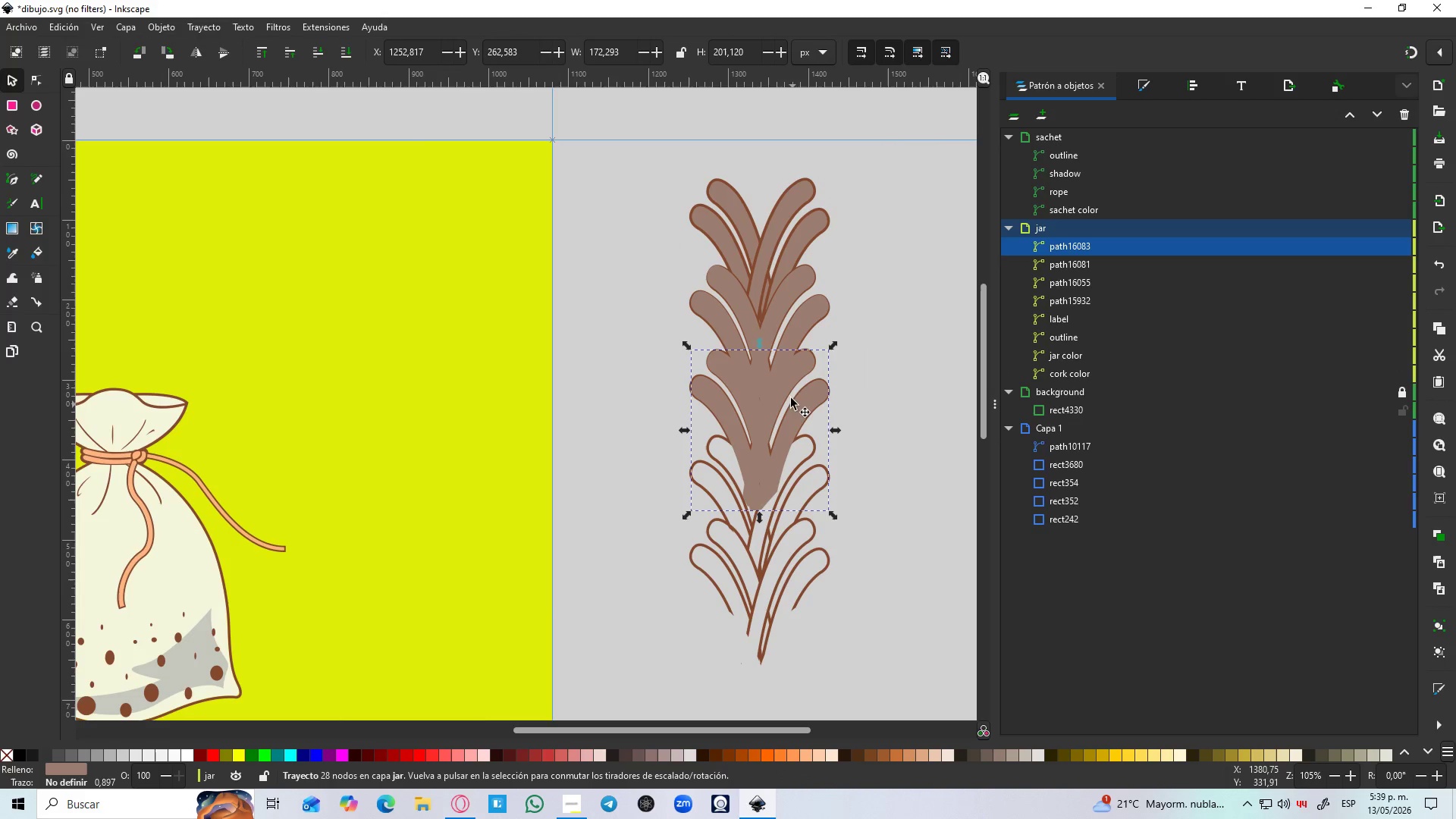 
hold_key(key=ControlLeft, duration=1.5)
scroll: coordinate [803, 405], scroll_direction: up, amount: 4.0
 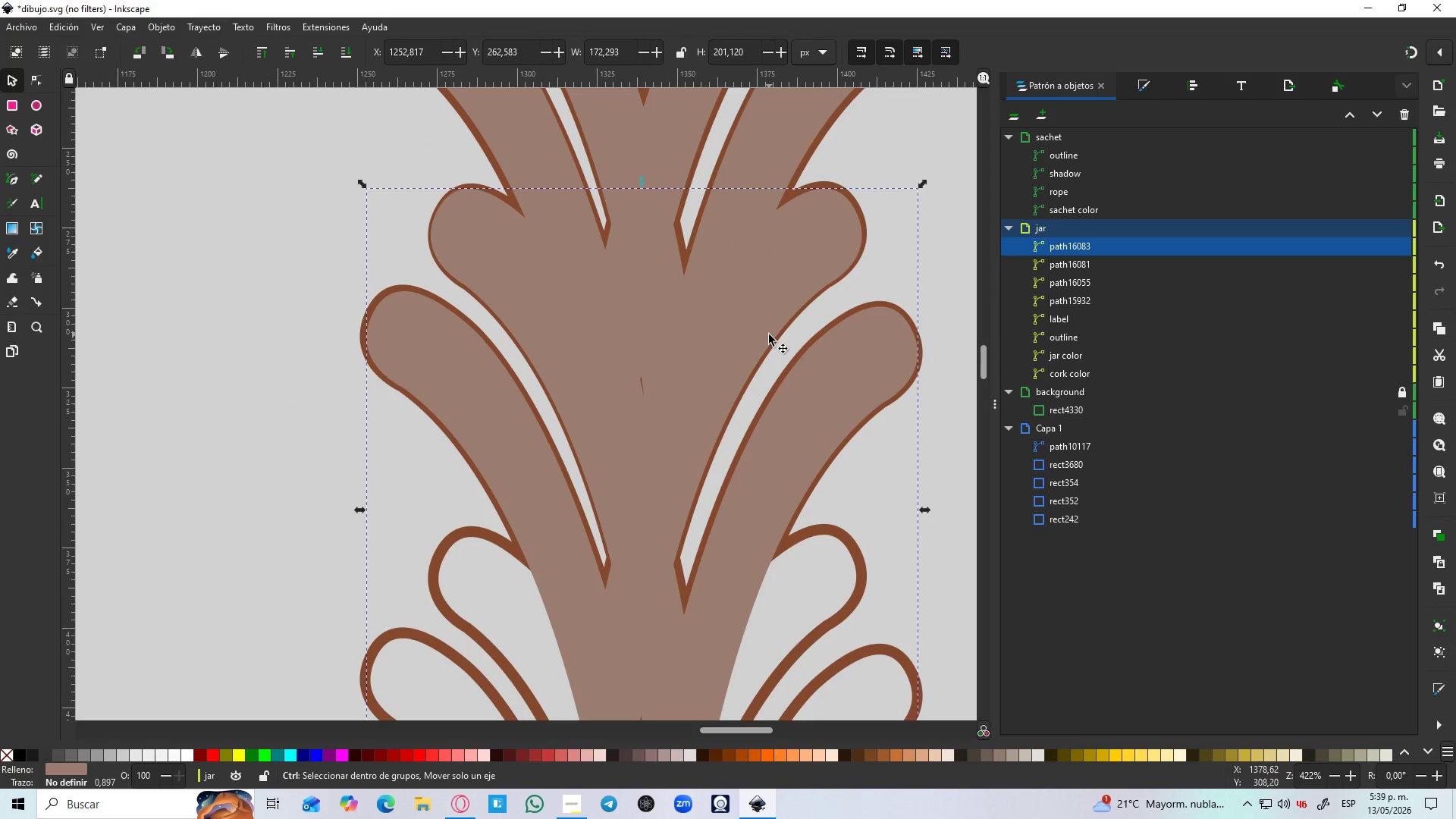 
hold_key(key=ControlLeft, duration=1.52)
scroll: coordinate [769, 334], scroll_direction: down, amount: 4.0
 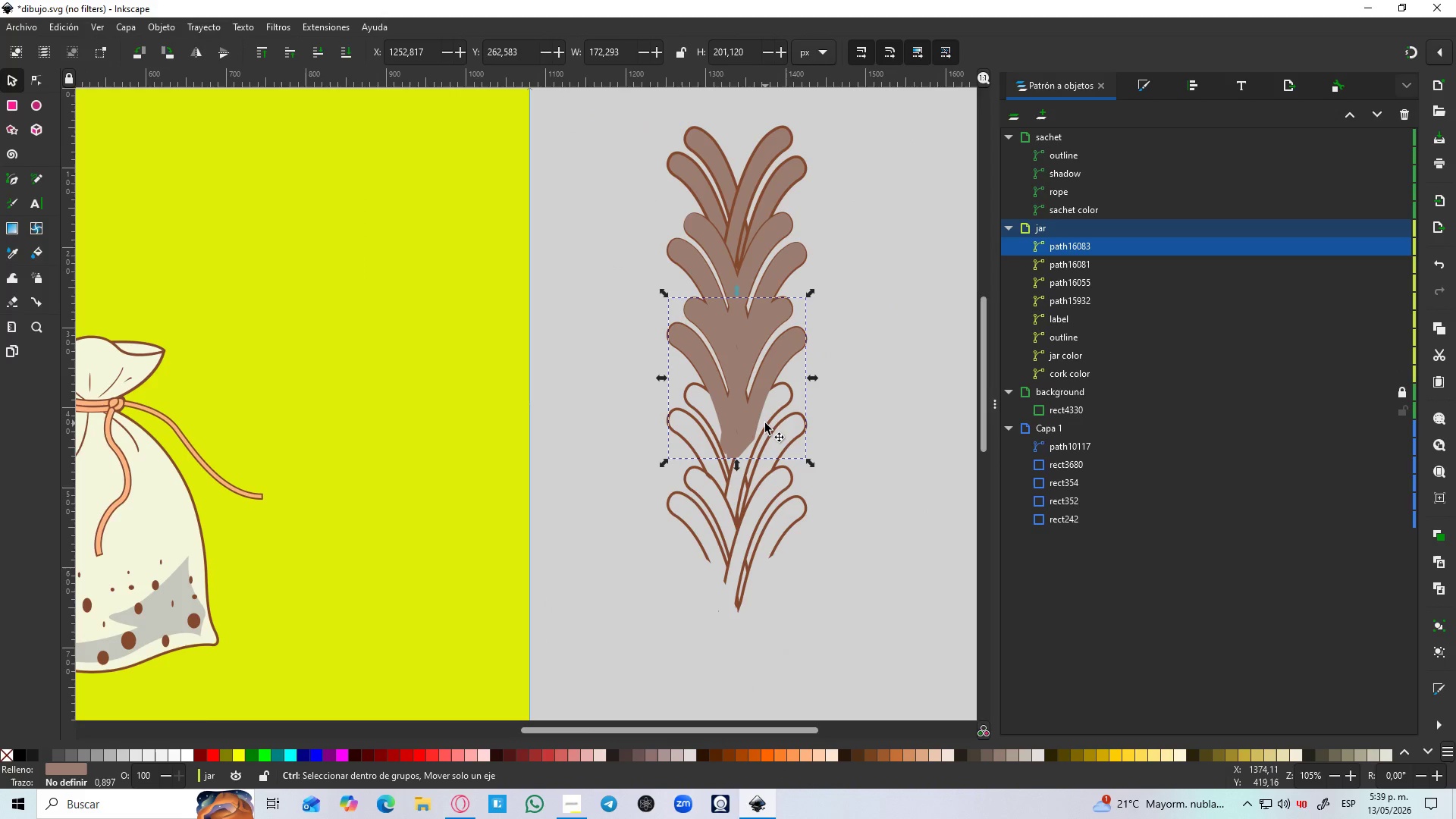 
key(Control+D)
 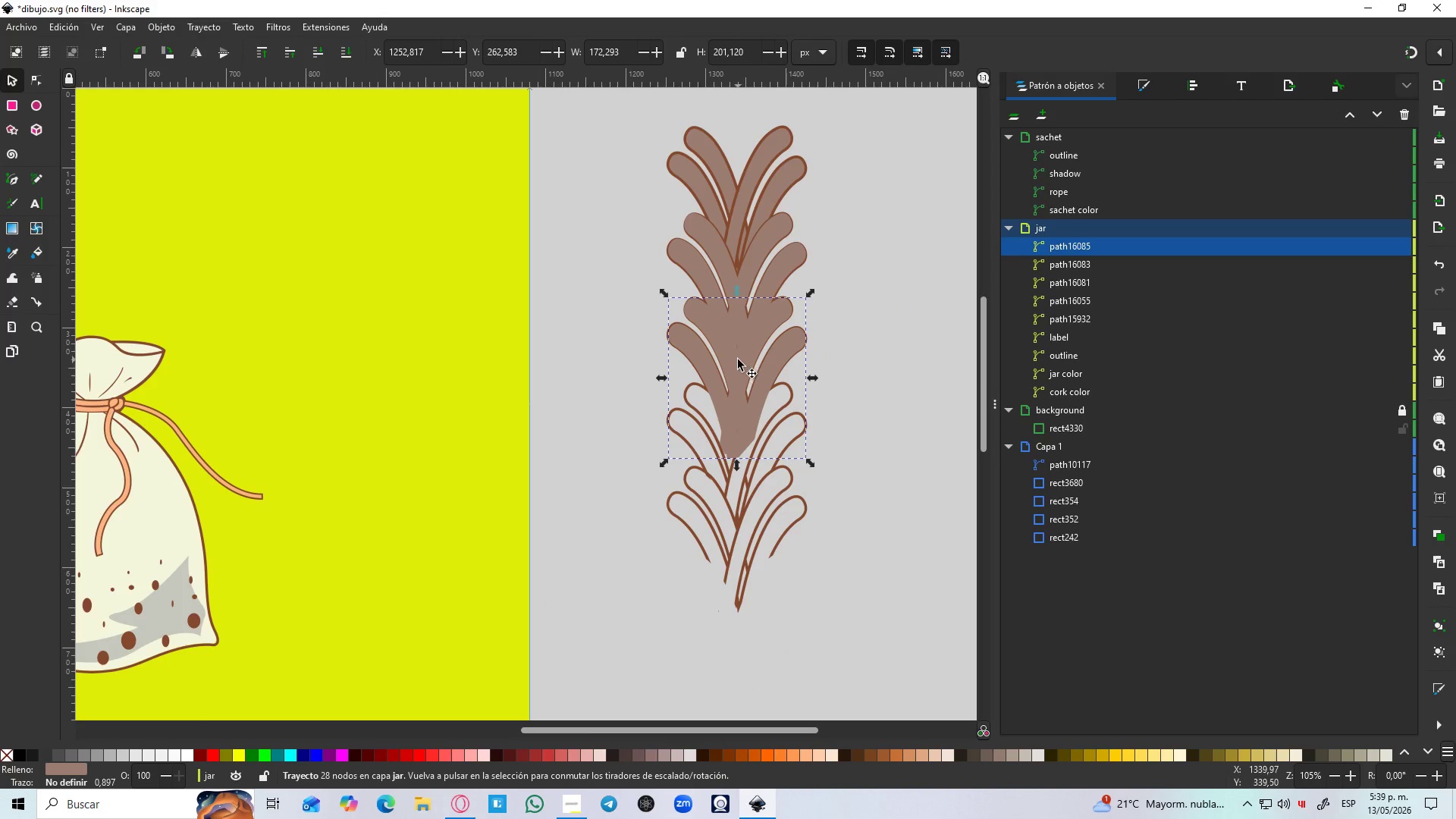 
left_click_drag(start_coordinate=[738, 359], to_coordinate=[737, 453])
 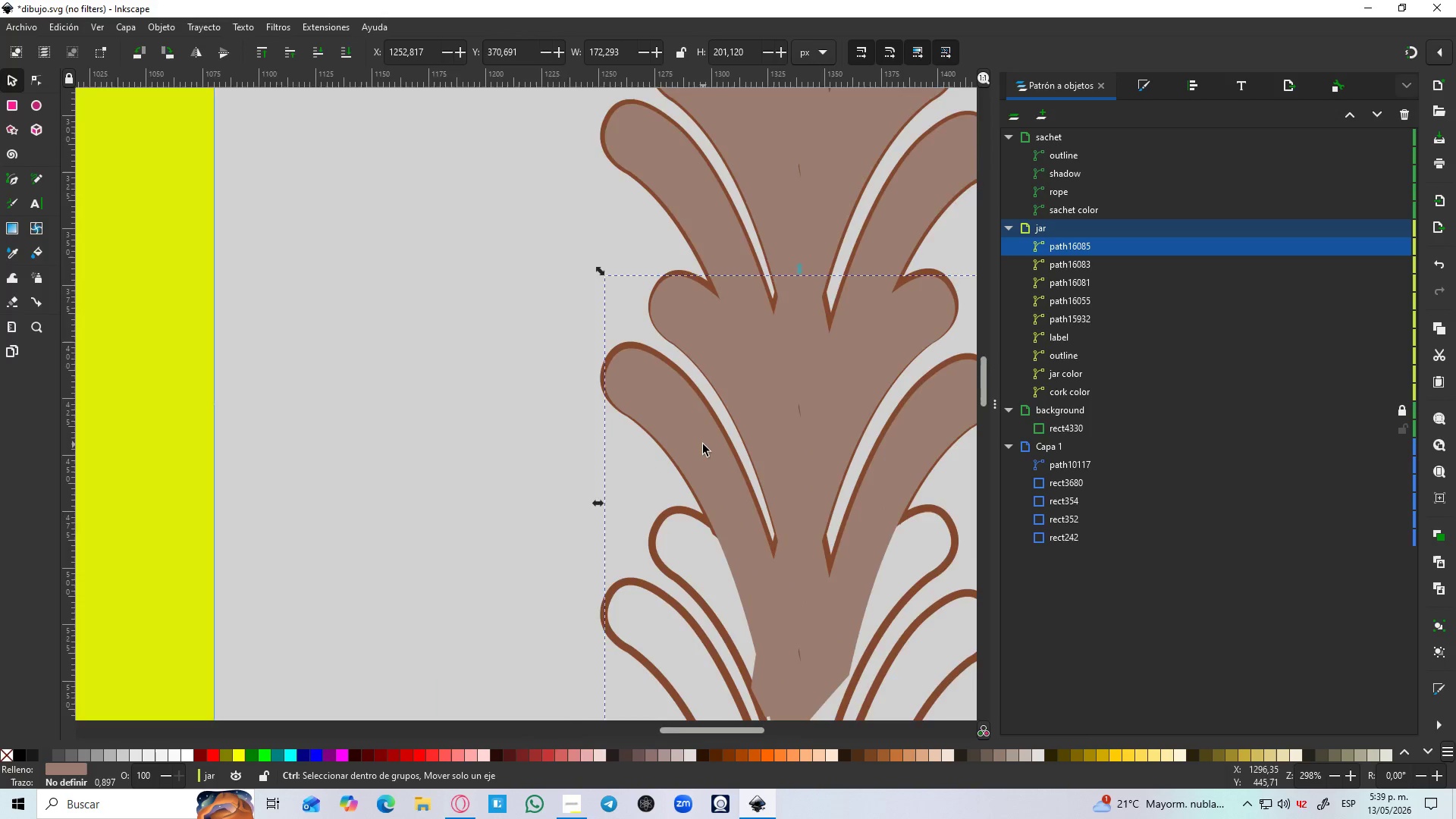 
hold_key(key=ControlLeft, duration=1.5)
 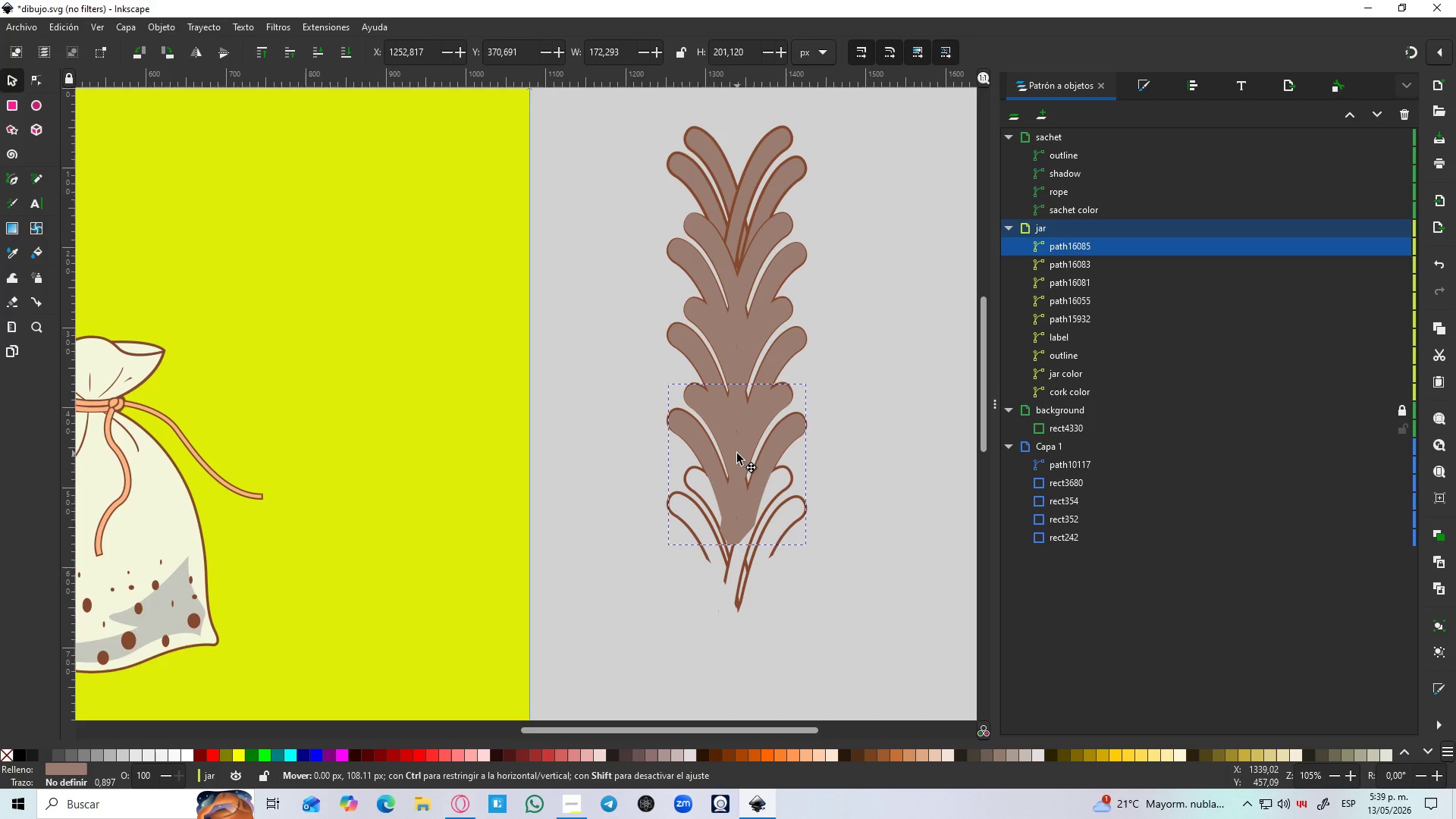 
hold_key(key=ControlLeft, duration=1.28)
 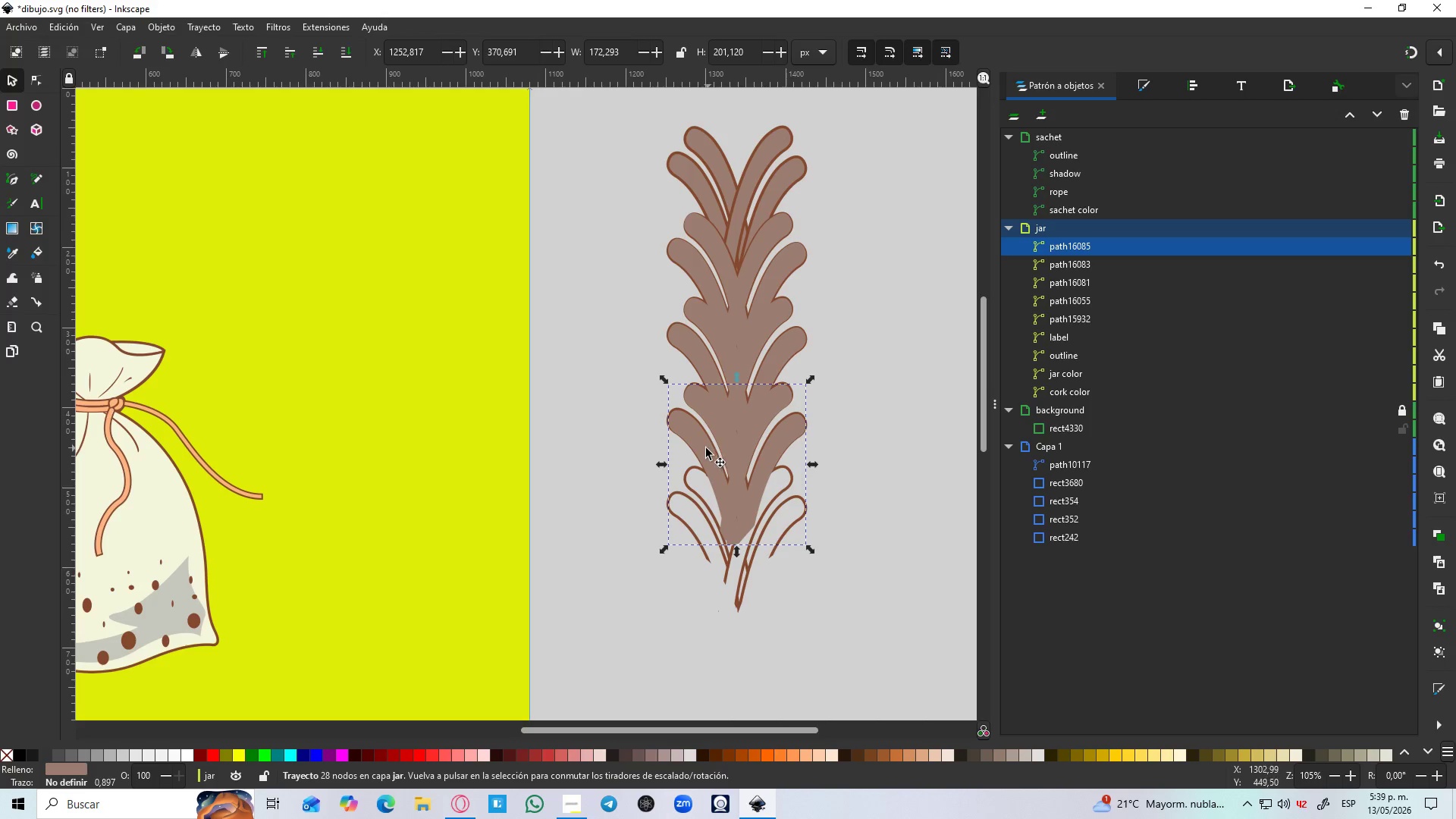 
hold_key(key=ControlLeft, duration=0.62)
scroll: coordinate [703, 444], scroll_direction: up, amount: 4.0
 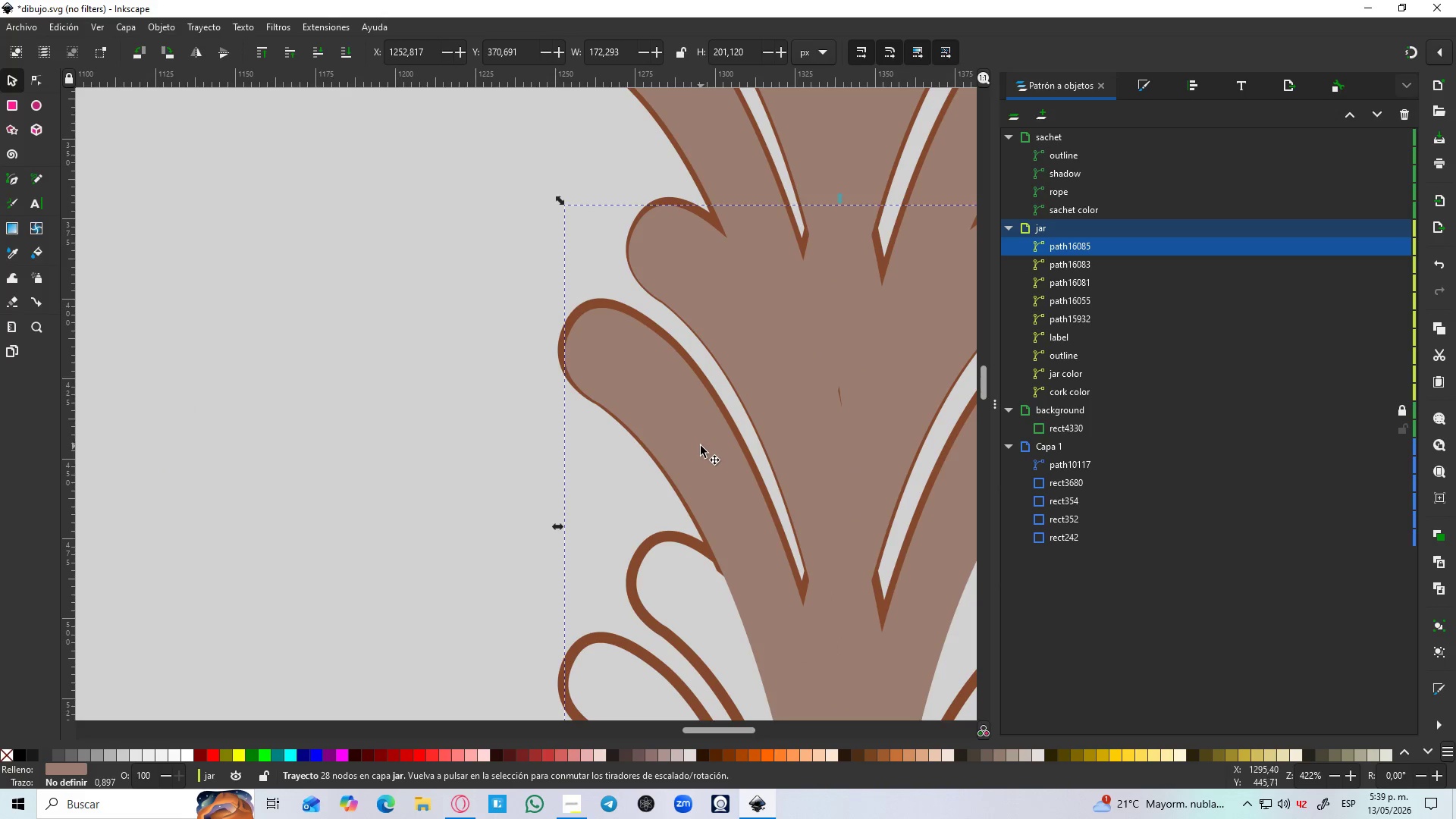 
left_click_drag(start_coordinate=[701, 446], to_coordinate=[698, 438])
 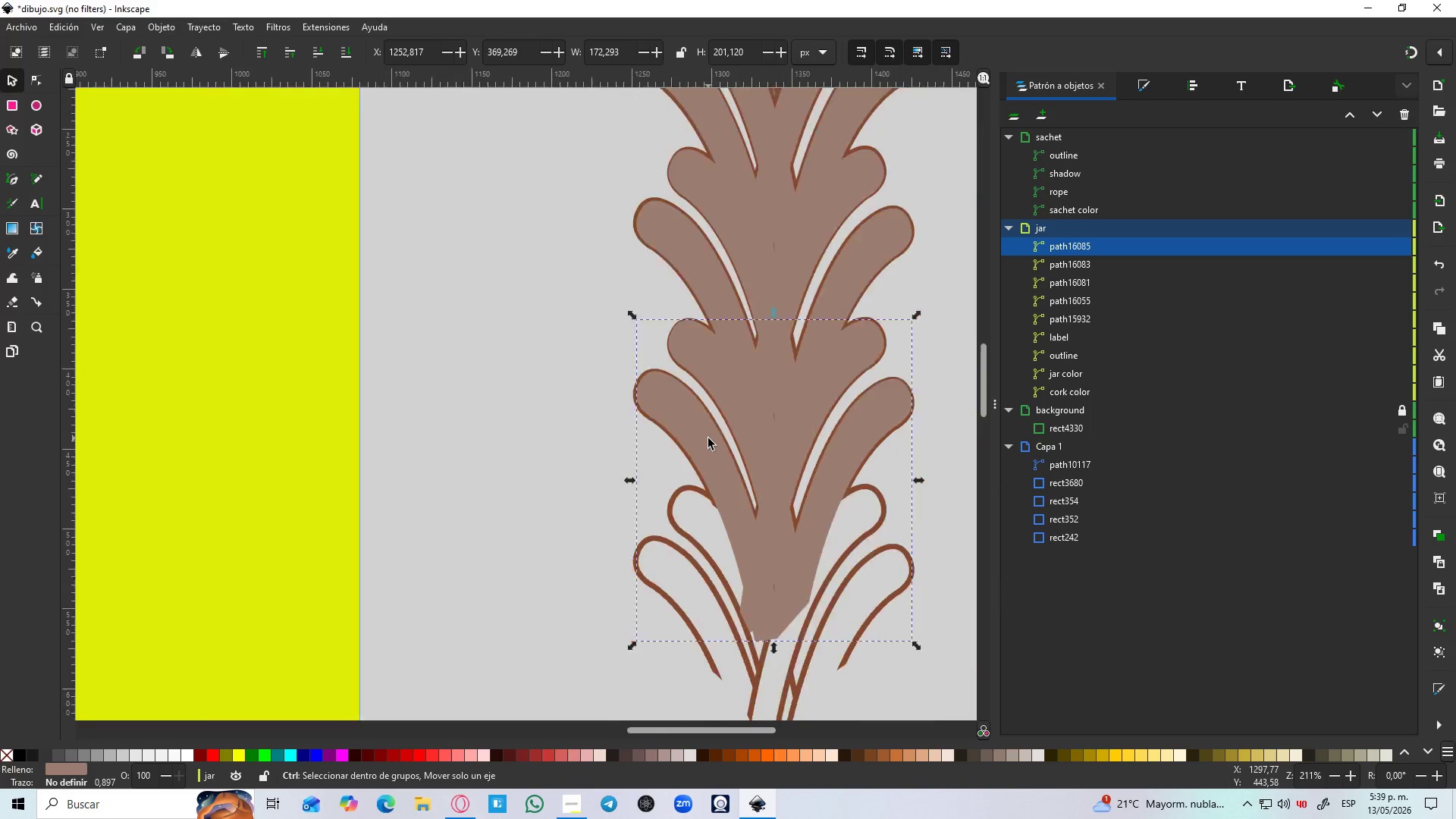 
hold_key(key=ControlLeft, duration=1.5)
 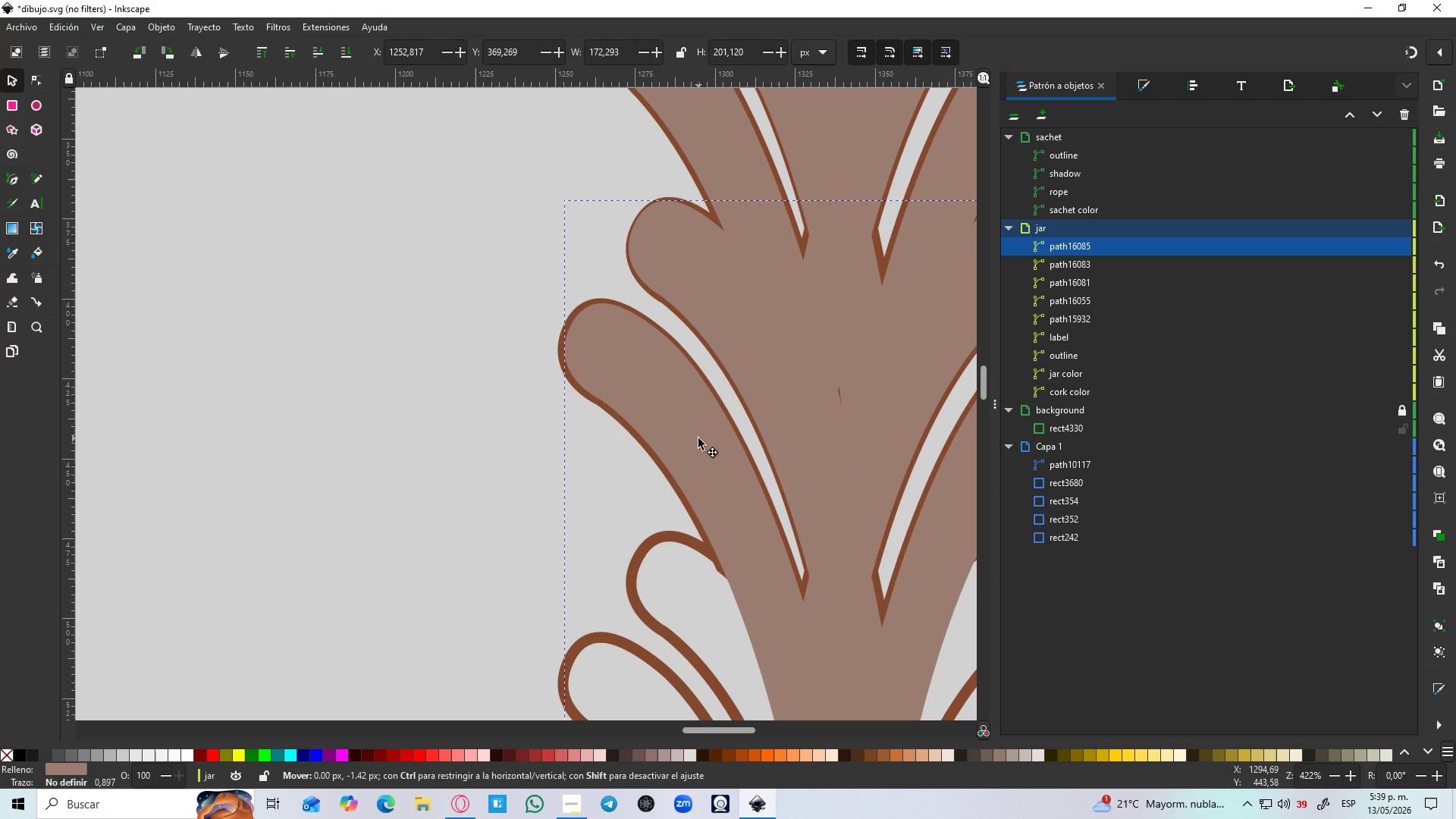 
hold_key(key=ControlLeft, duration=1.16)
 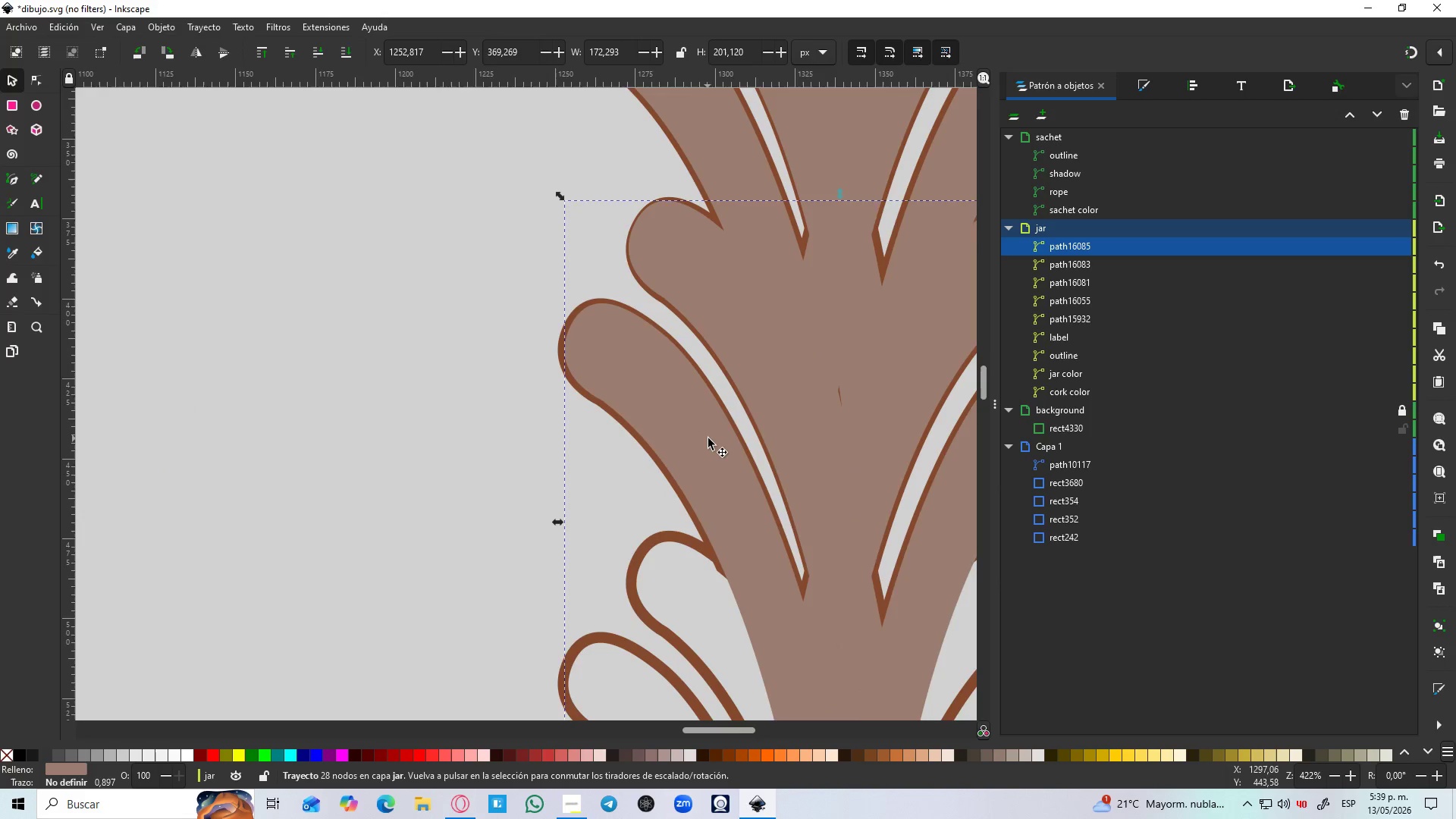 
hold_key(key=ControlLeft, duration=0.36)
scroll: coordinate [708, 438], scroll_direction: down, amount: 3.0
 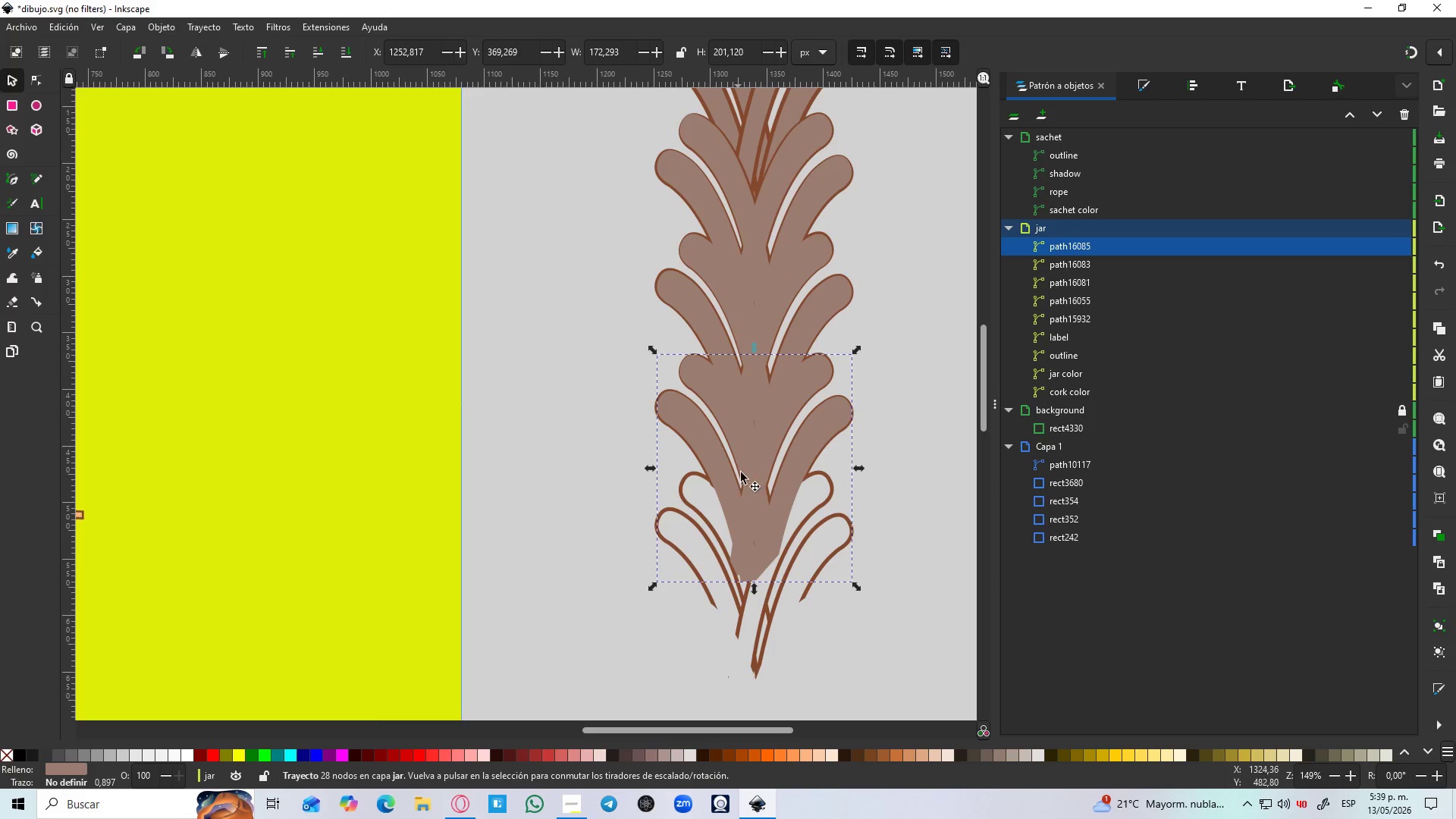 
key(Control+D)
 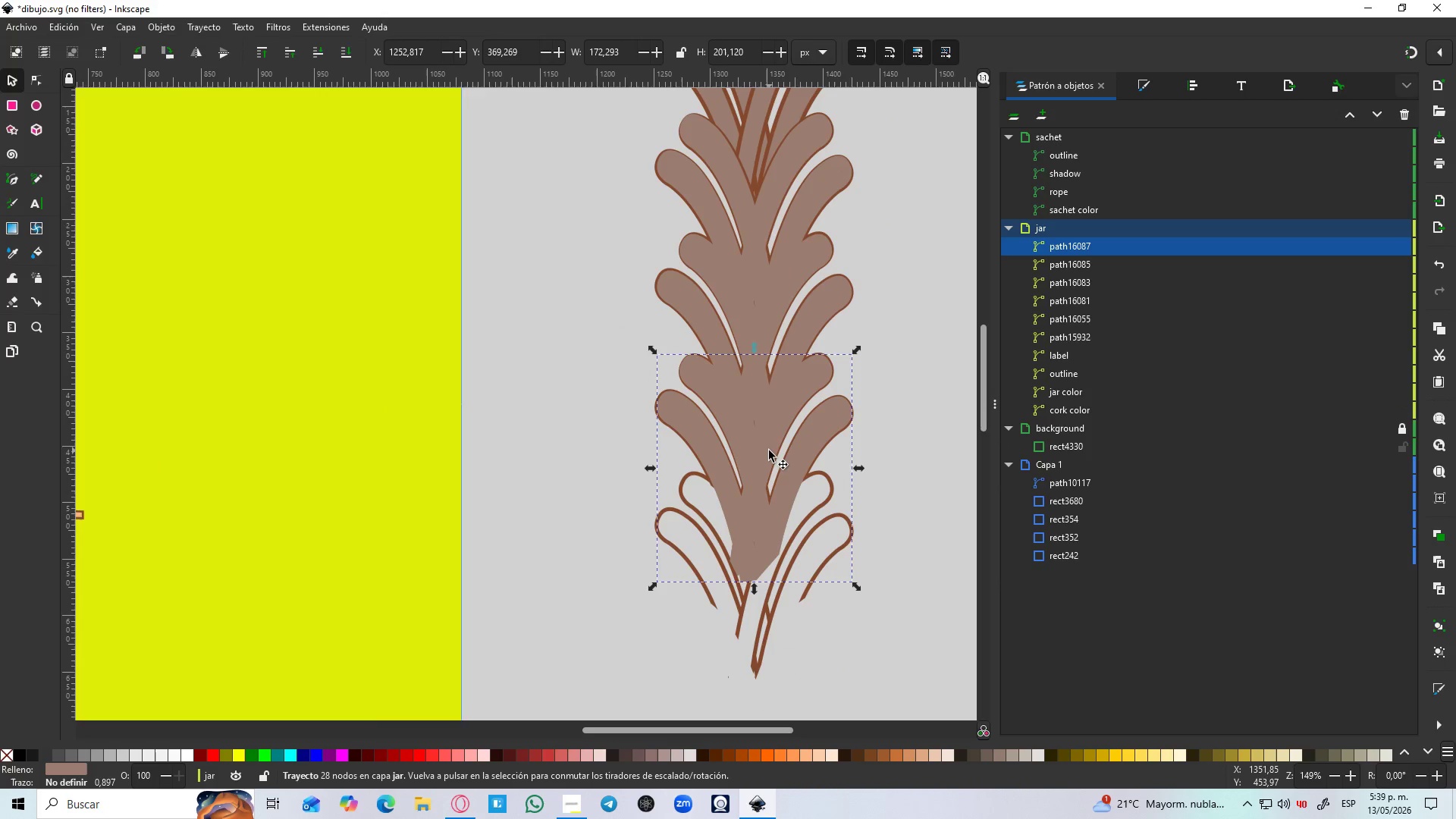 
left_click_drag(start_coordinate=[768, 450], to_coordinate=[772, 571])
 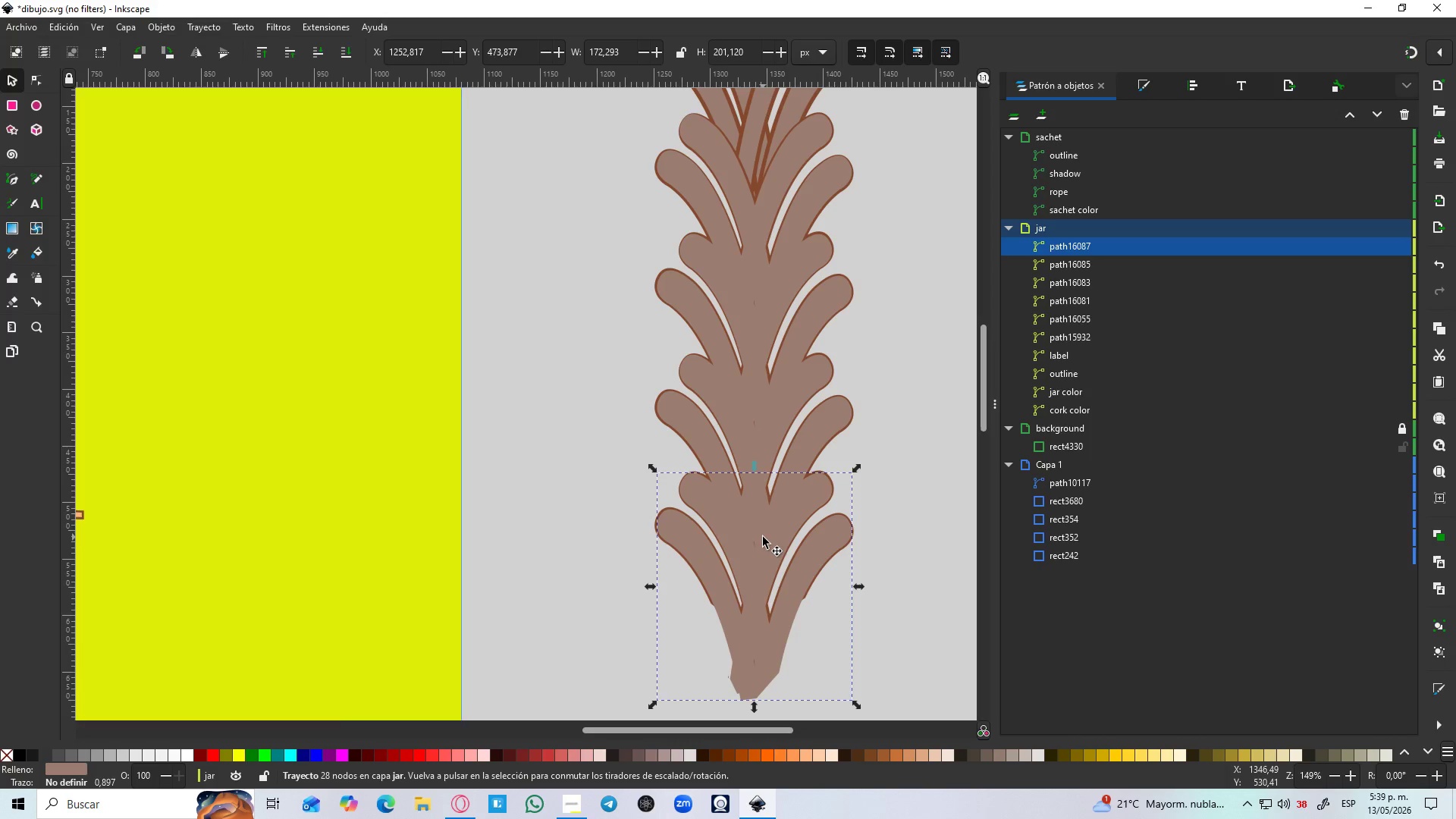 
hold_key(key=ControlLeft, duration=1.5)
 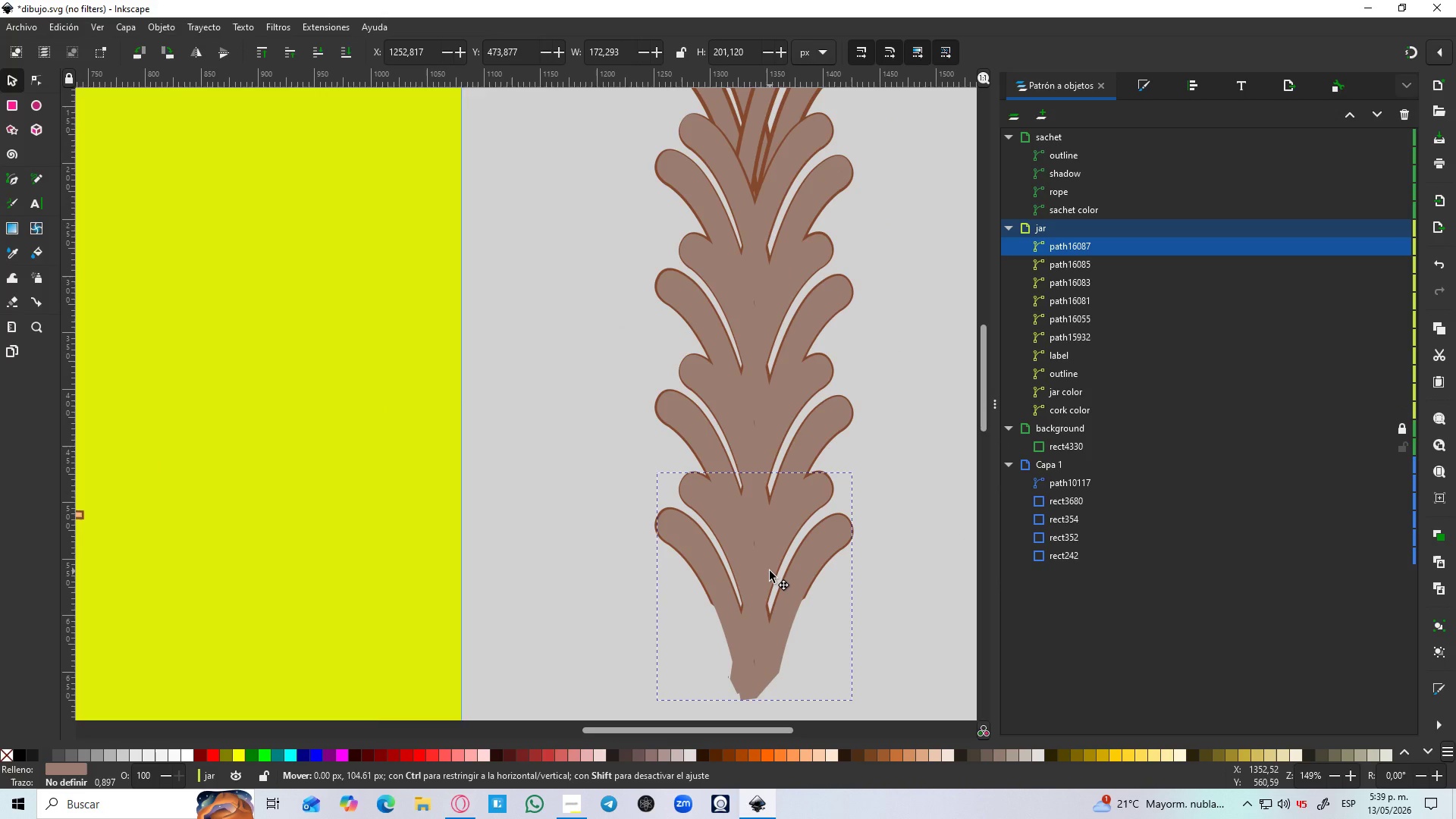 
hold_key(key=ControlLeft, duration=1.52)
 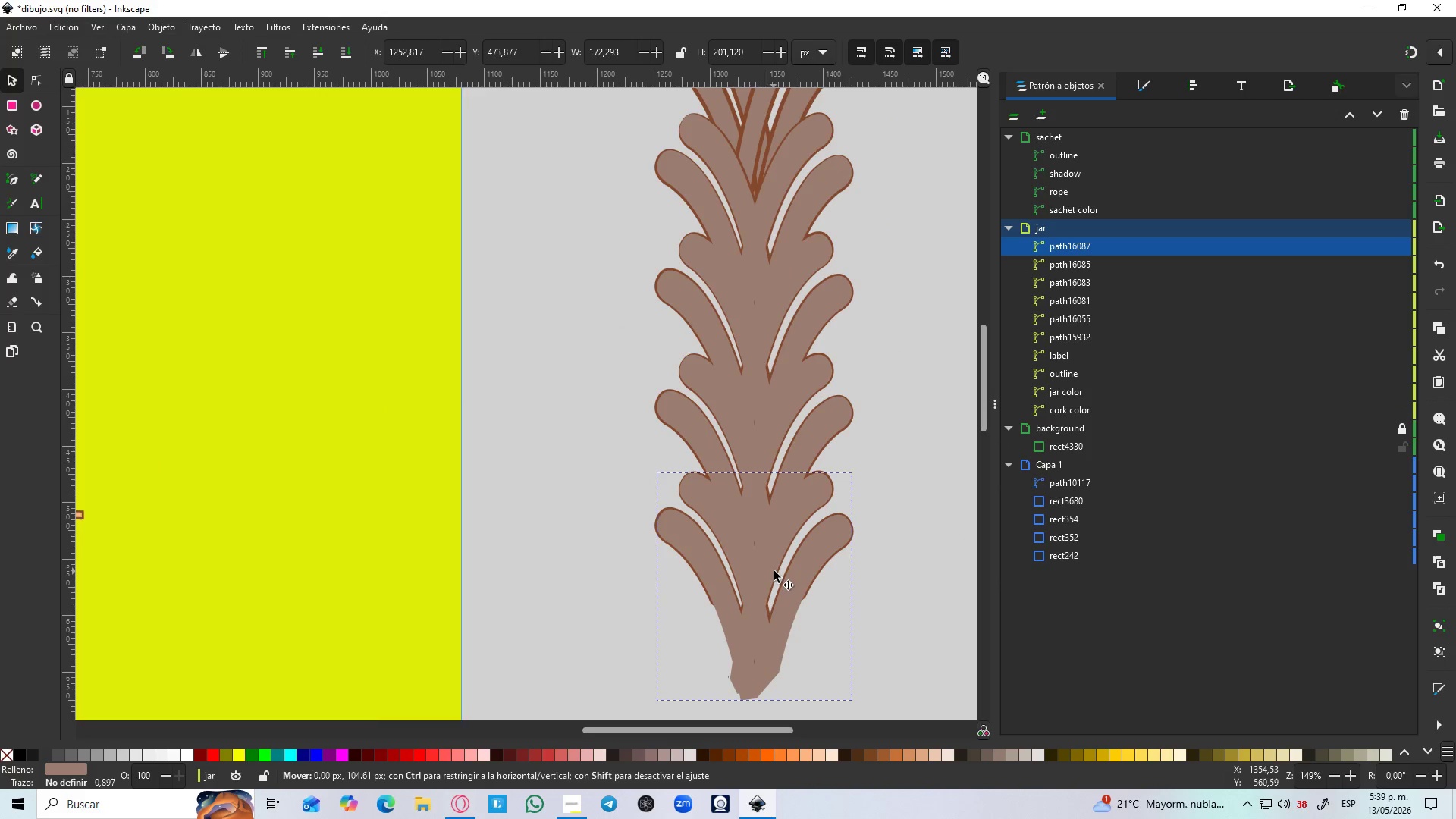 
key(Control+ControlLeft)
 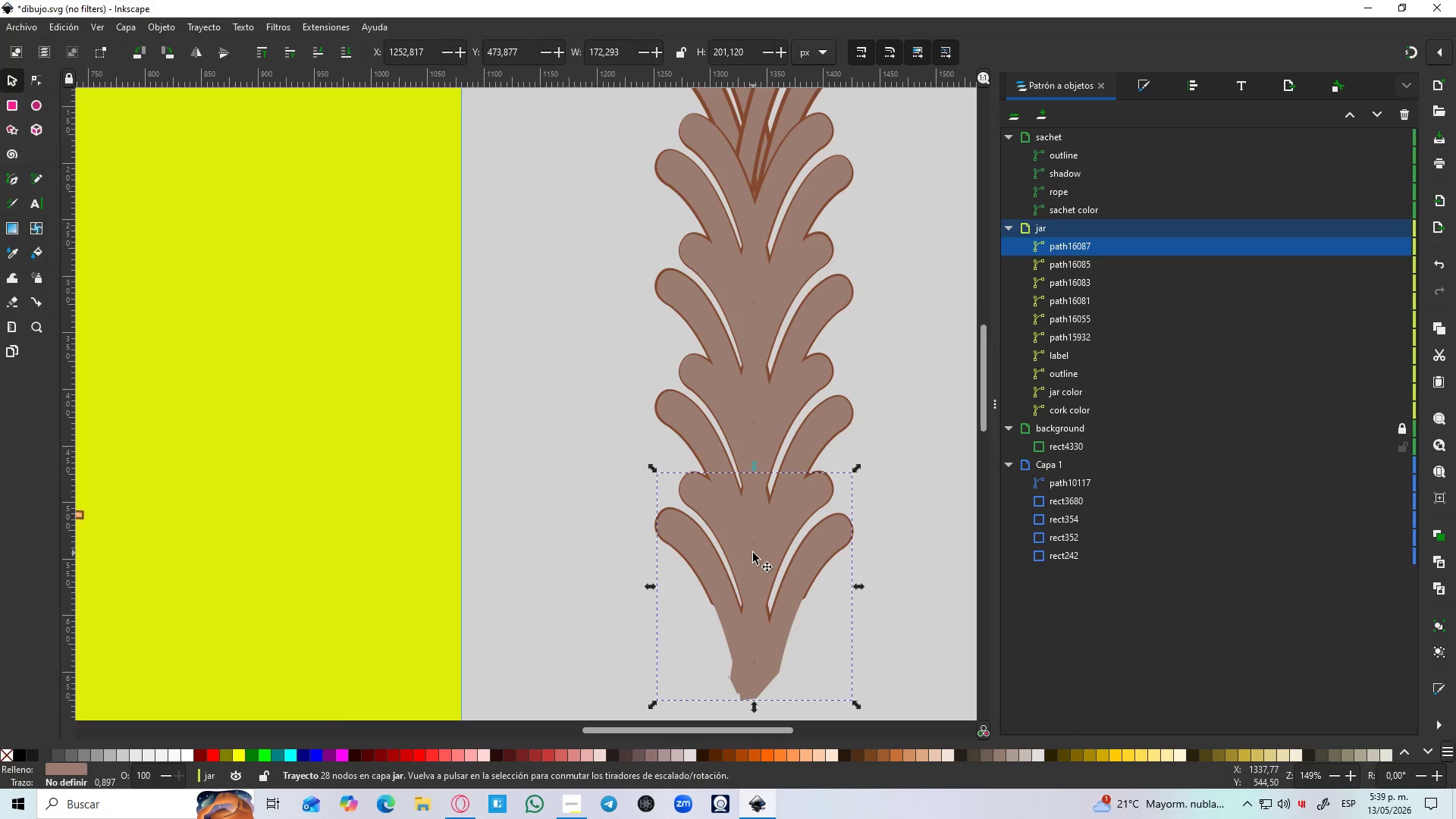 
hold_key(key=ControlLeft, duration=0.34)
scroll: coordinate [768, 532], scroll_direction: down, amount: 2.0
 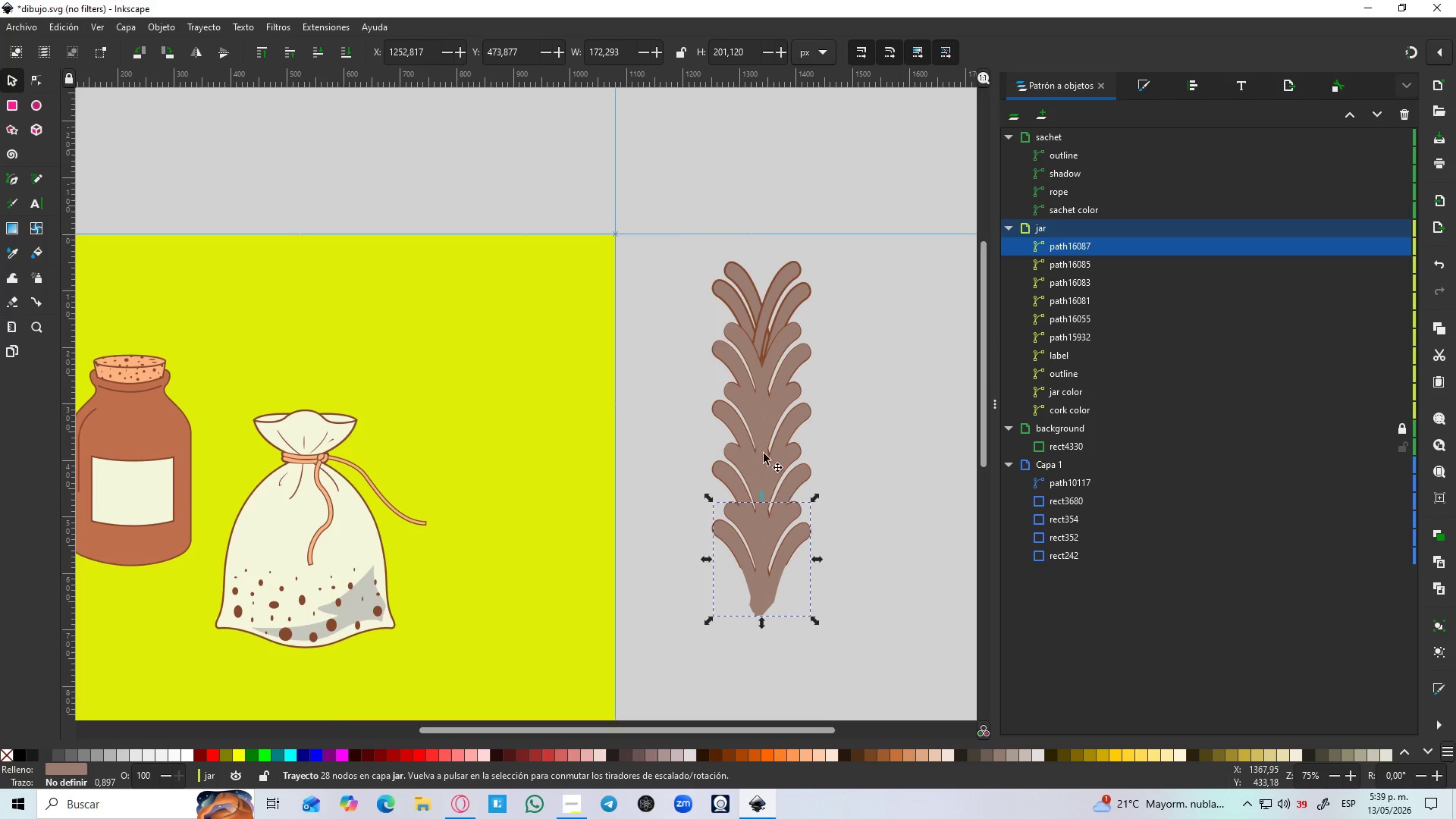 
hold_key(key=ShiftLeft, duration=1.5)
left_click([768, 416])
 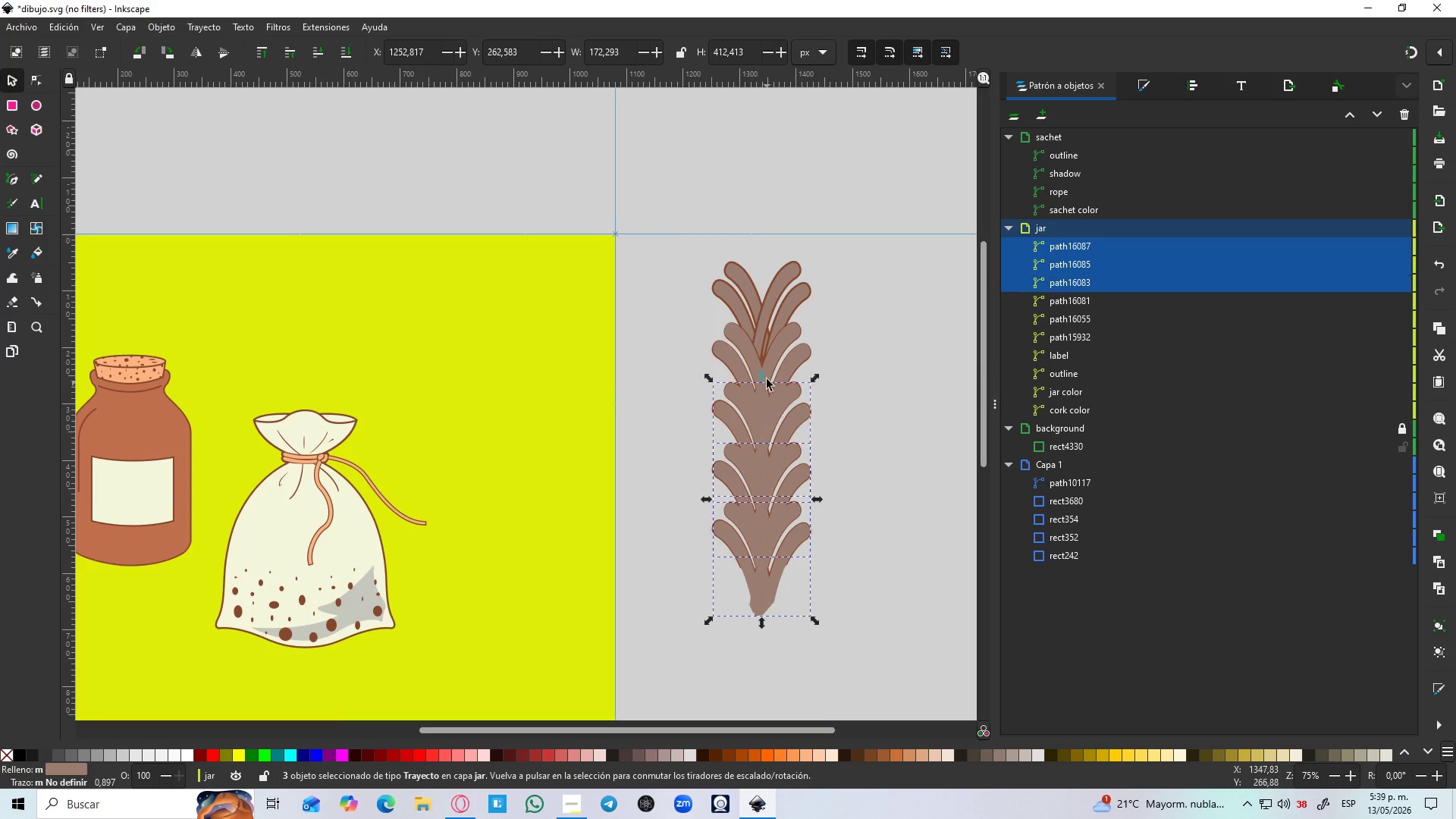 
hold_key(key=ShiftLeft, duration=1.3)
left_click([776, 356])
 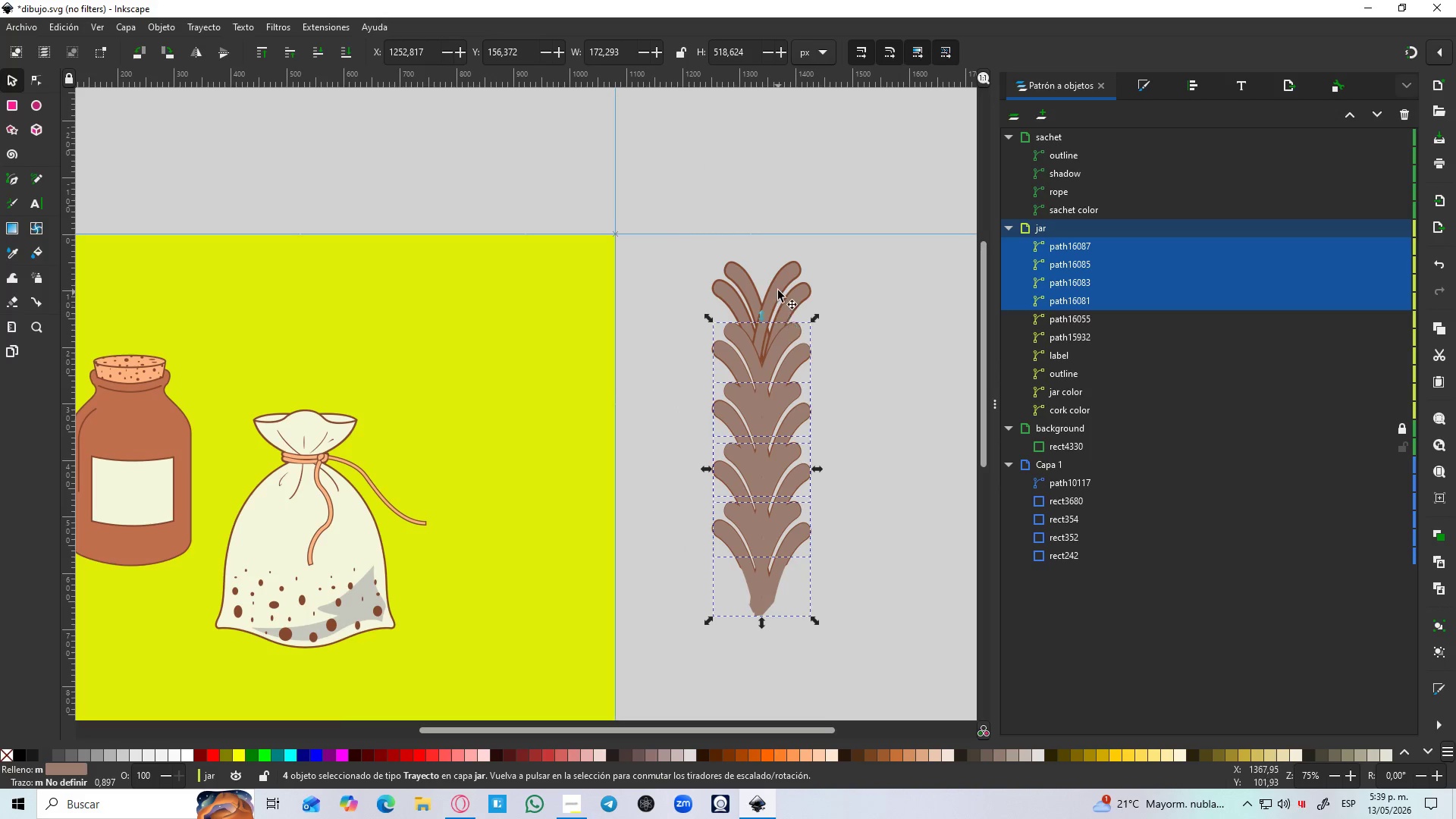 
left_click([778, 290])
 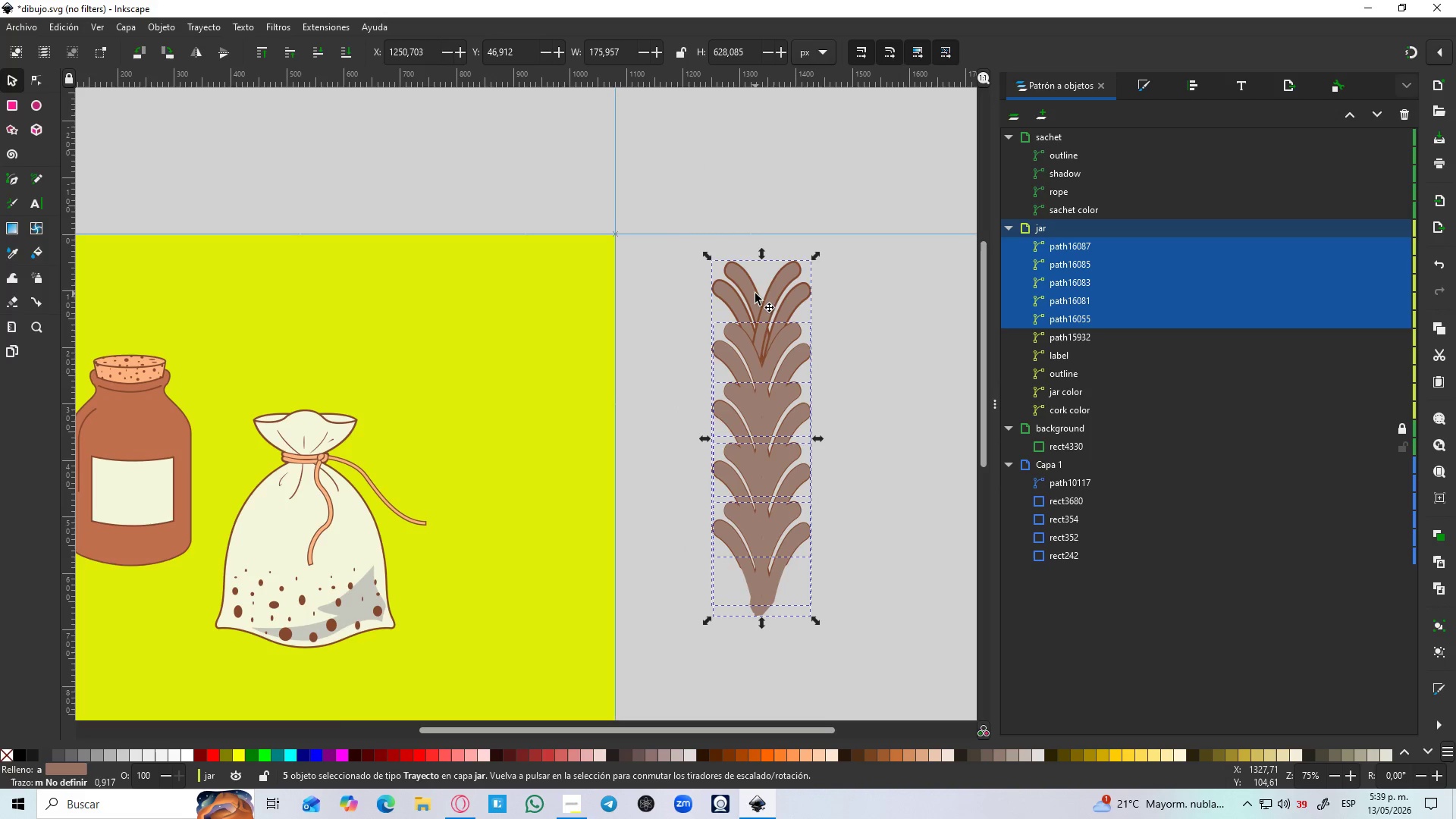 
key(Control+NumpadAdd)
 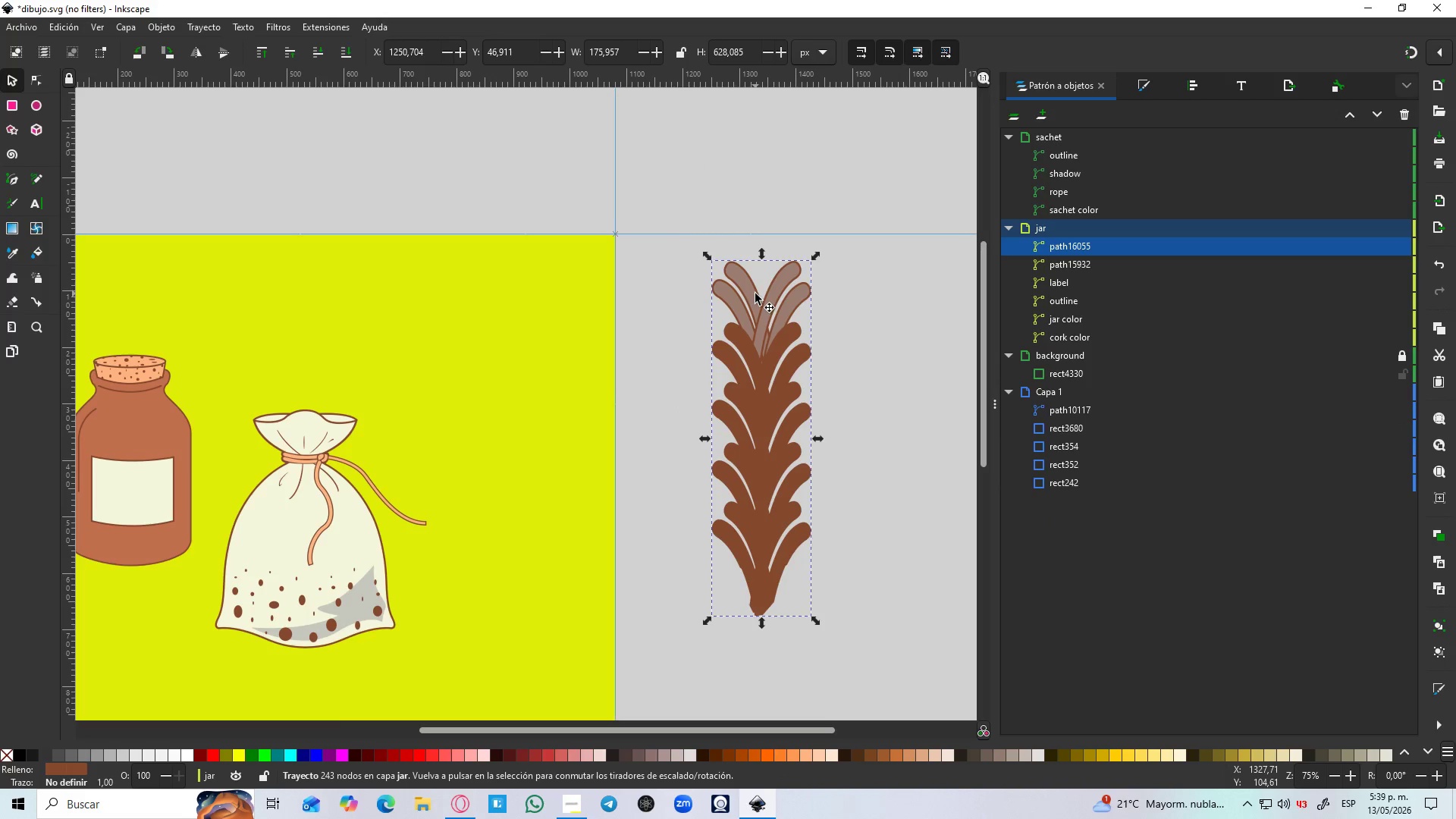 
key(Control+ControlLeft)
 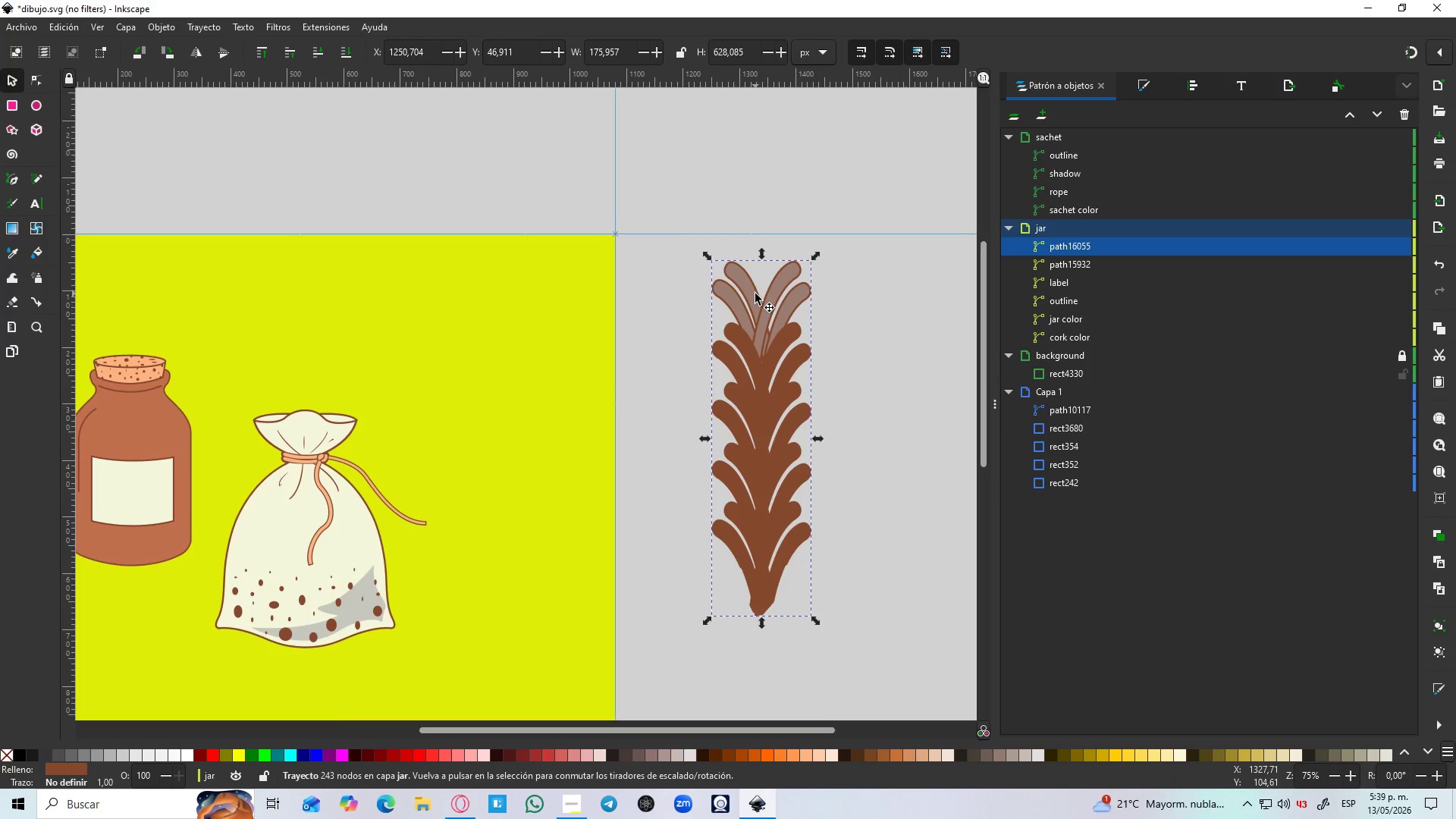 
key(Control+Z)
 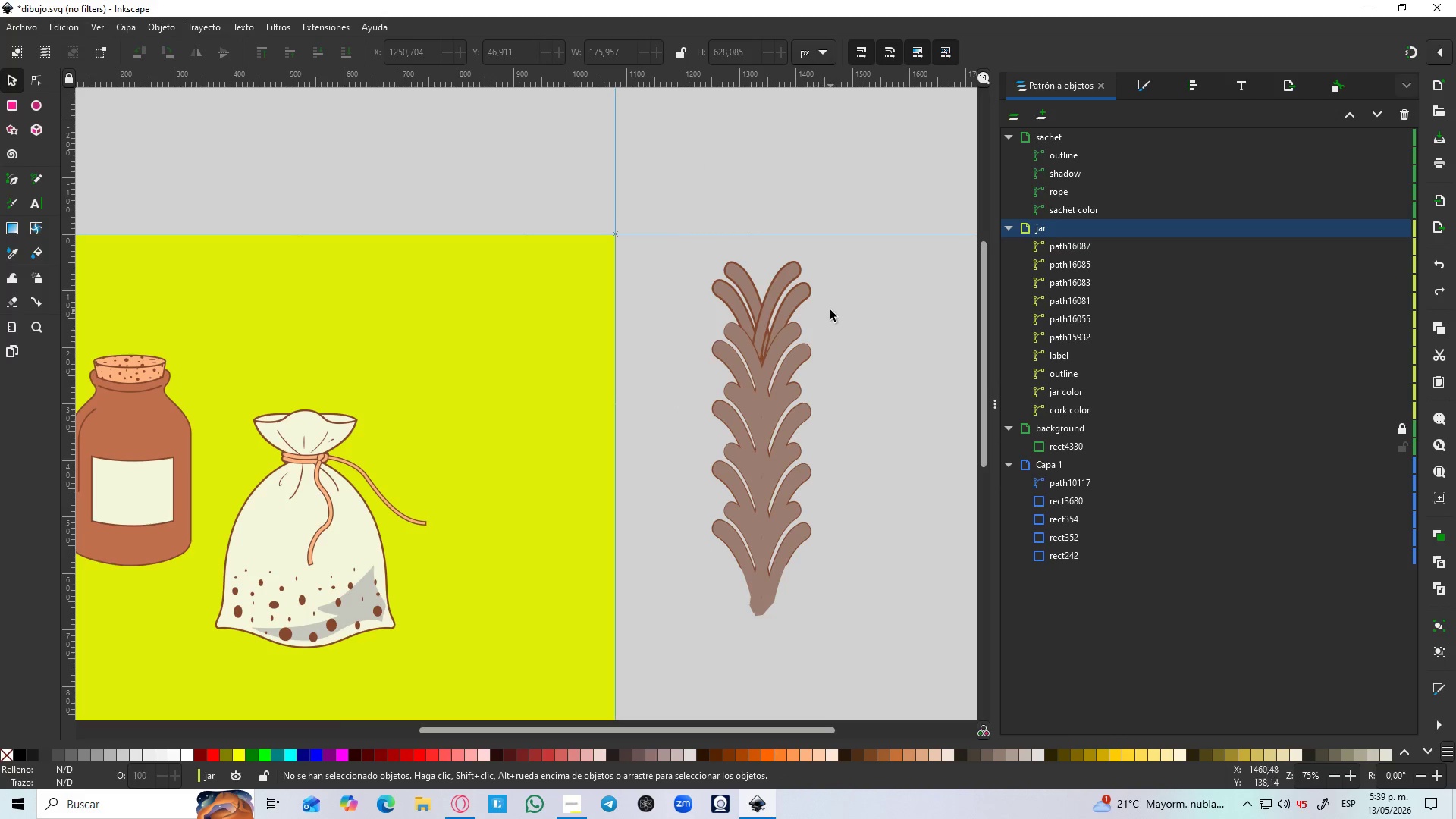 
hold_key(key=ControlLeft, duration=0.39)
 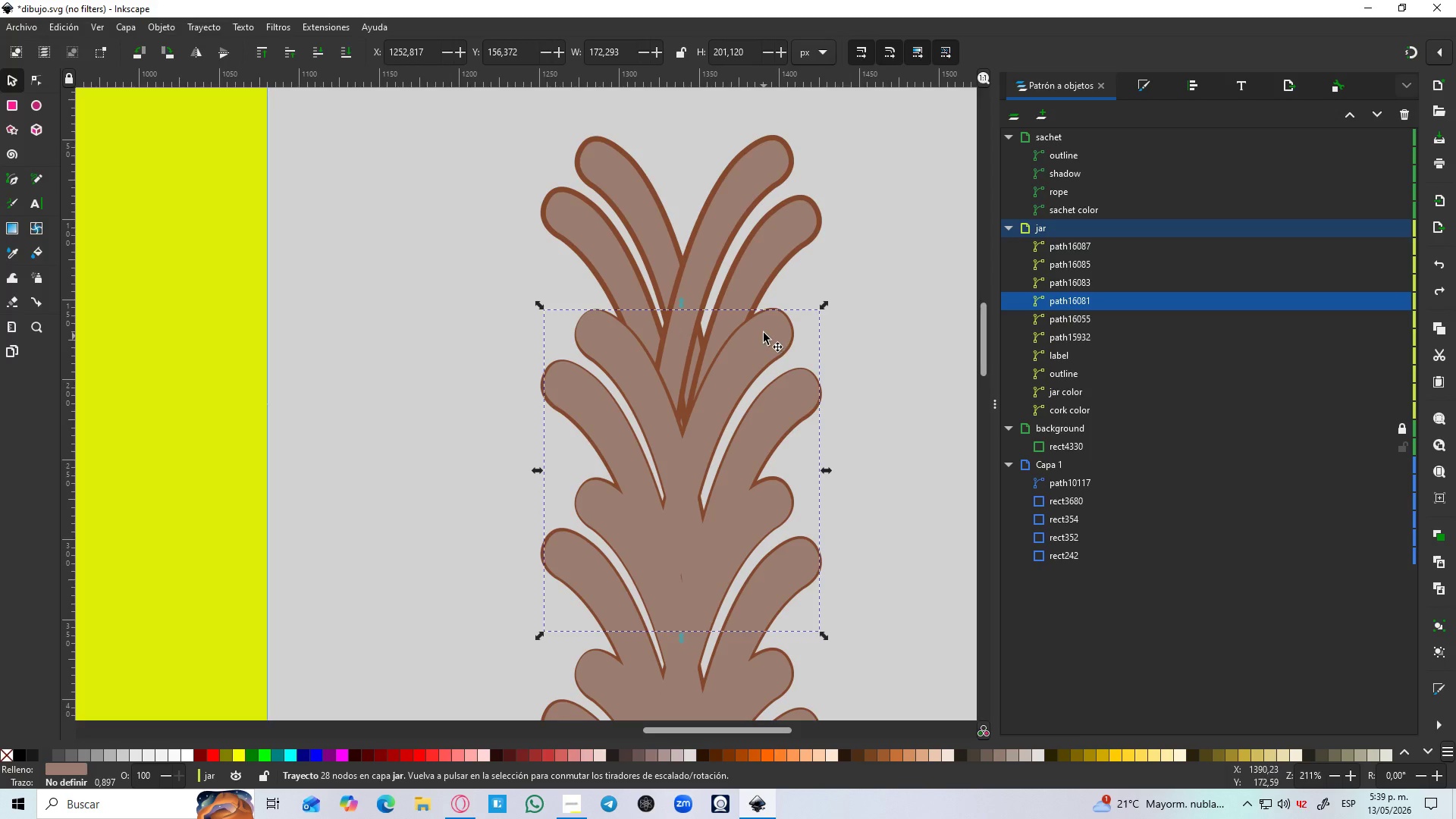 
left_click([763, 336])
 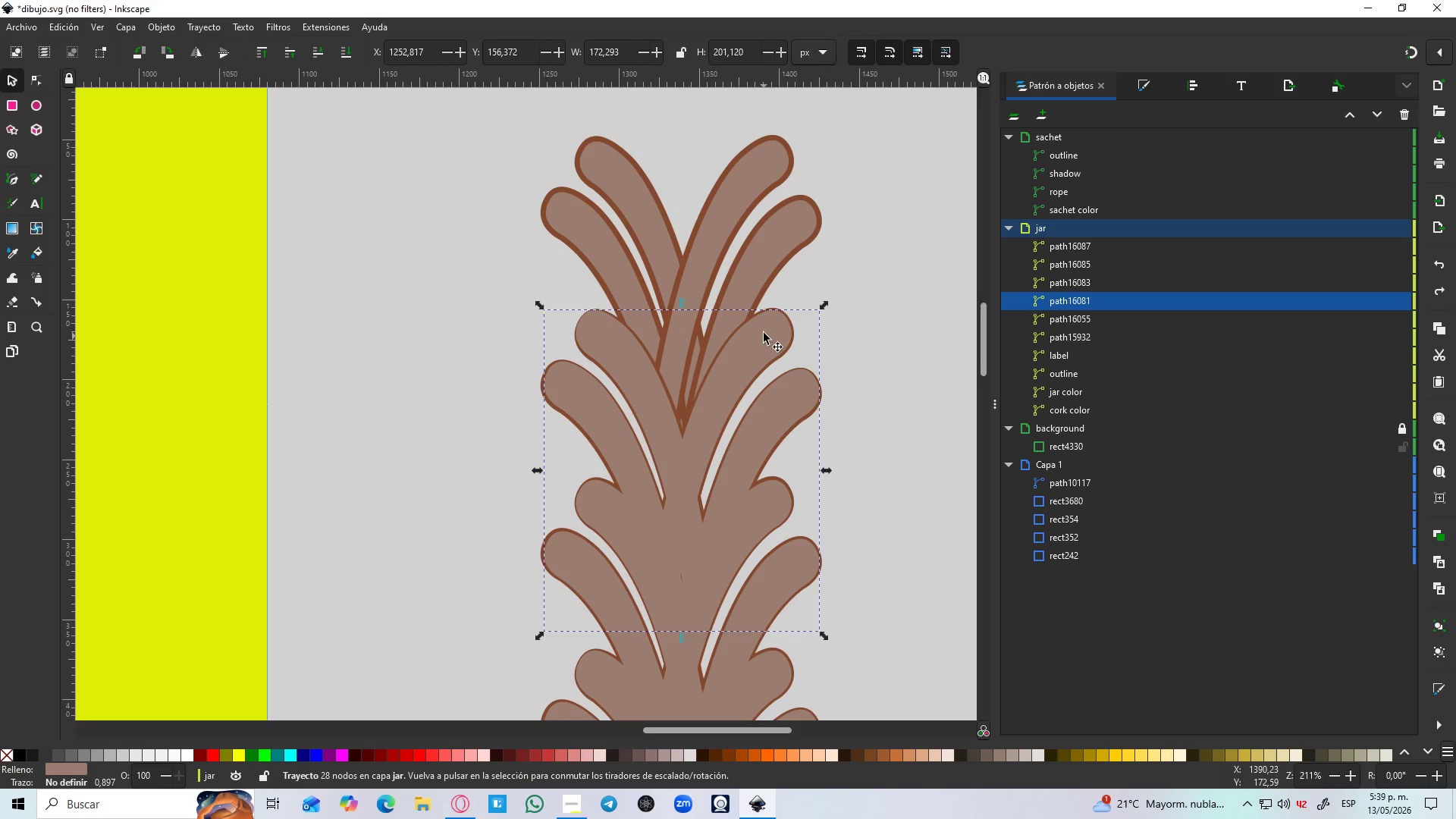 
scroll: coordinate [805, 330], scroll_direction: up, amount: 3.0
 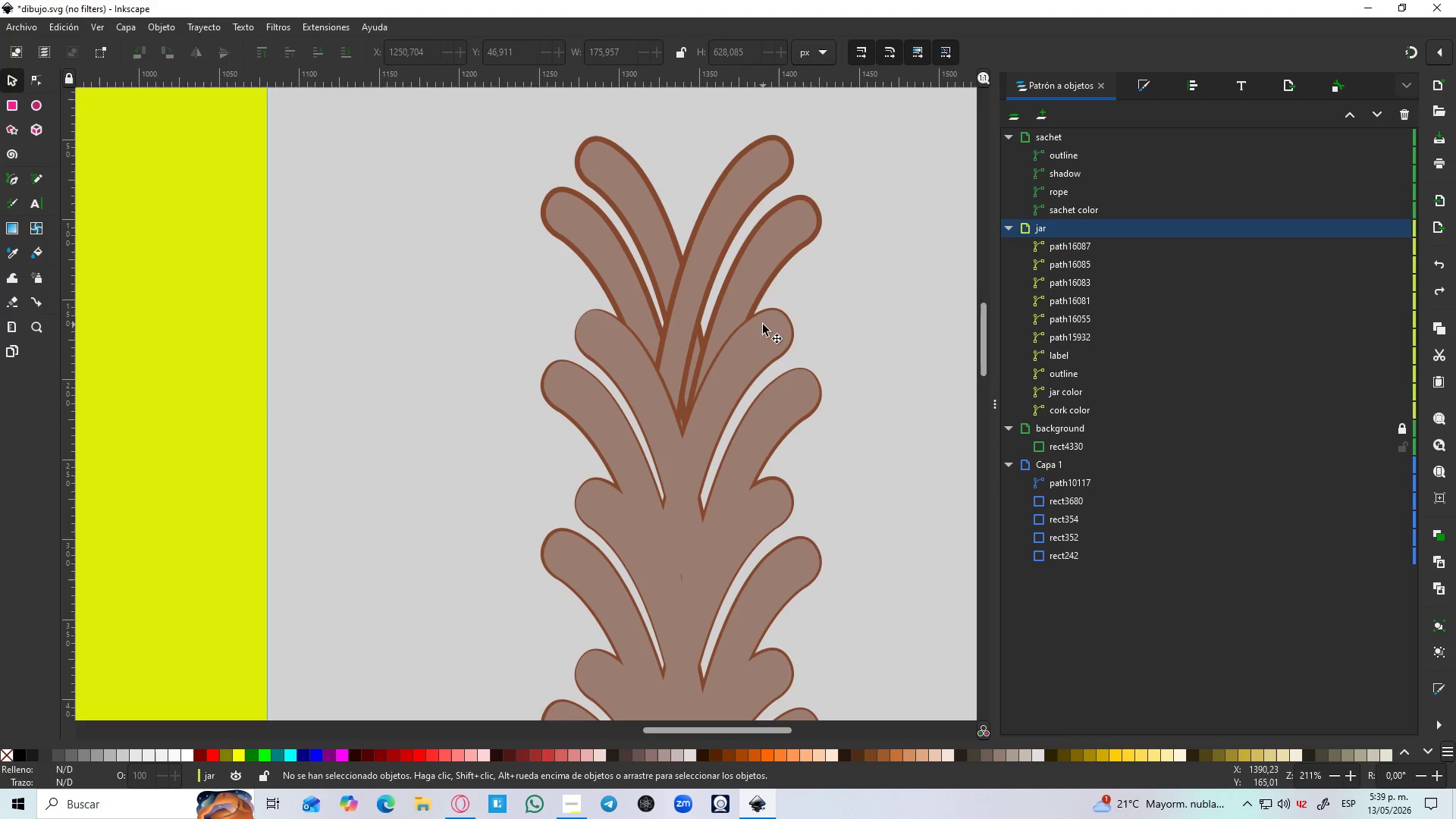 
hold_key(key=ShiftLeft, duration=1.05)
left_click([720, 202])
 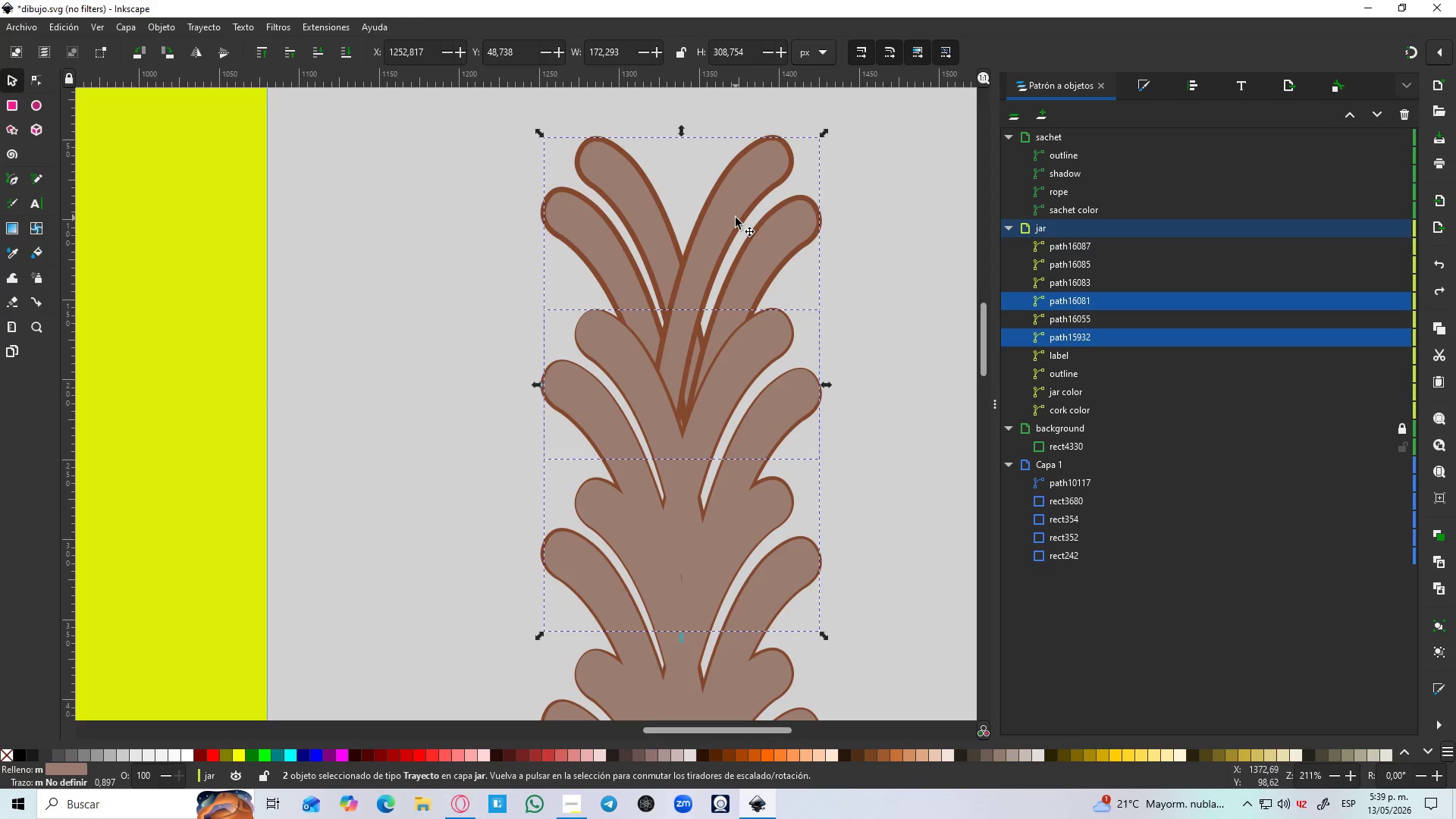 
key(Control+NumpadAdd)
 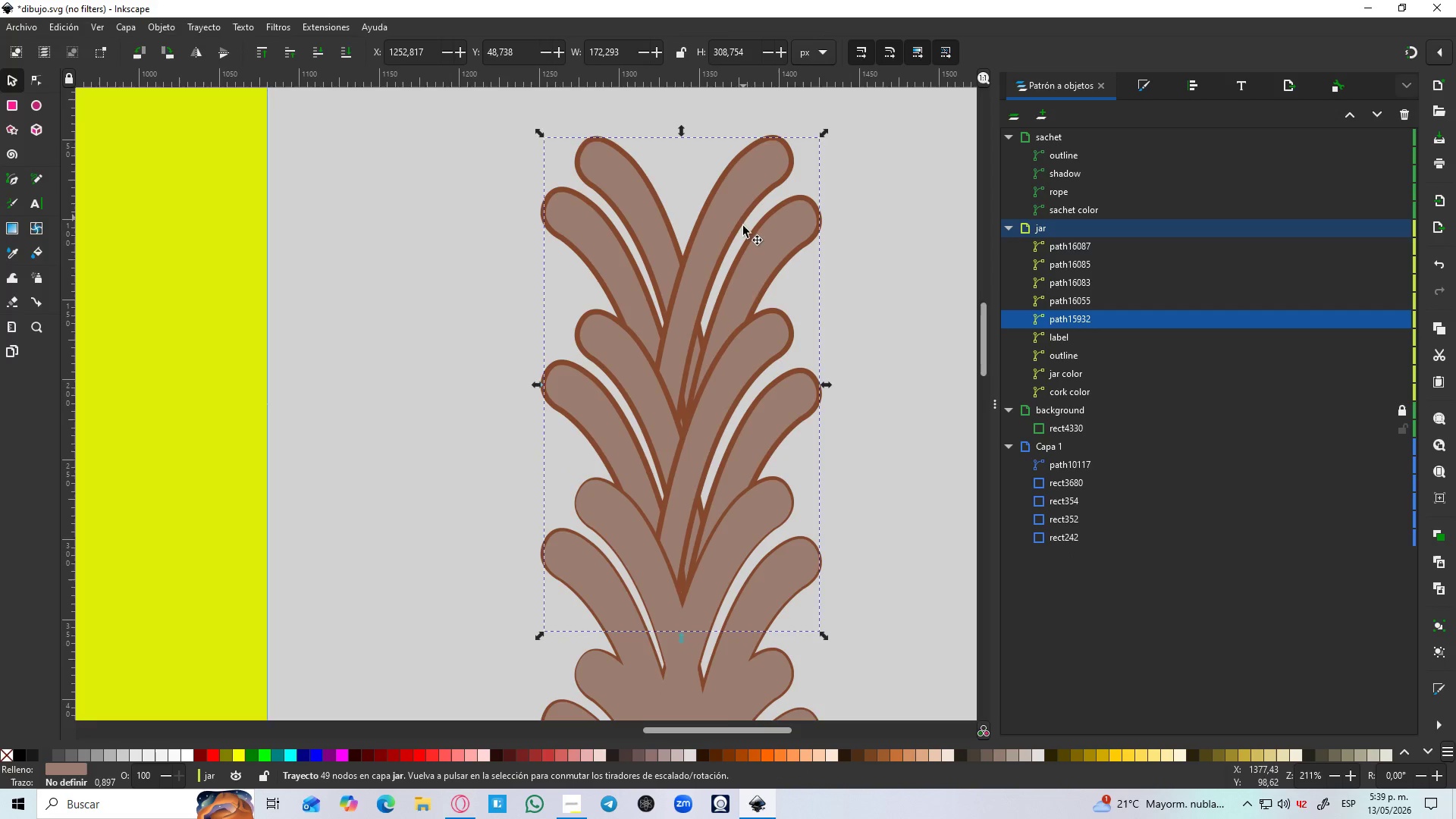 
scroll: coordinate [747, 283], scroll_direction: down, amount: 3.0
 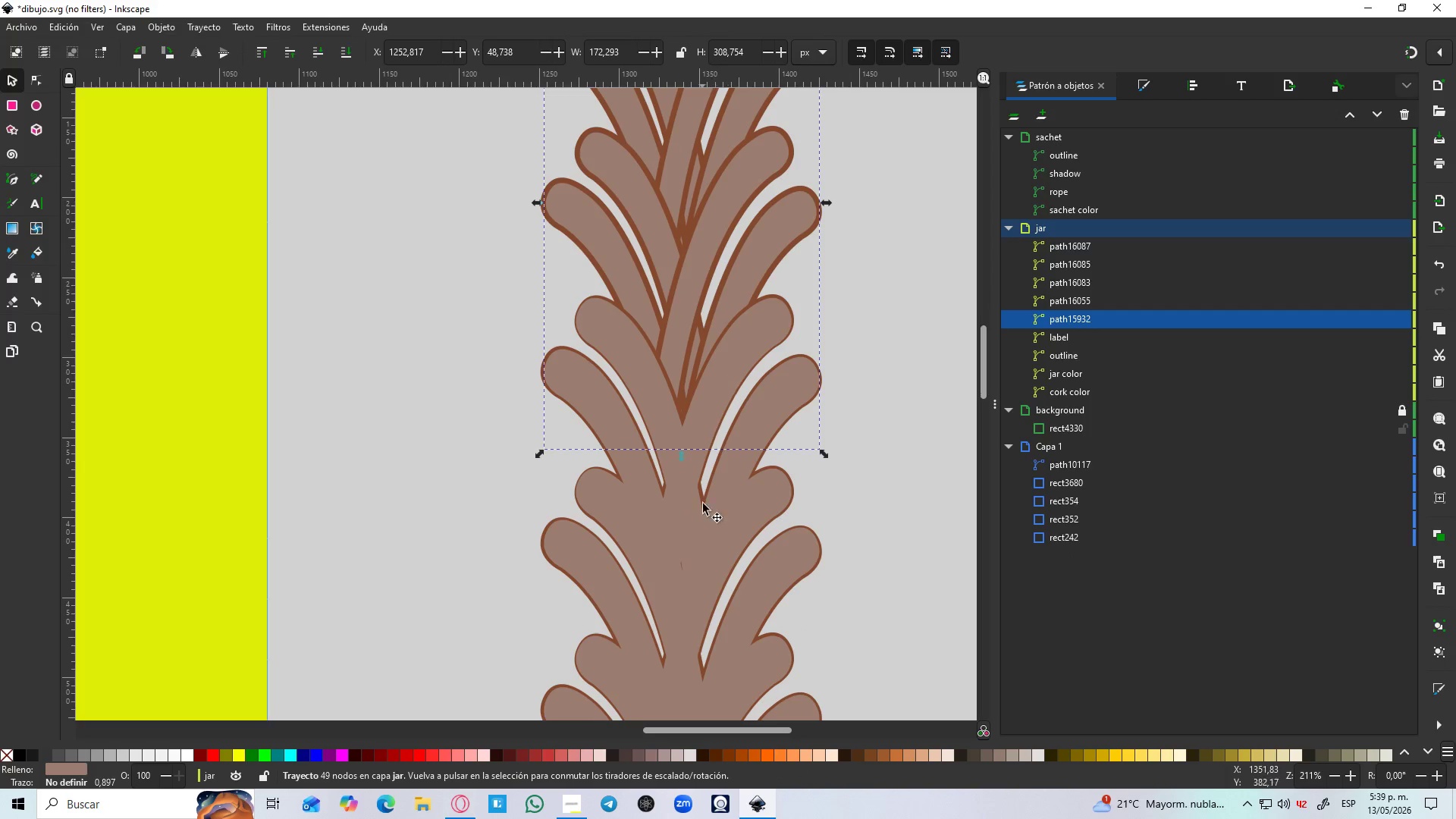 
left_click([699, 571])
 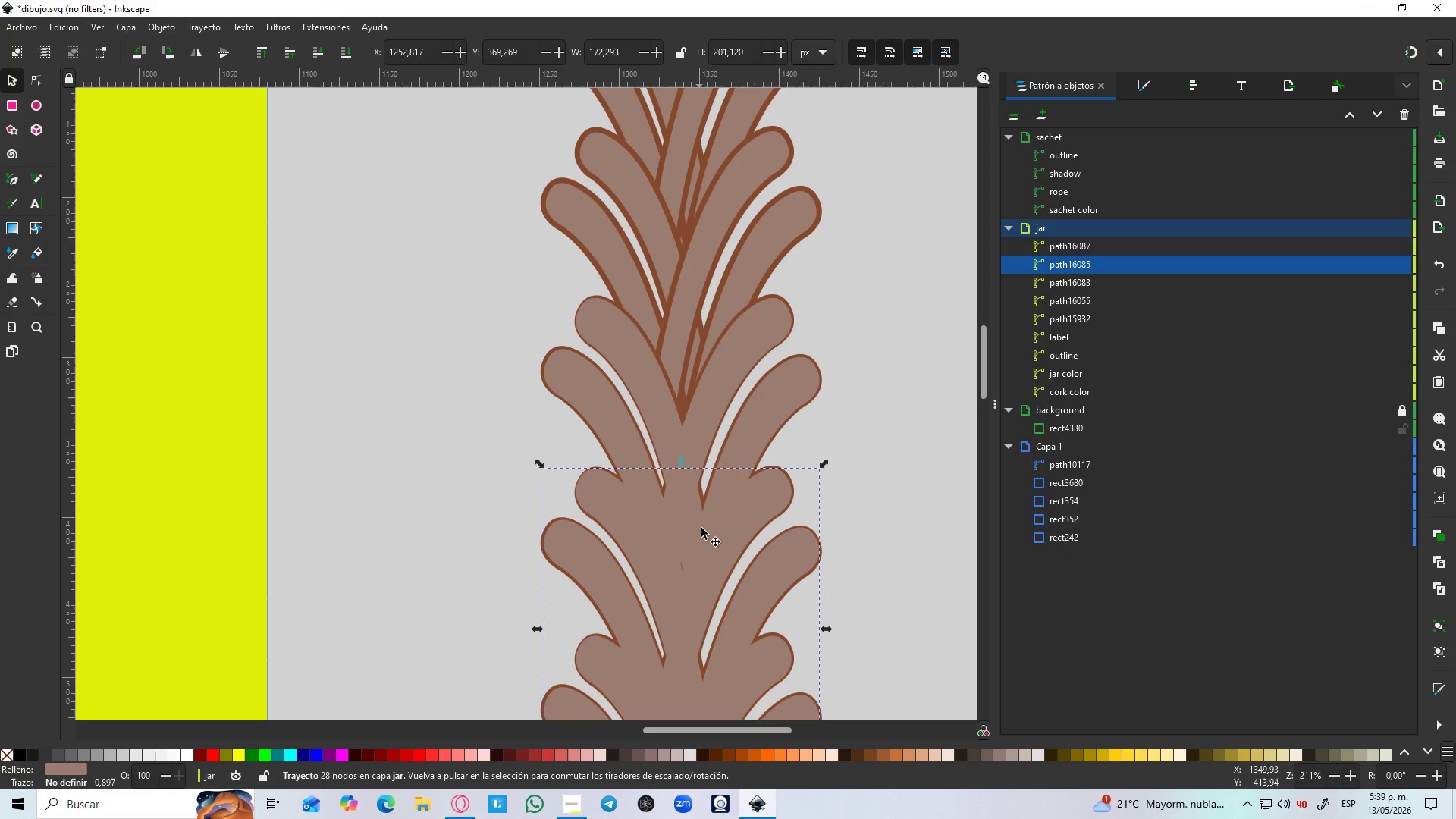 
hold_key(key=ShiftLeft, duration=1.47)
left_click([733, 281])
 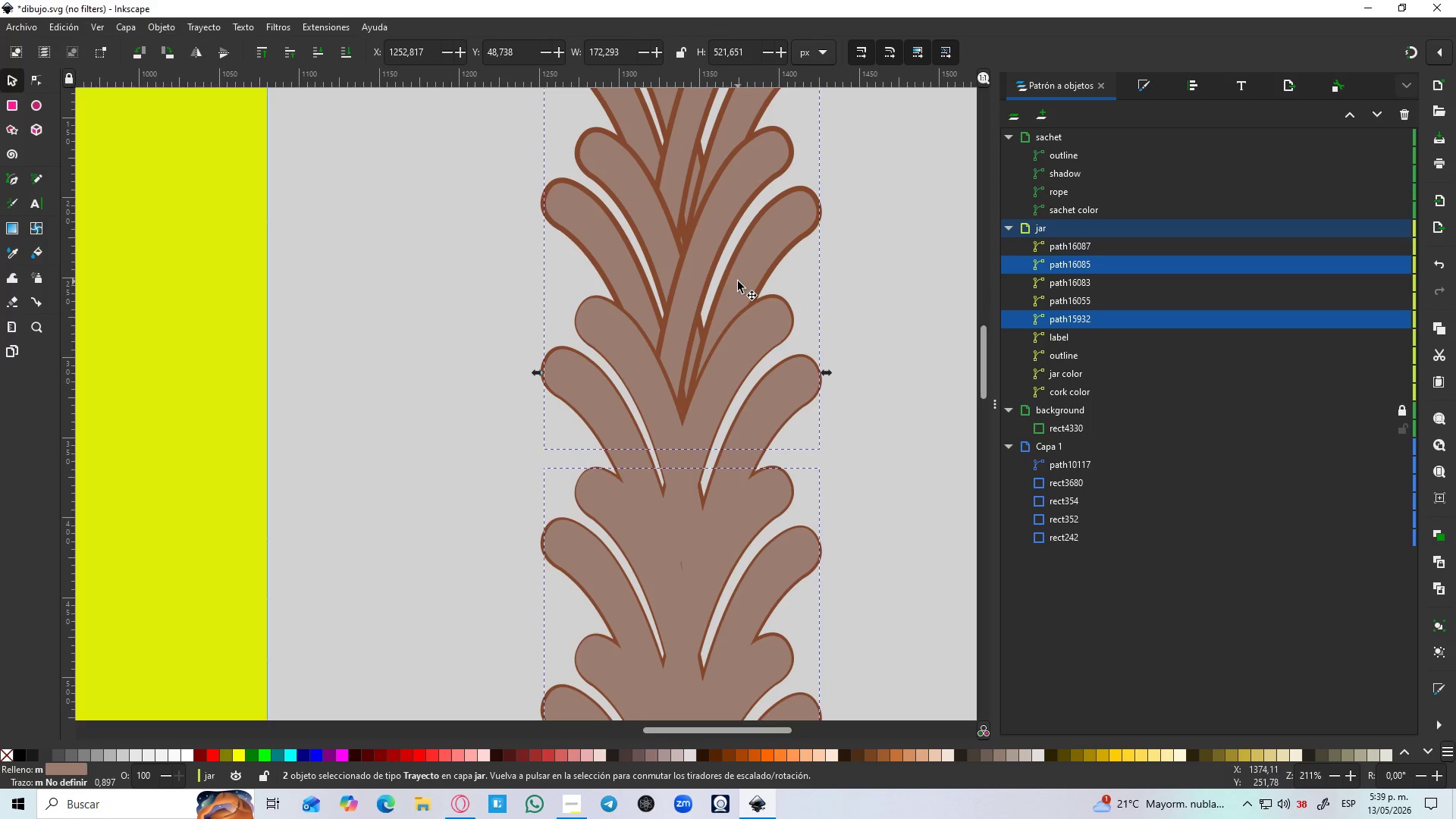 
hold_key(key=ShiftLeft, duration=3.38)
 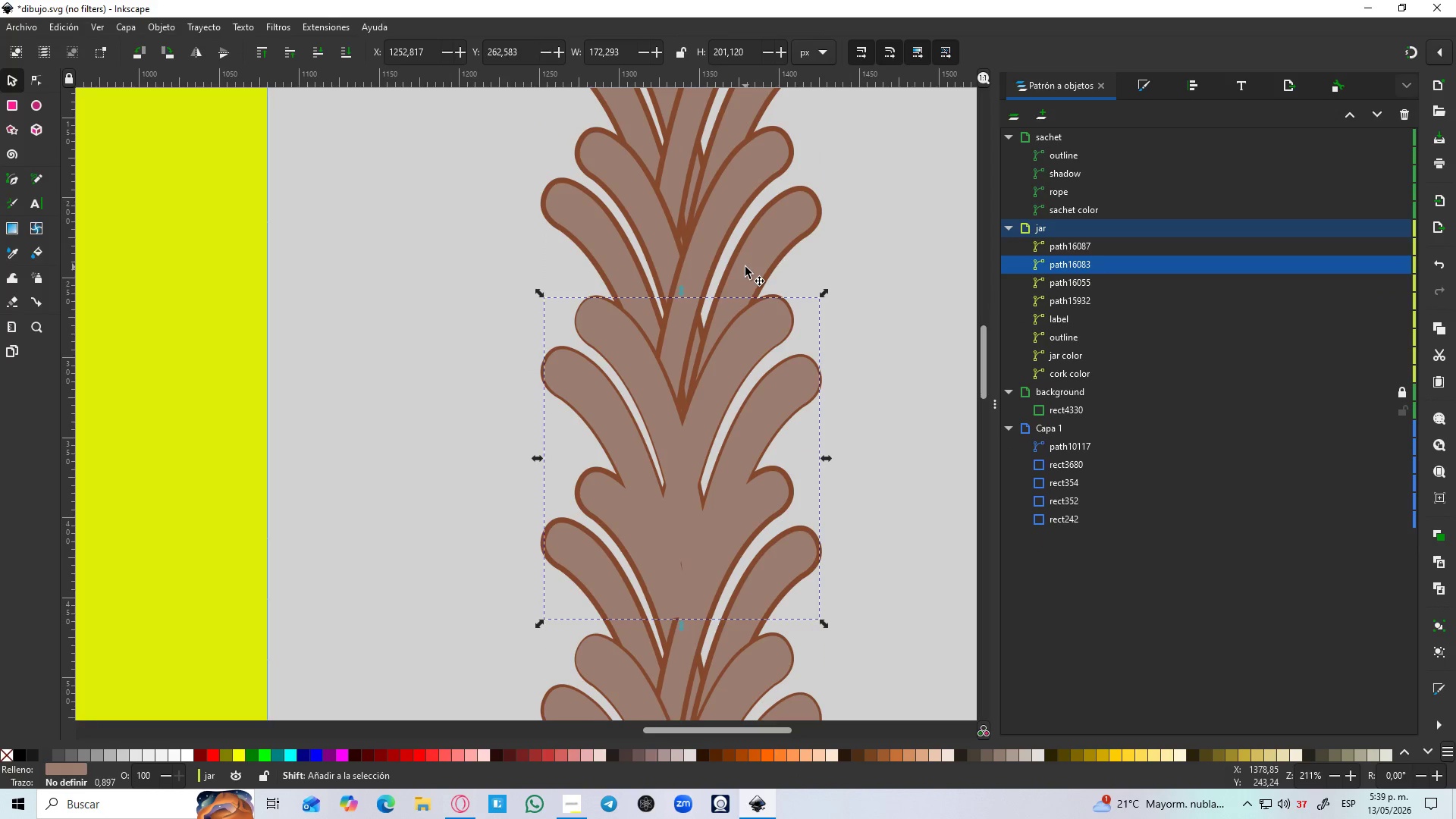 
key(Control+NumpadAdd)
 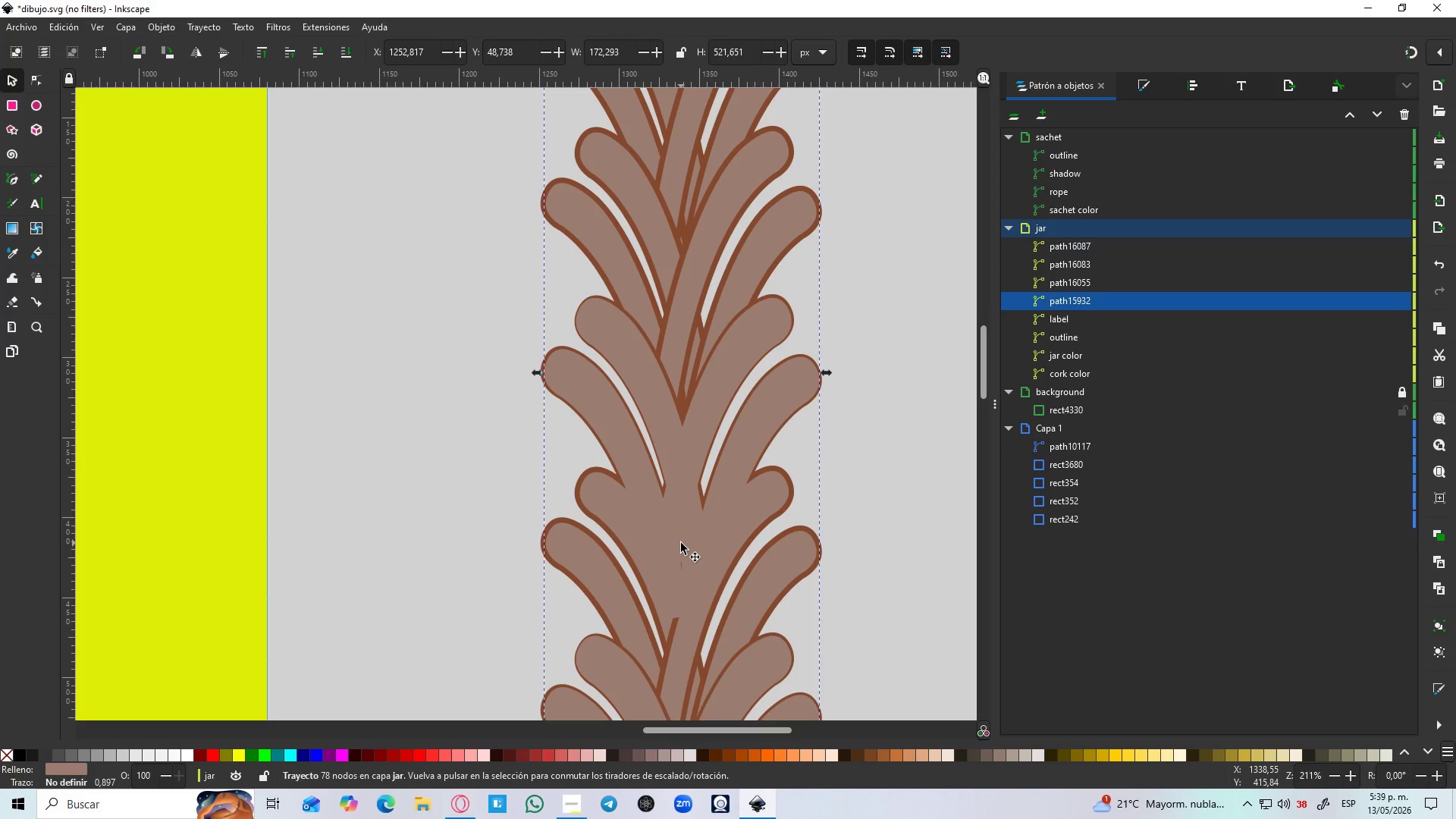 
left_click([686, 456])
 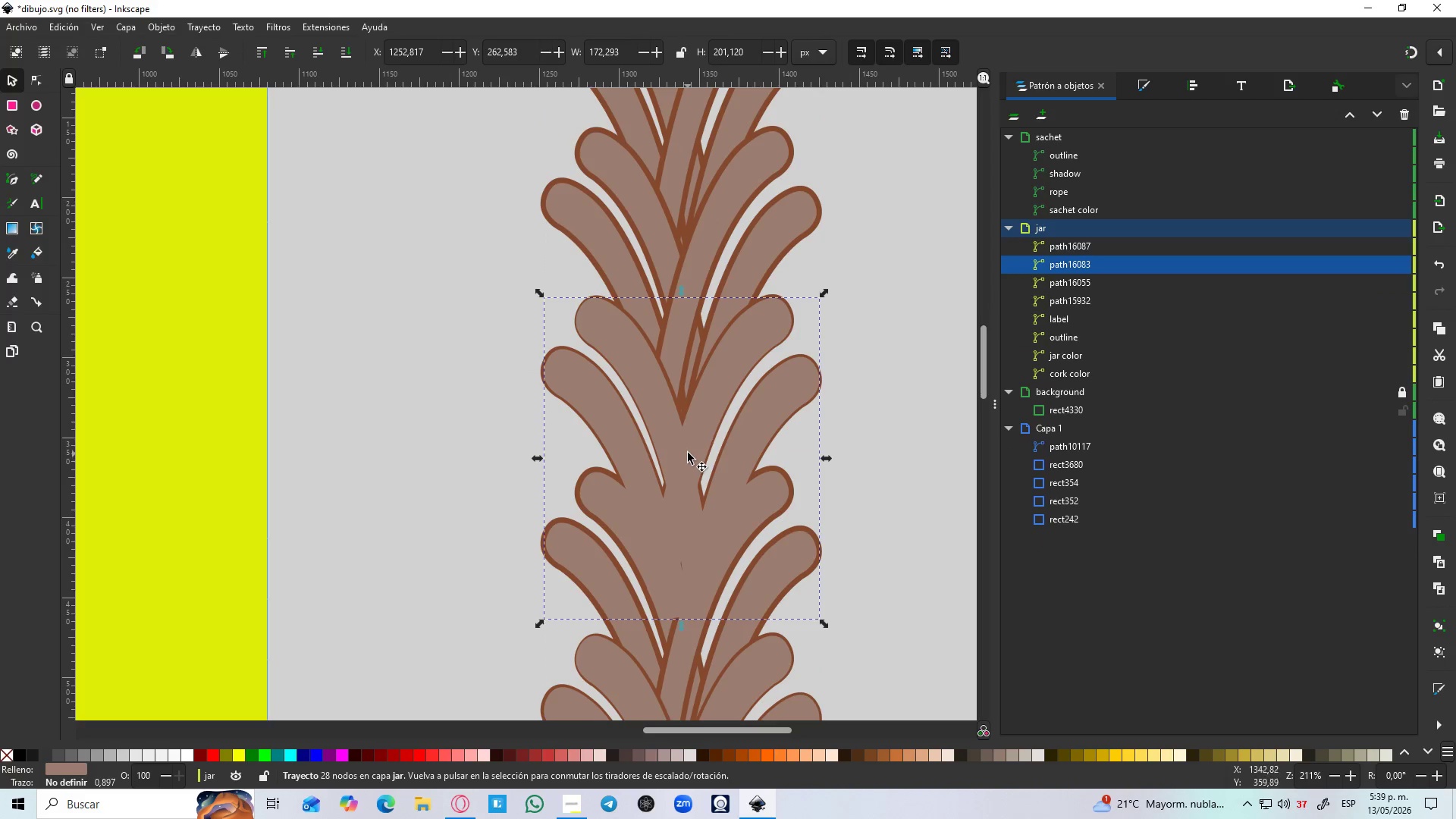 
hold_key(key=ShiftLeft, duration=0.95)
left_click([745, 267])
 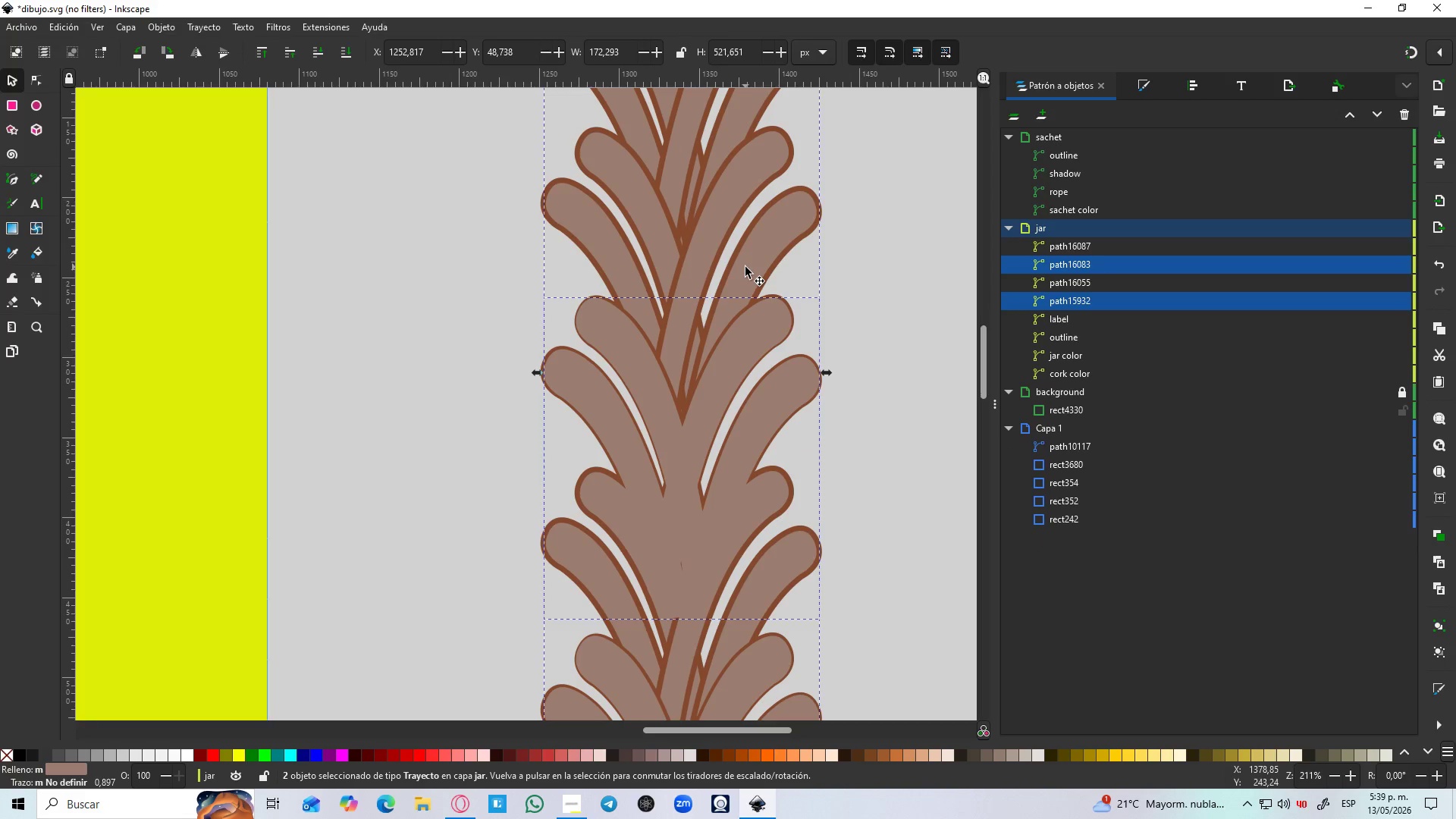 
key(Control+NumpadAdd)
 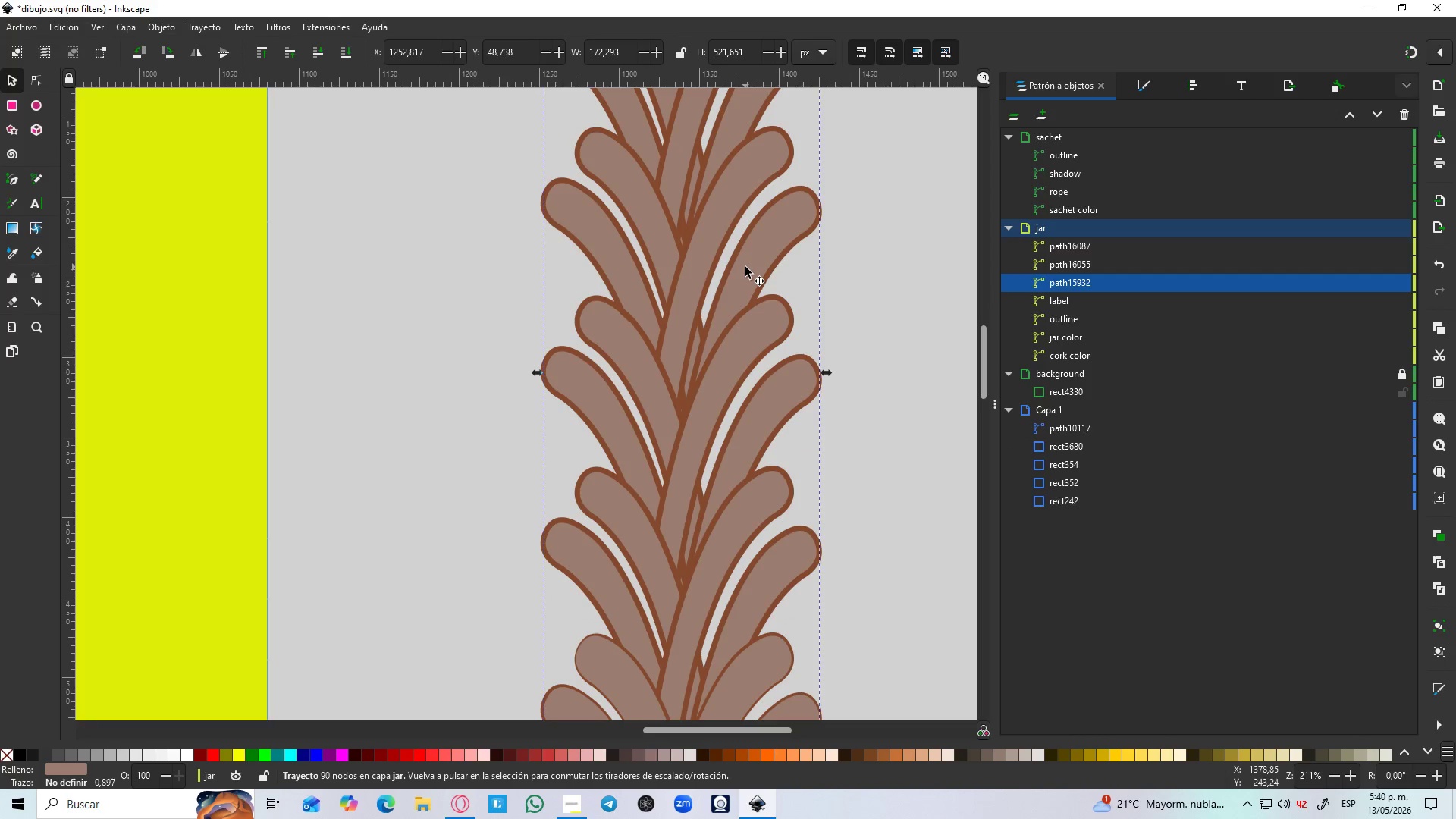 
scroll: coordinate [745, 293], scroll_direction: down, amount: 4.0
 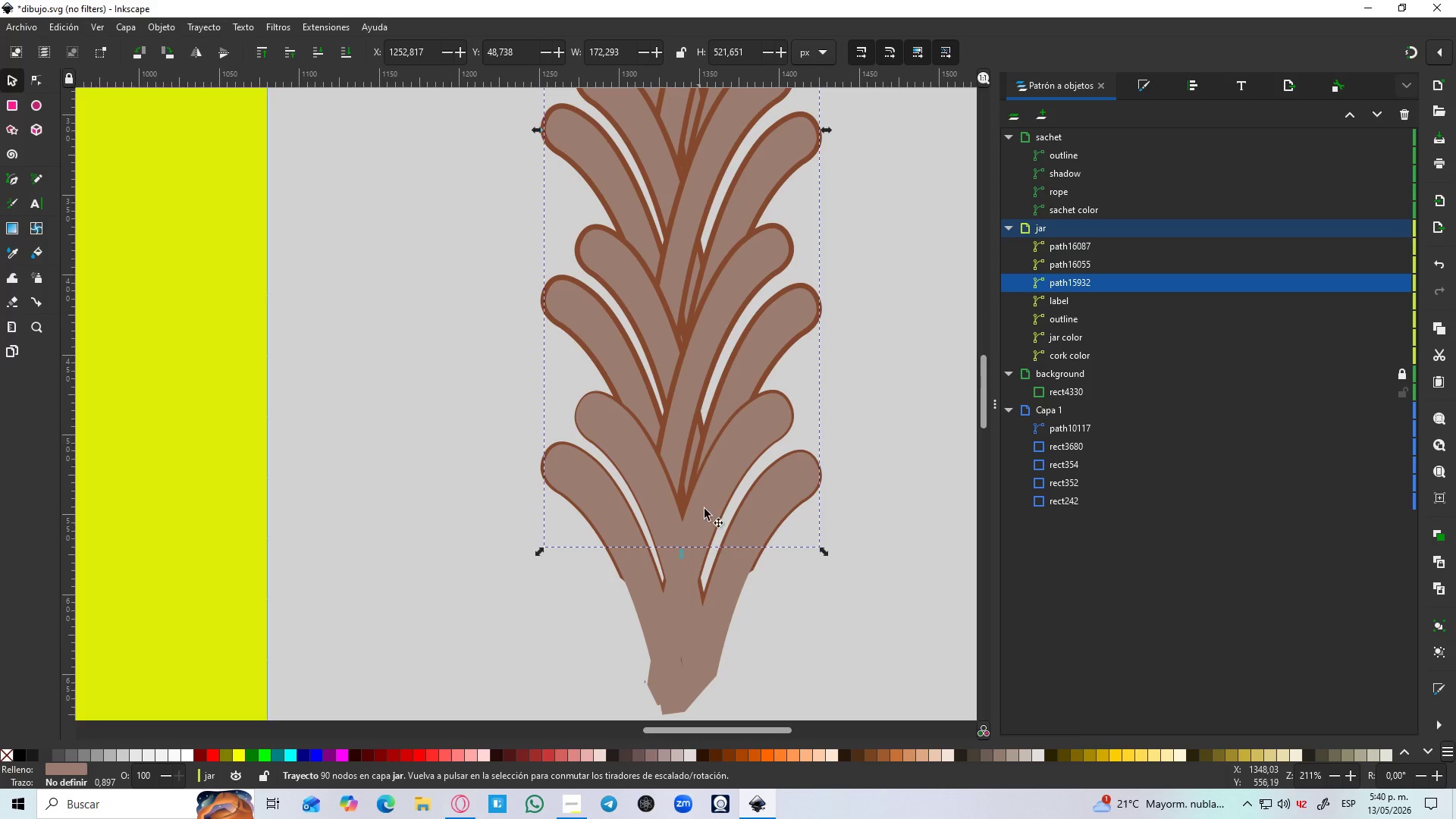 
left_click([710, 505])
 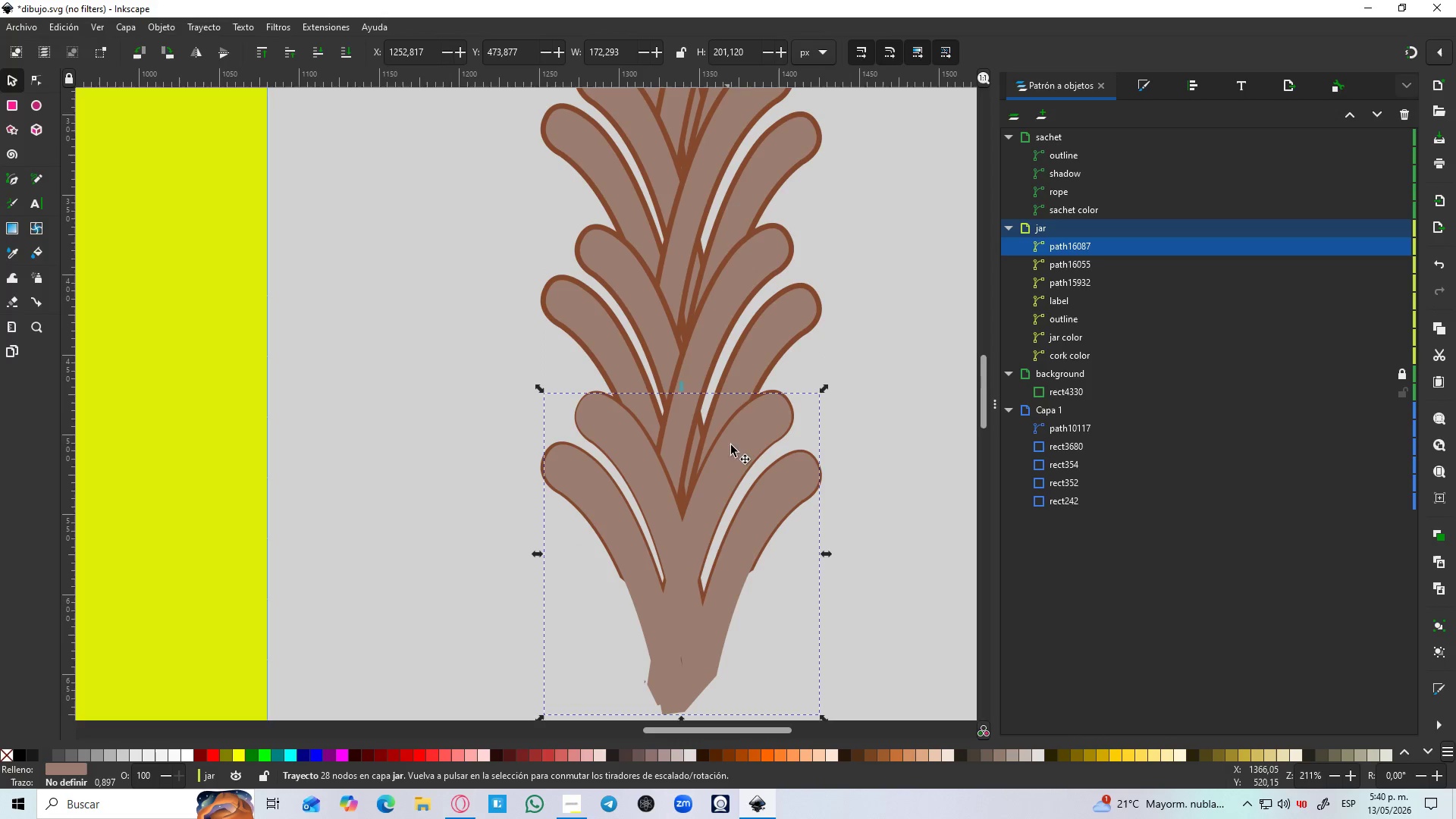 
hold_key(key=ShiftLeft, duration=0.62)
left_click([762, 346])
 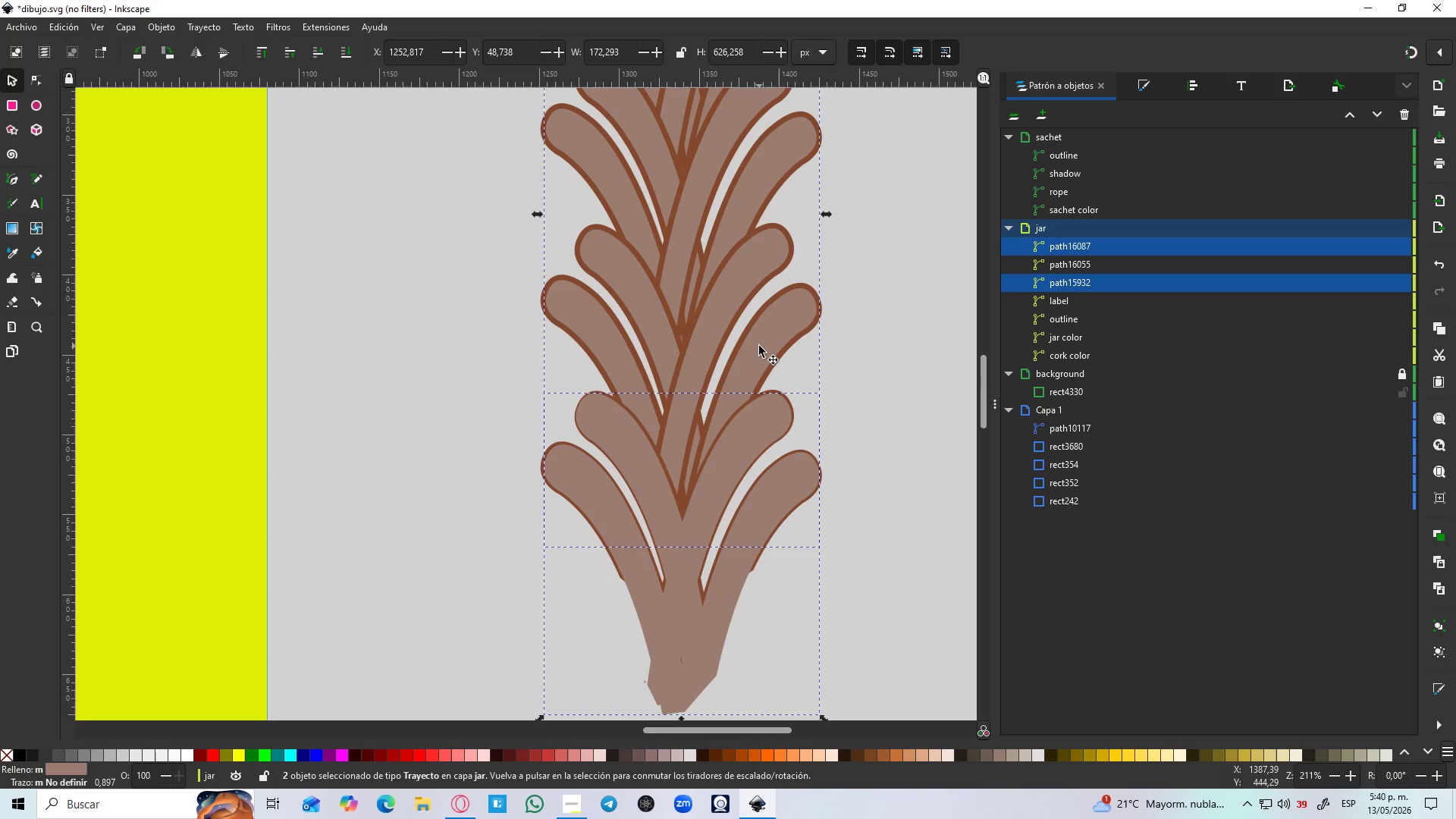 
key(Control+NumpadAdd)
 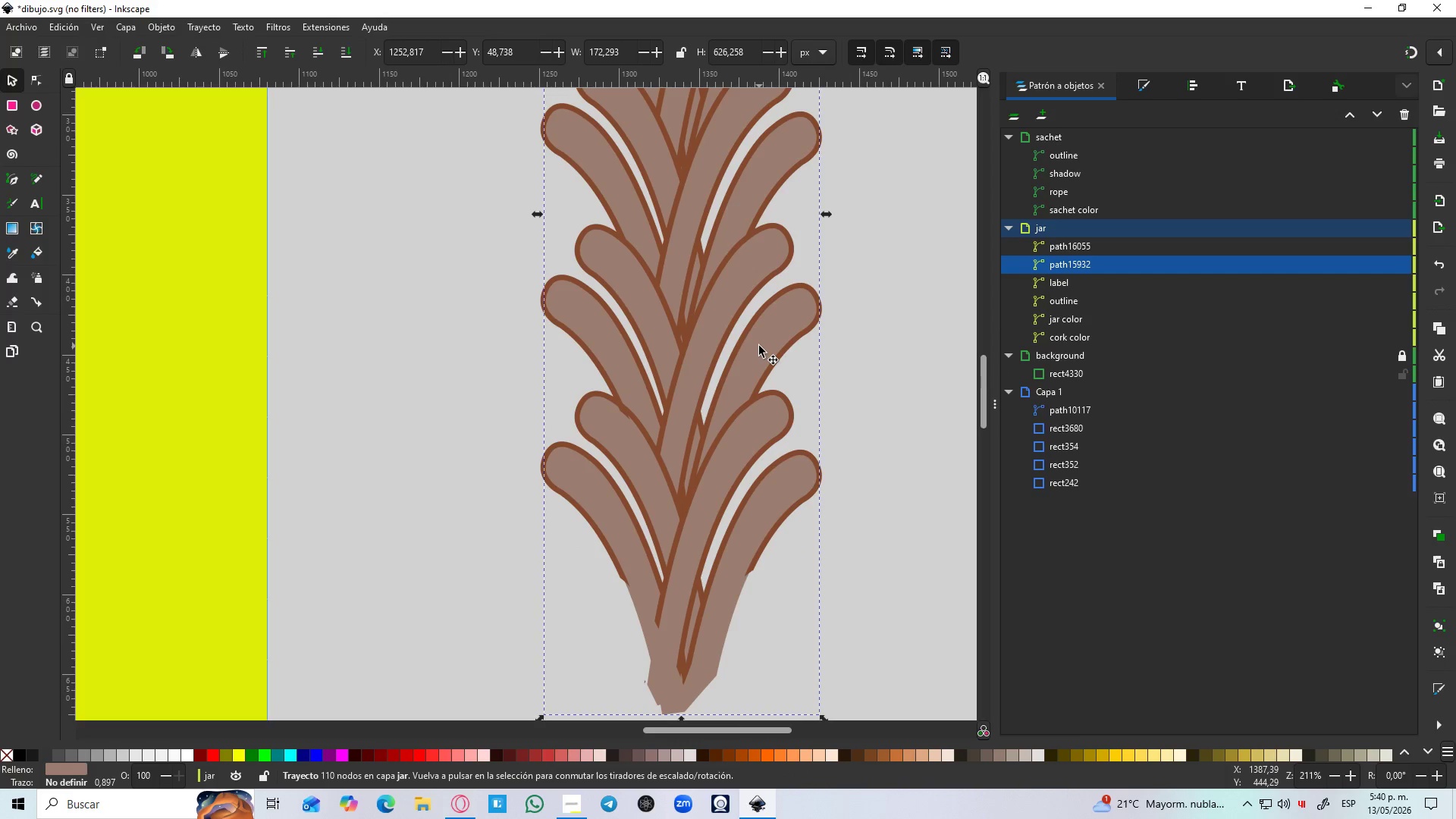 
hold_key(key=ControlLeft, duration=0.62)
scroll: coordinate [823, 415], scroll_direction: down, amount: 1.0
 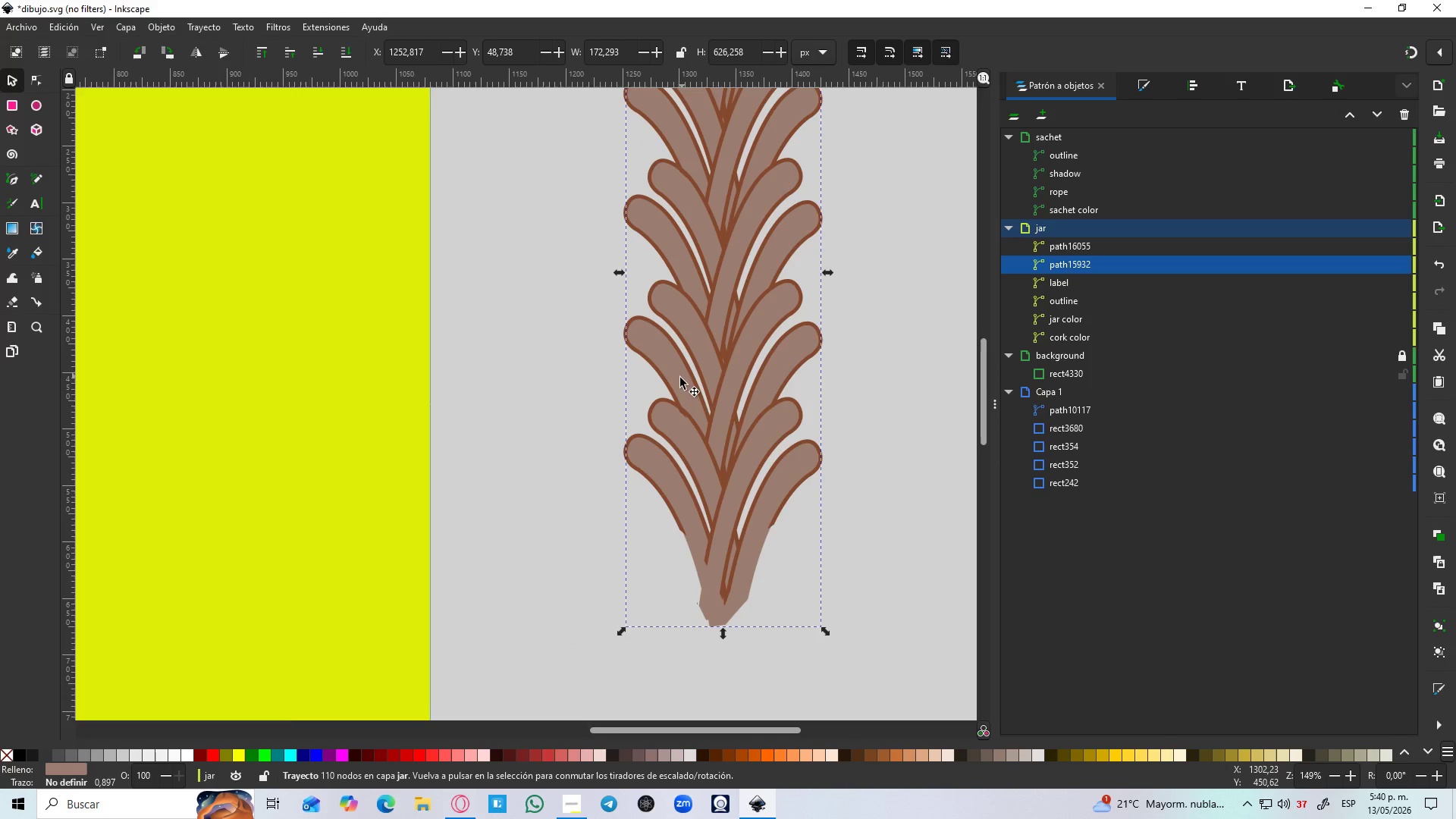 
key(Control+ControlLeft)
 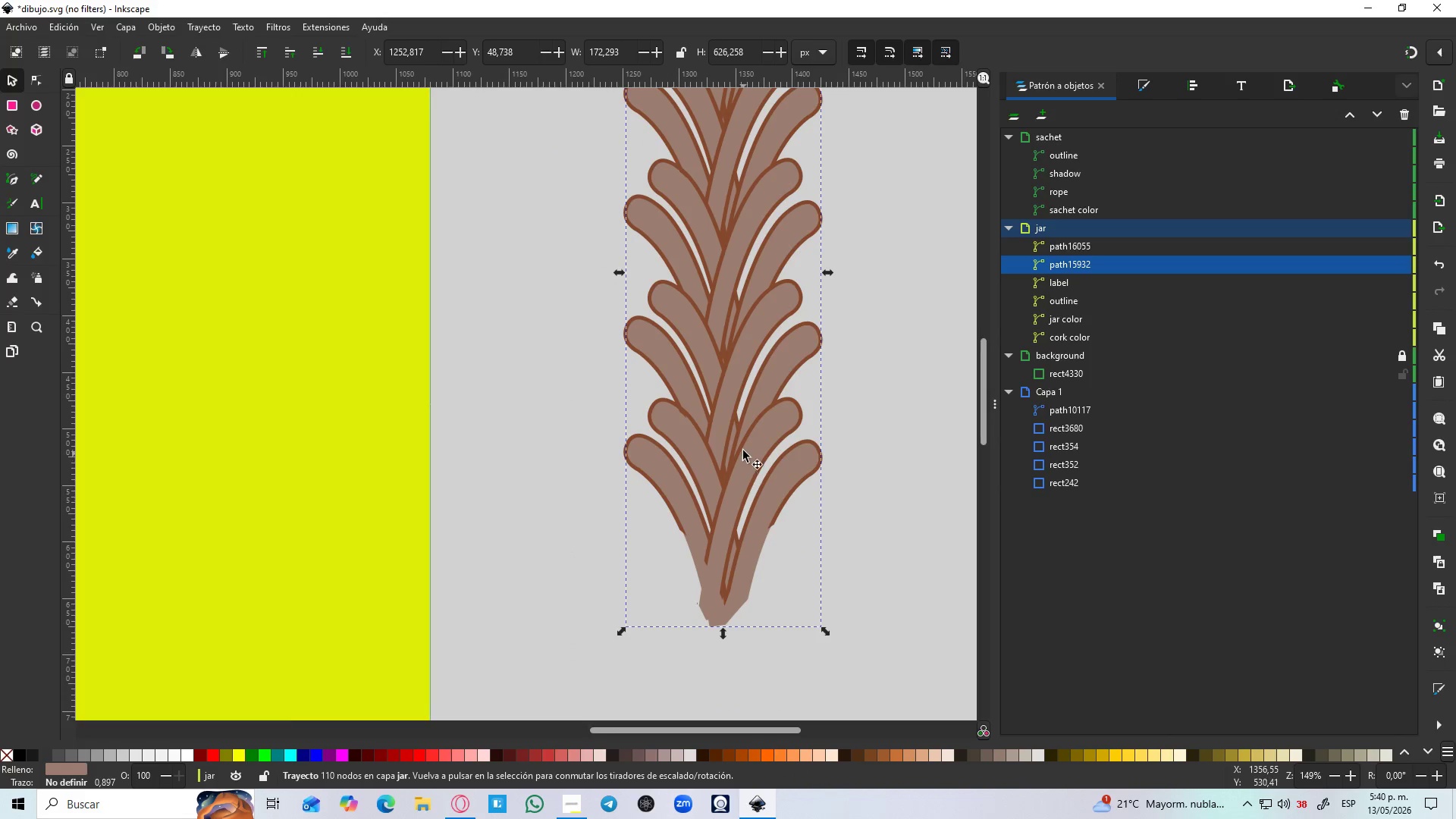 
scroll: coordinate [743, 450], scroll_direction: down, amount: 2.0
 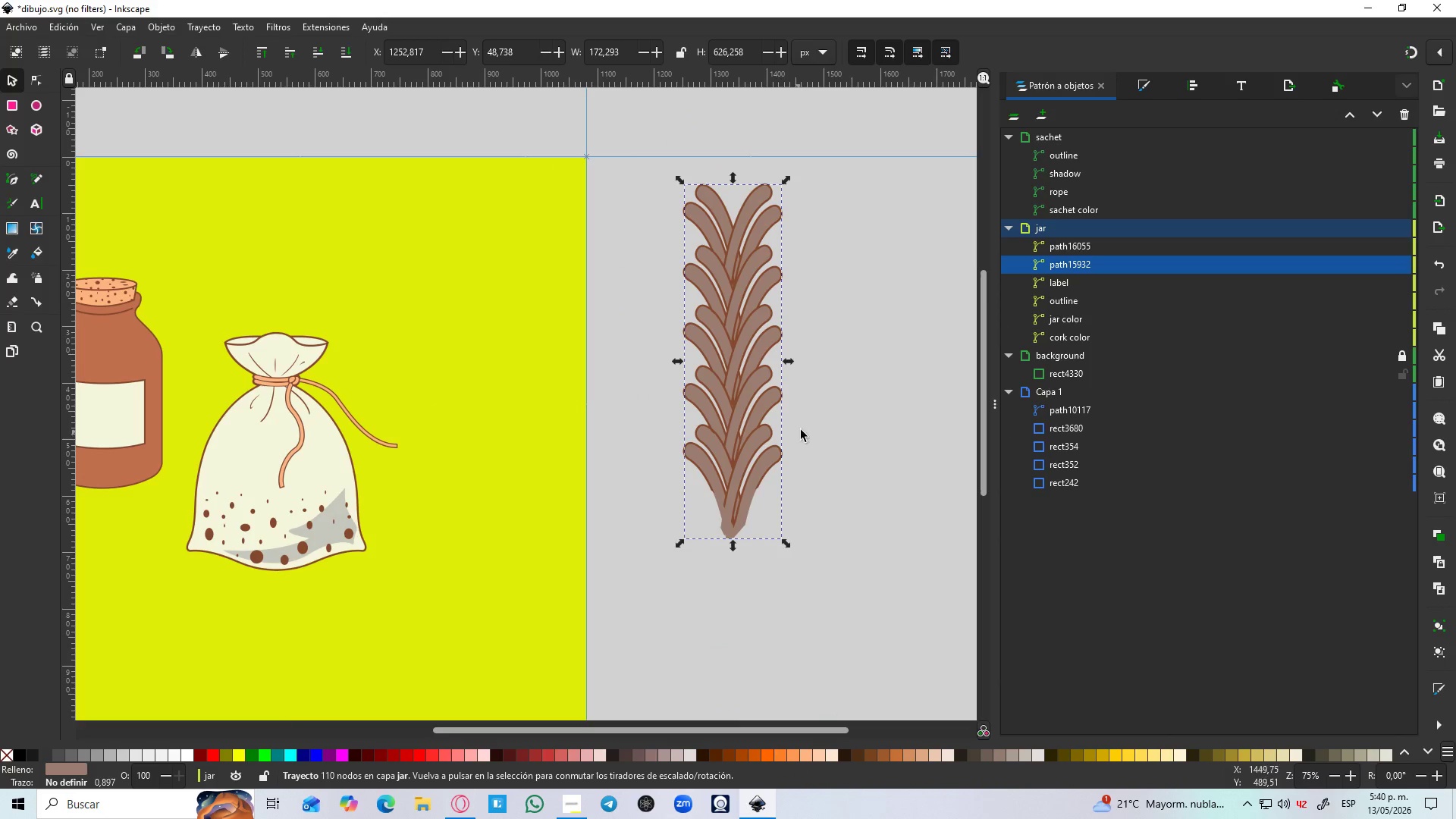 
hold_key(key=Space, duration=0.33)
 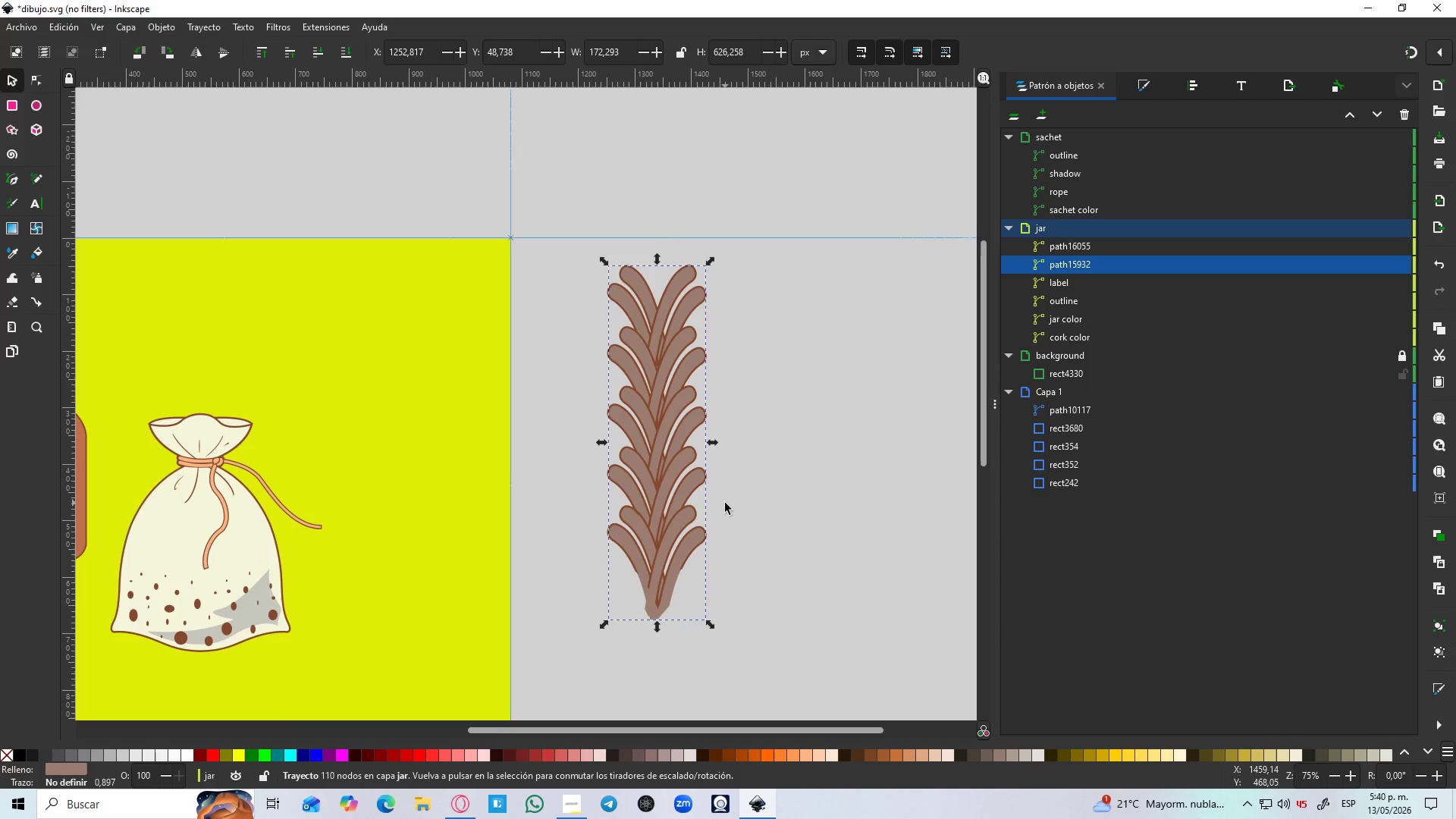 
hold_key(key=ControlLeft, duration=1.53)
 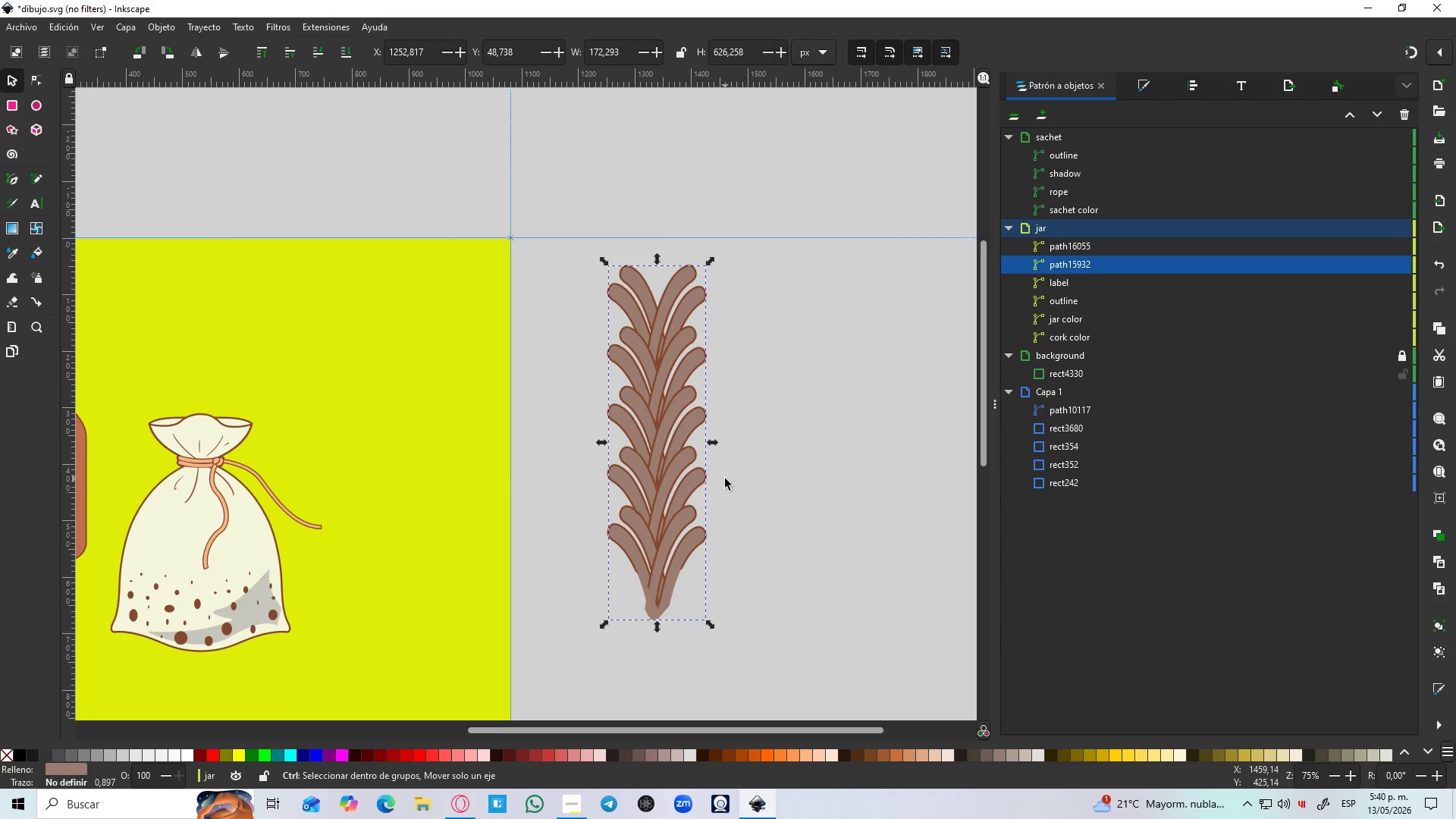 
key(Control+ControlLeft)
 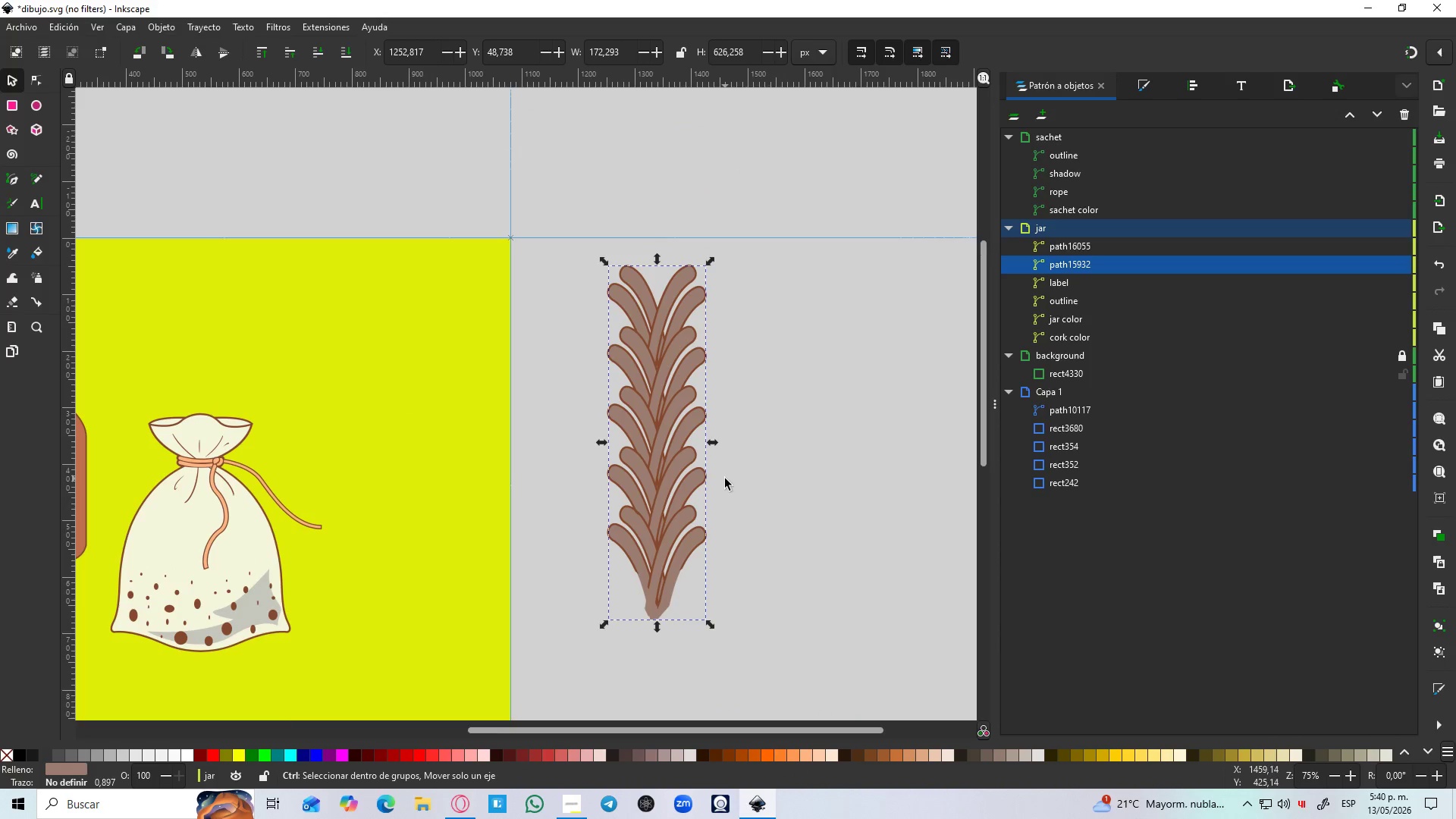 
key(Control+ControlLeft)
 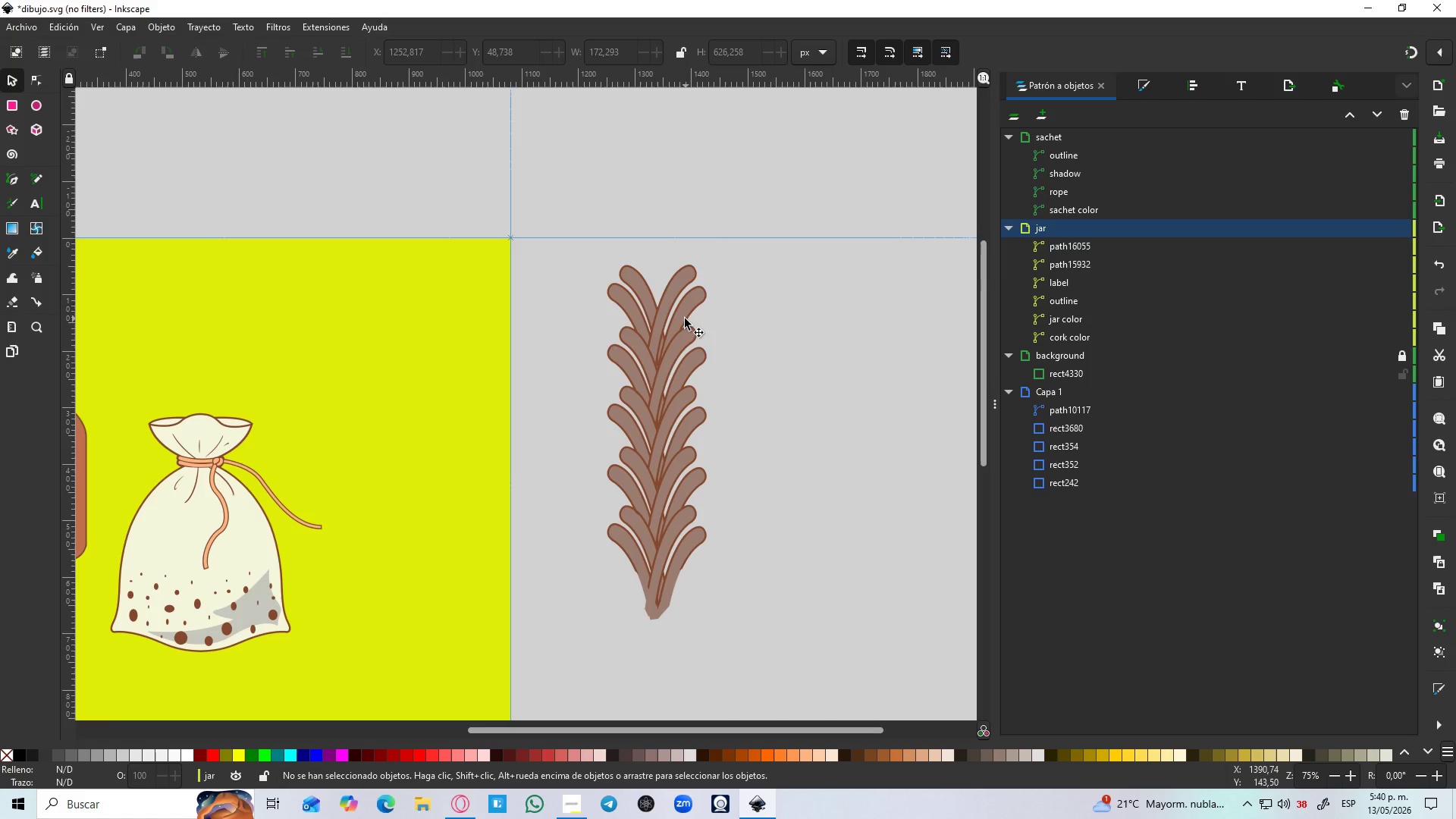 
hold_key(key=ControlLeft, duration=0.42)
scroll: coordinate [665, 266], scroll_direction: up, amount: 2.0
 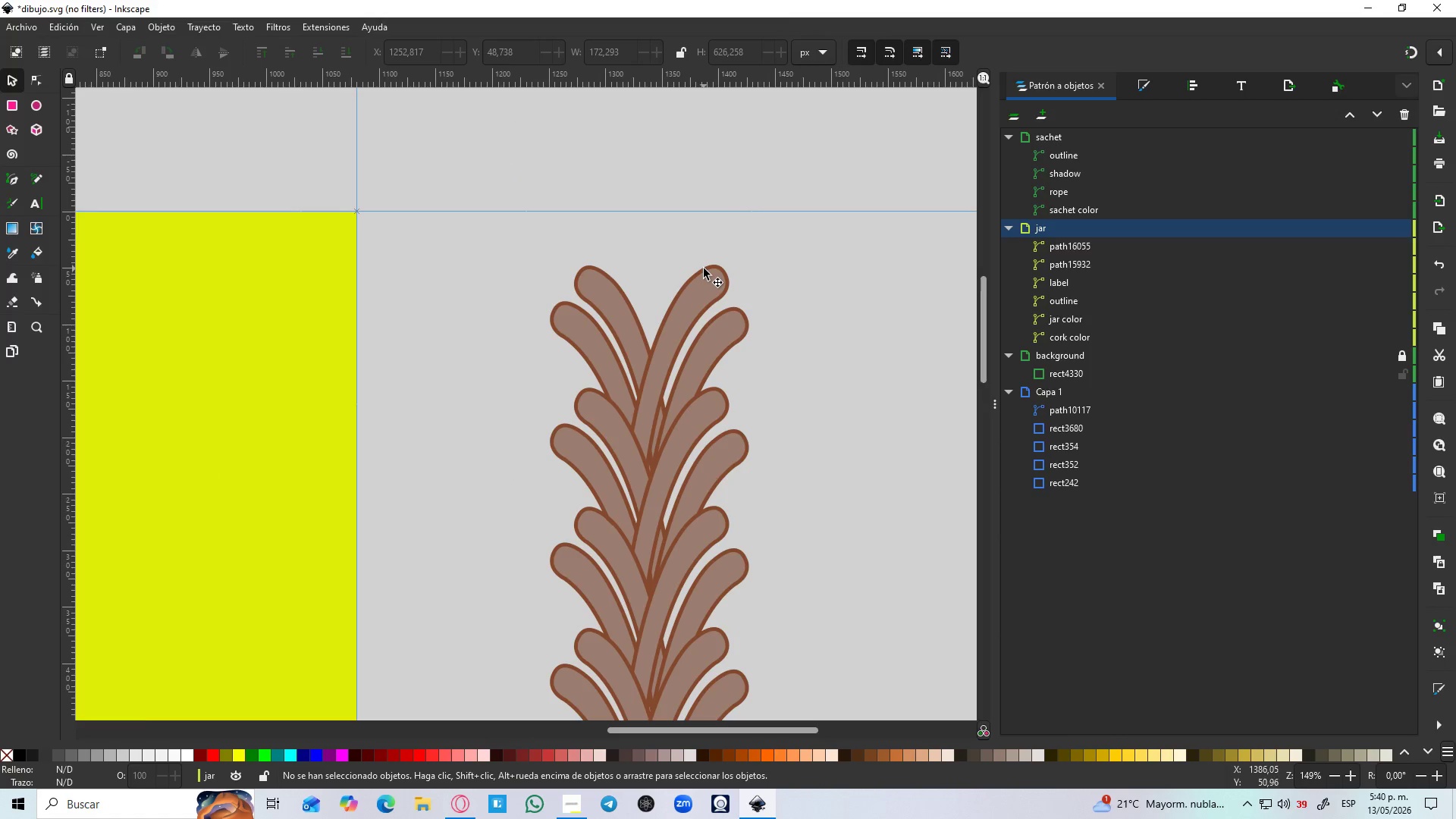 
left_click([704, 268])
 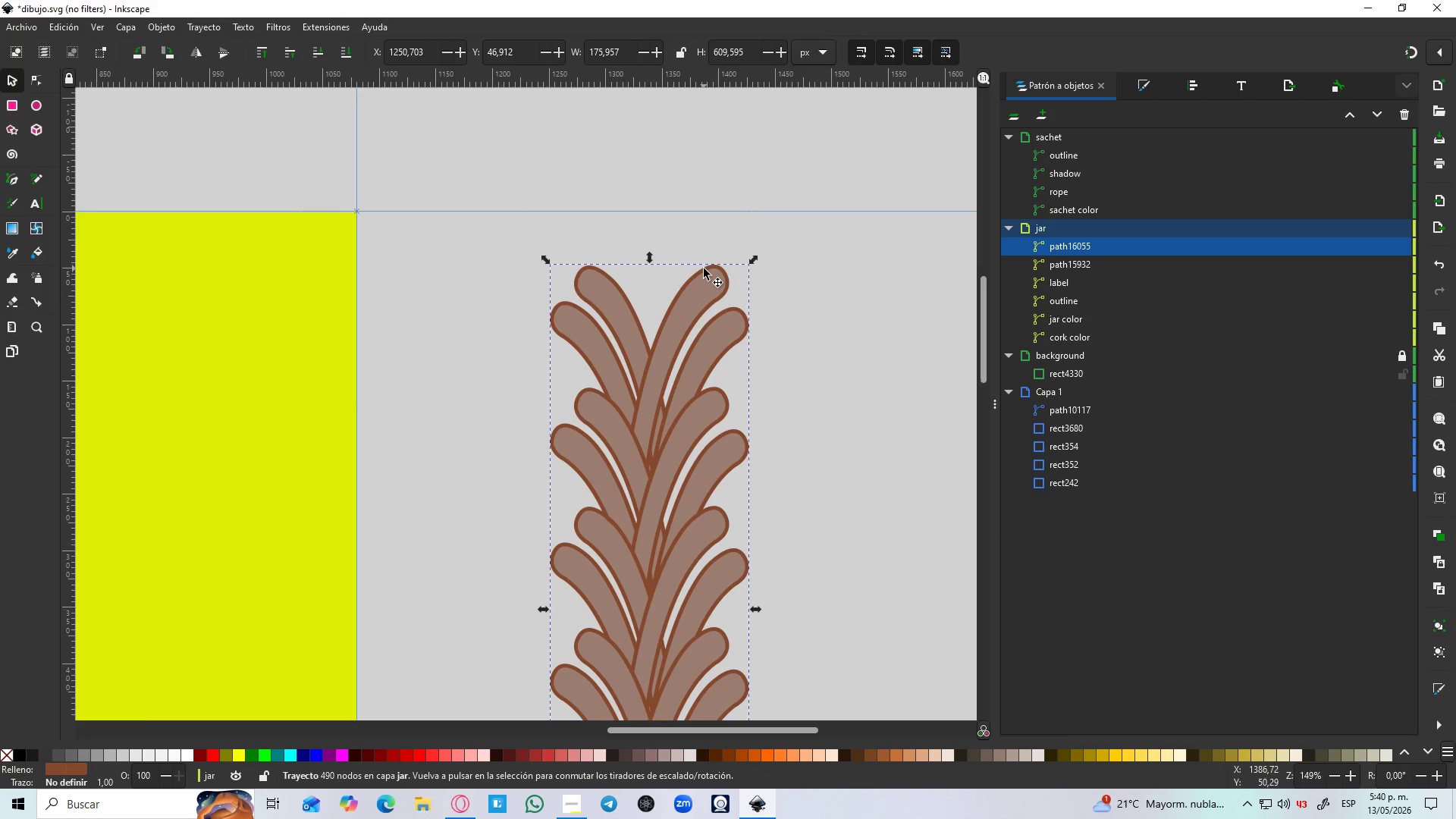 
scroll: coordinate [716, 300], scroll_direction: down, amount: 2.0
 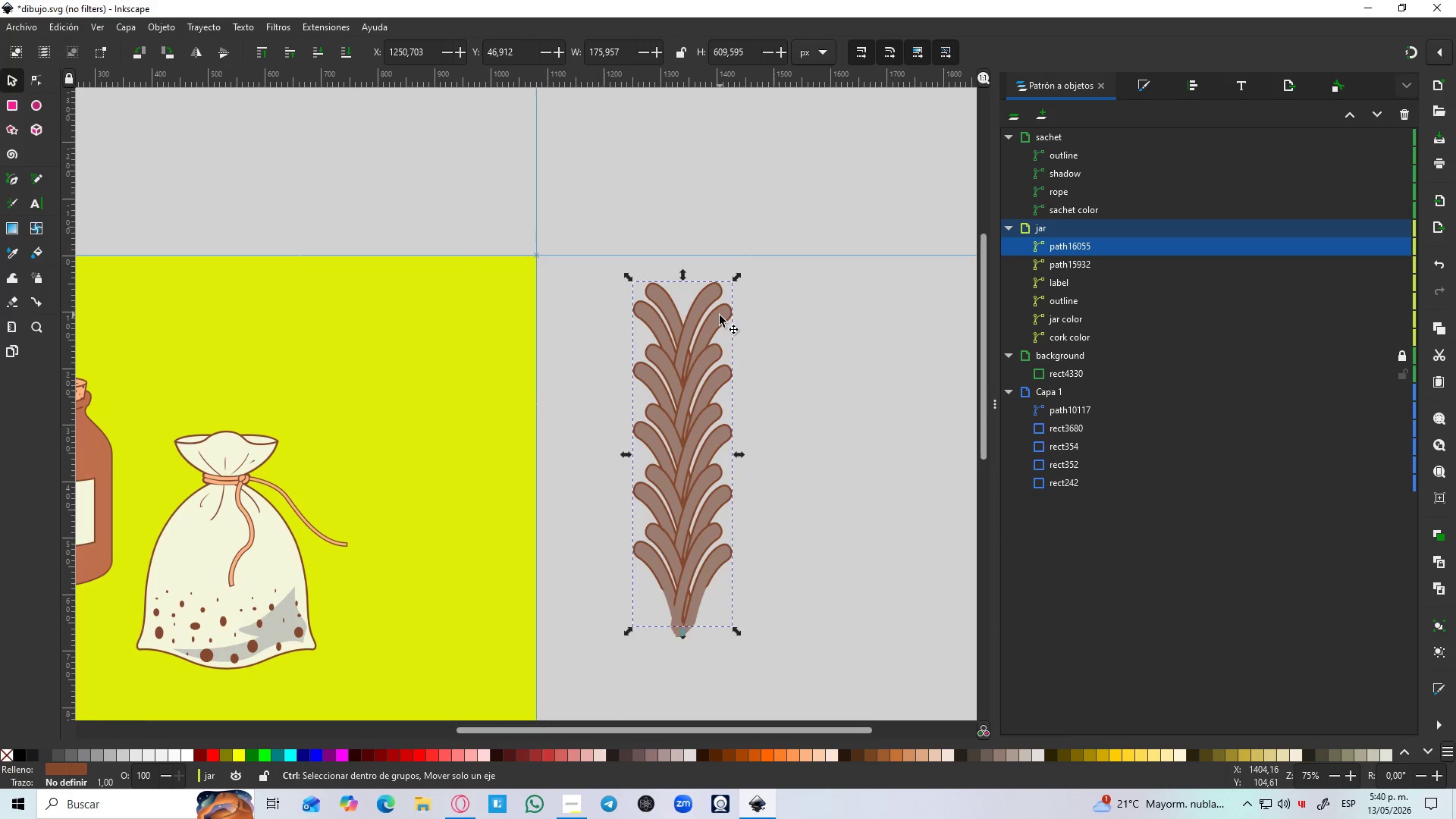 
key(Control+D)
 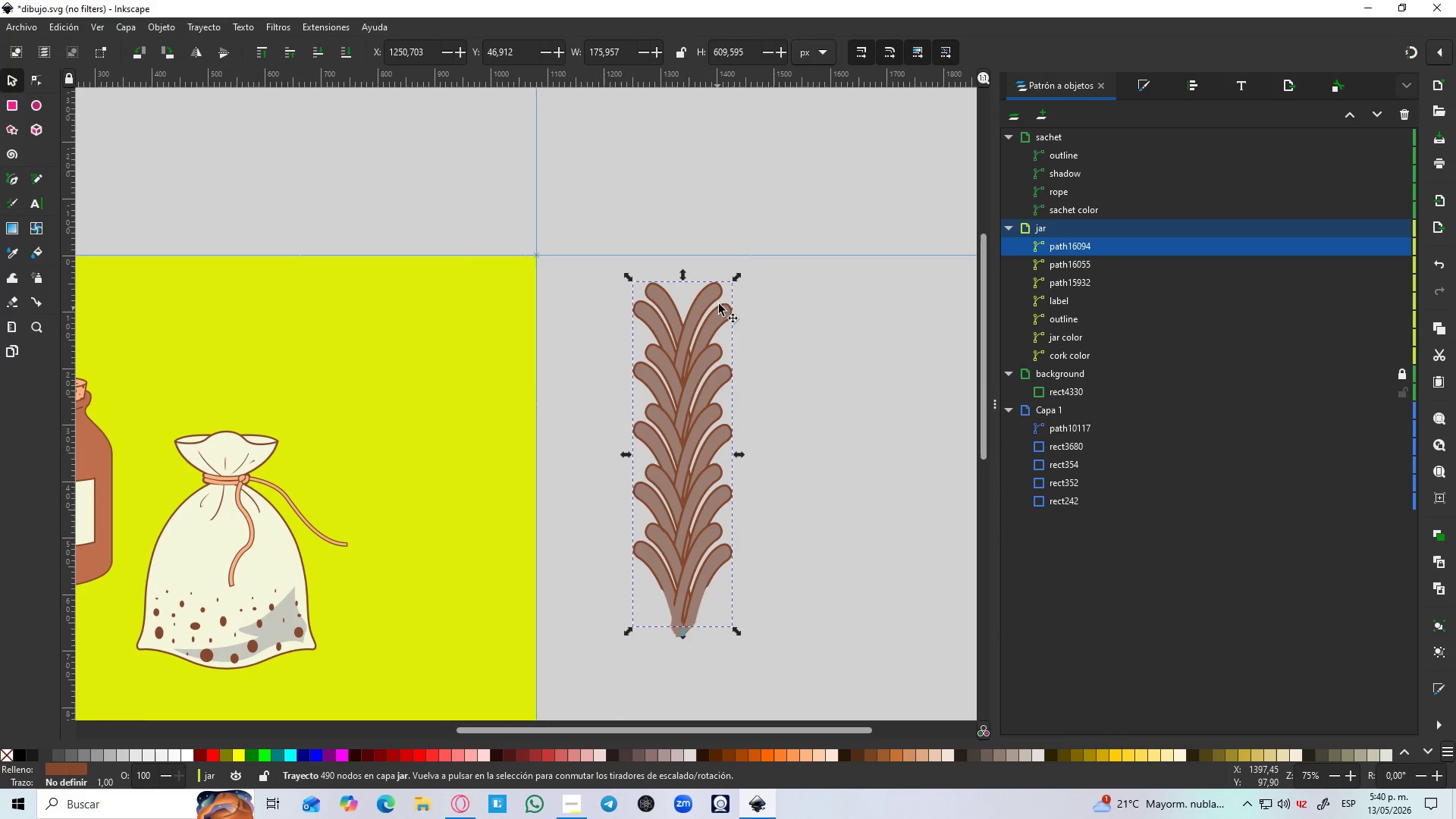 
left_click_drag(start_coordinate=[720, 303], to_coordinate=[758, 312])
 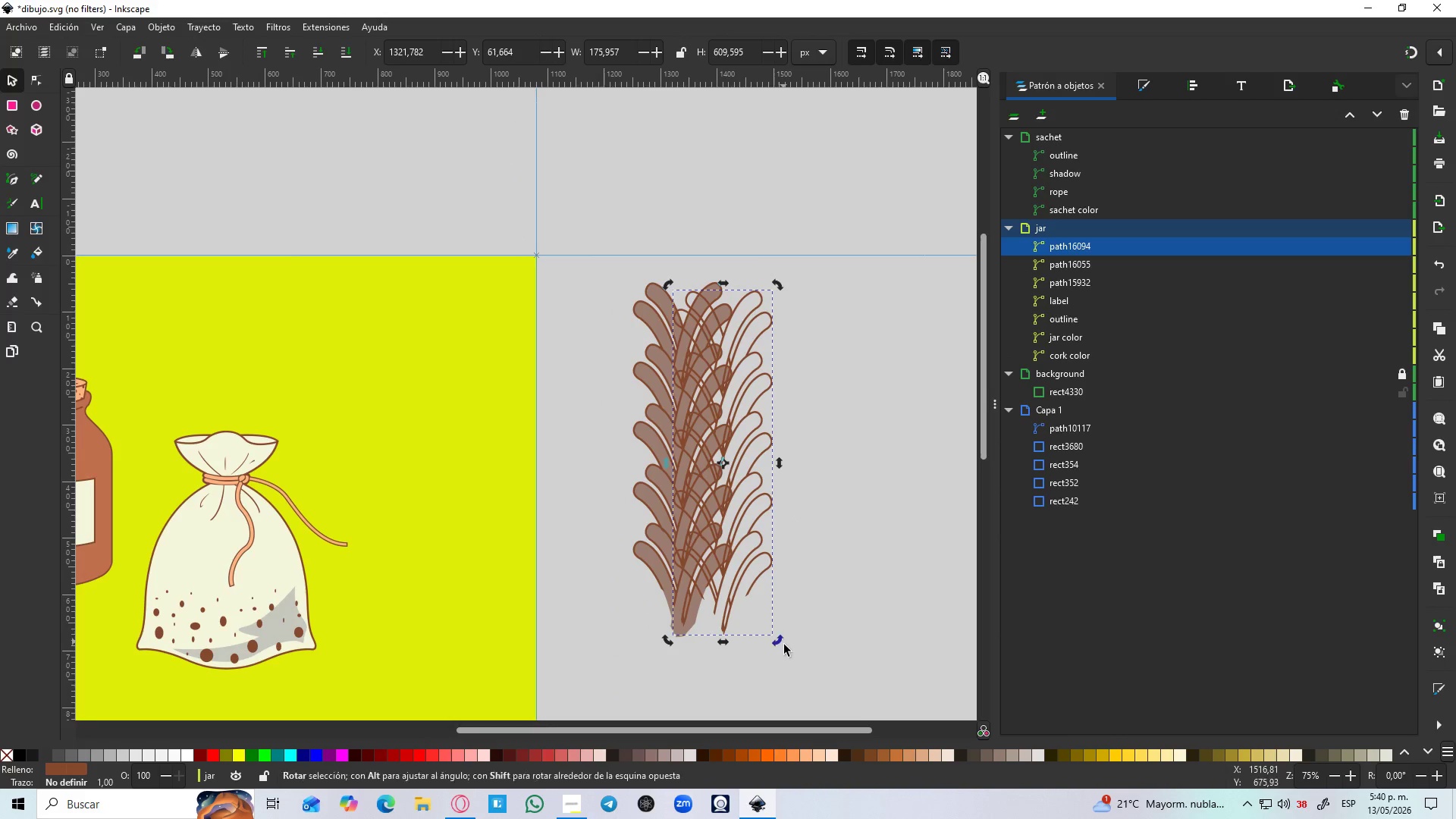 
left_click_drag(start_coordinate=[779, 642], to_coordinate=[726, 658])
 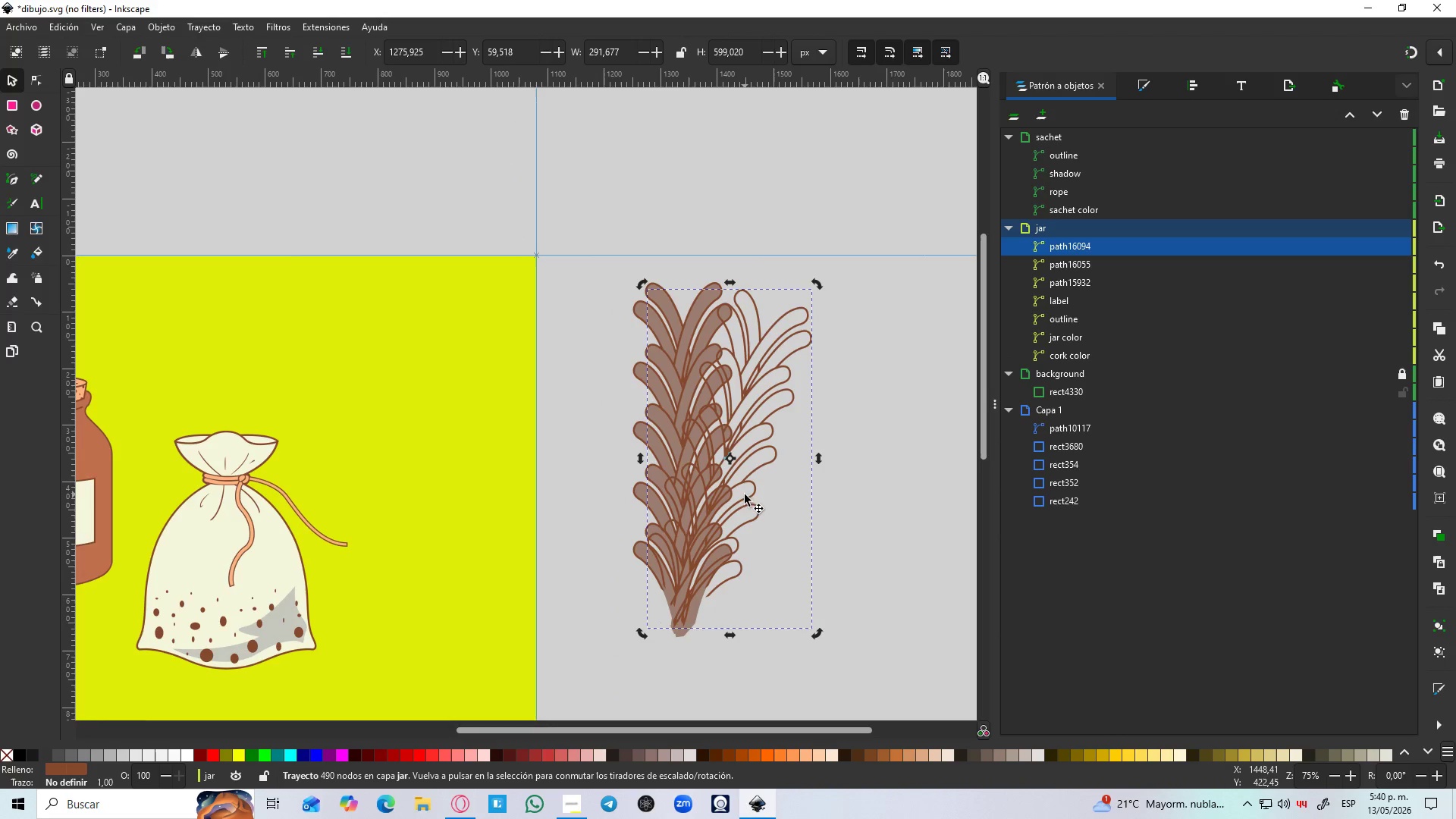 
left_click_drag(start_coordinate=[742, 503], to_coordinate=[758, 529])
 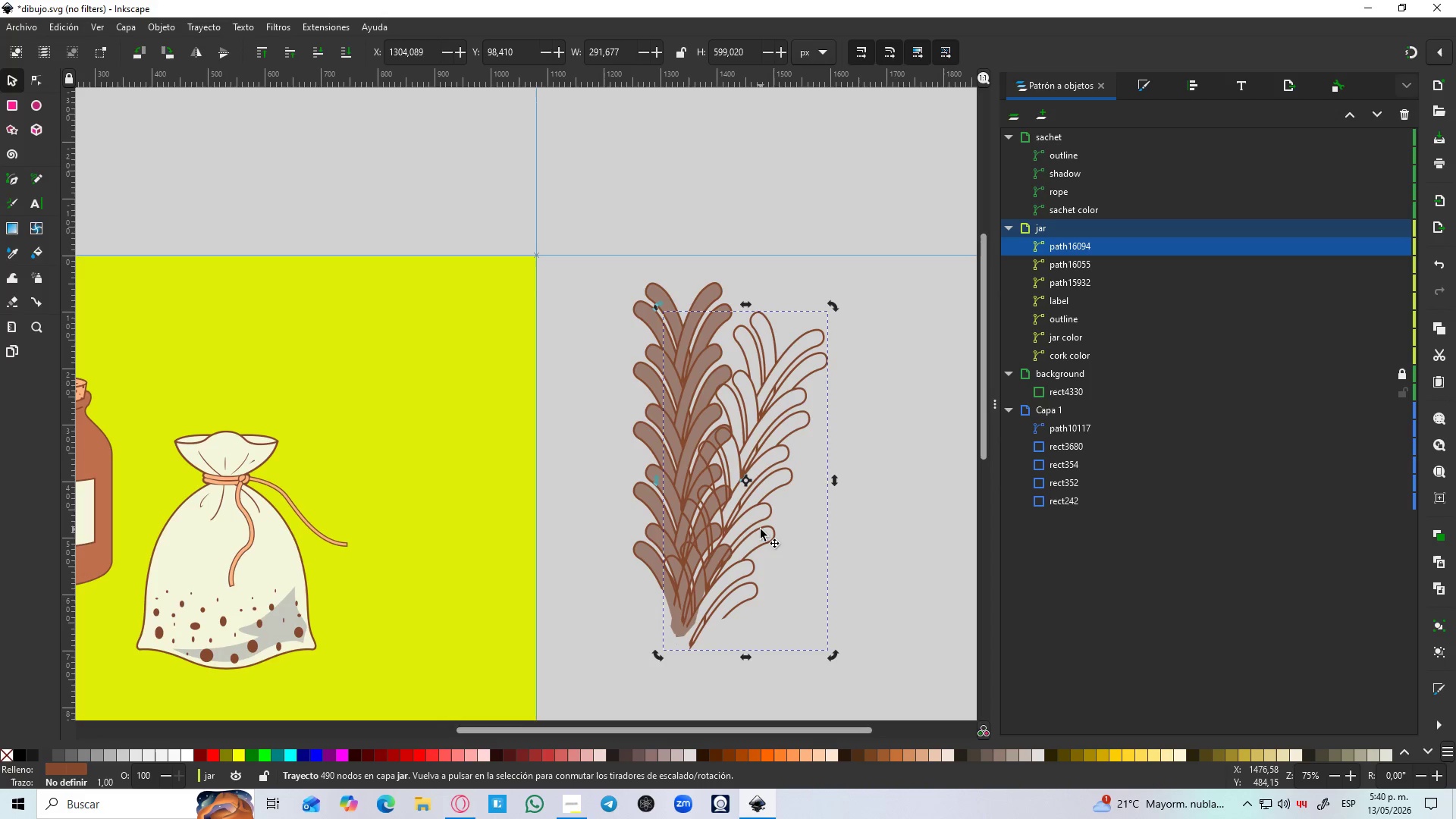 
left_click_drag(start_coordinate=[761, 529], to_coordinate=[758, 522])
 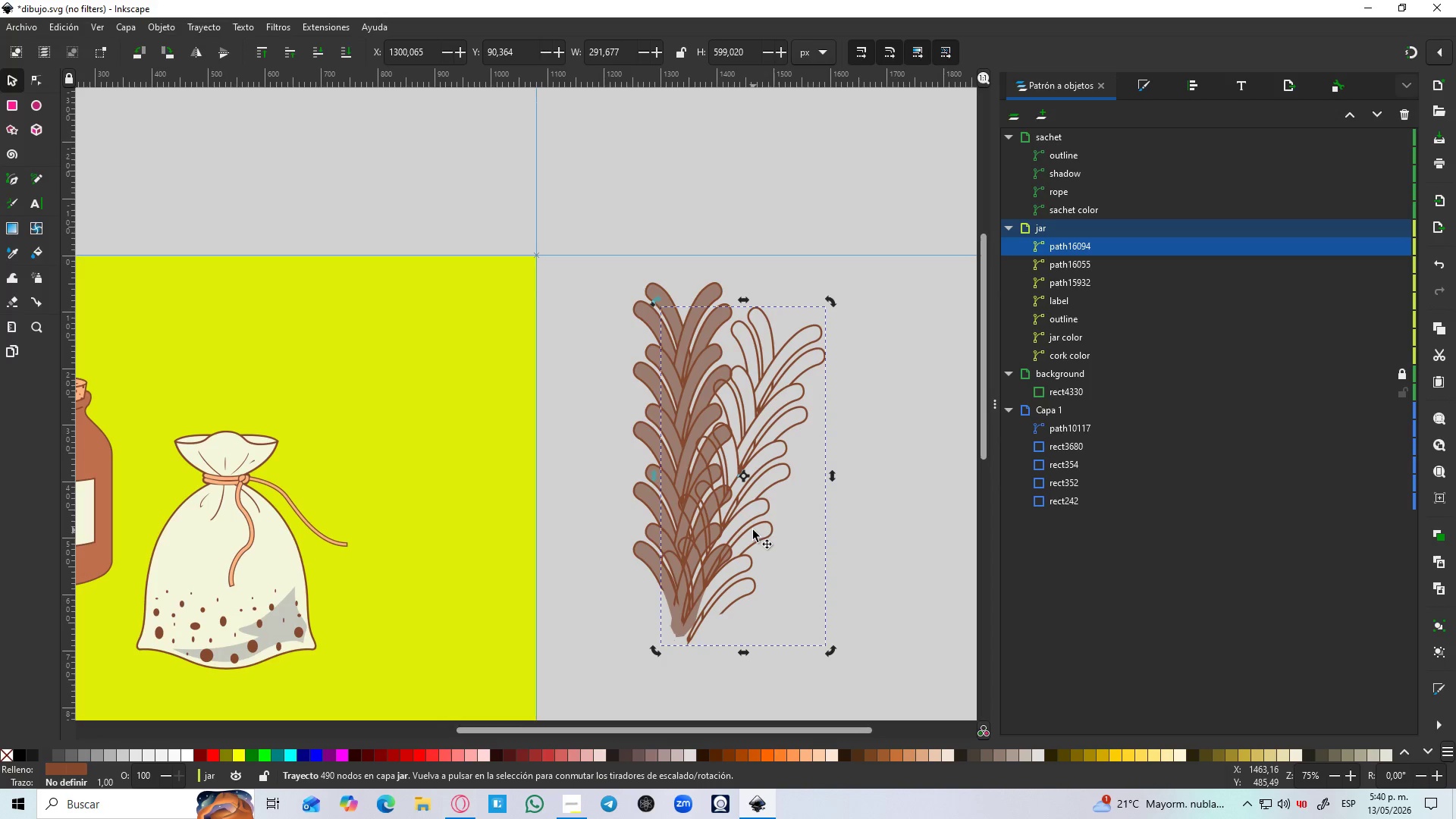 
hold_key(key=ControlLeft, duration=1.5)
scroll: coordinate [704, 444], scroll_direction: up, amount: 3.0
 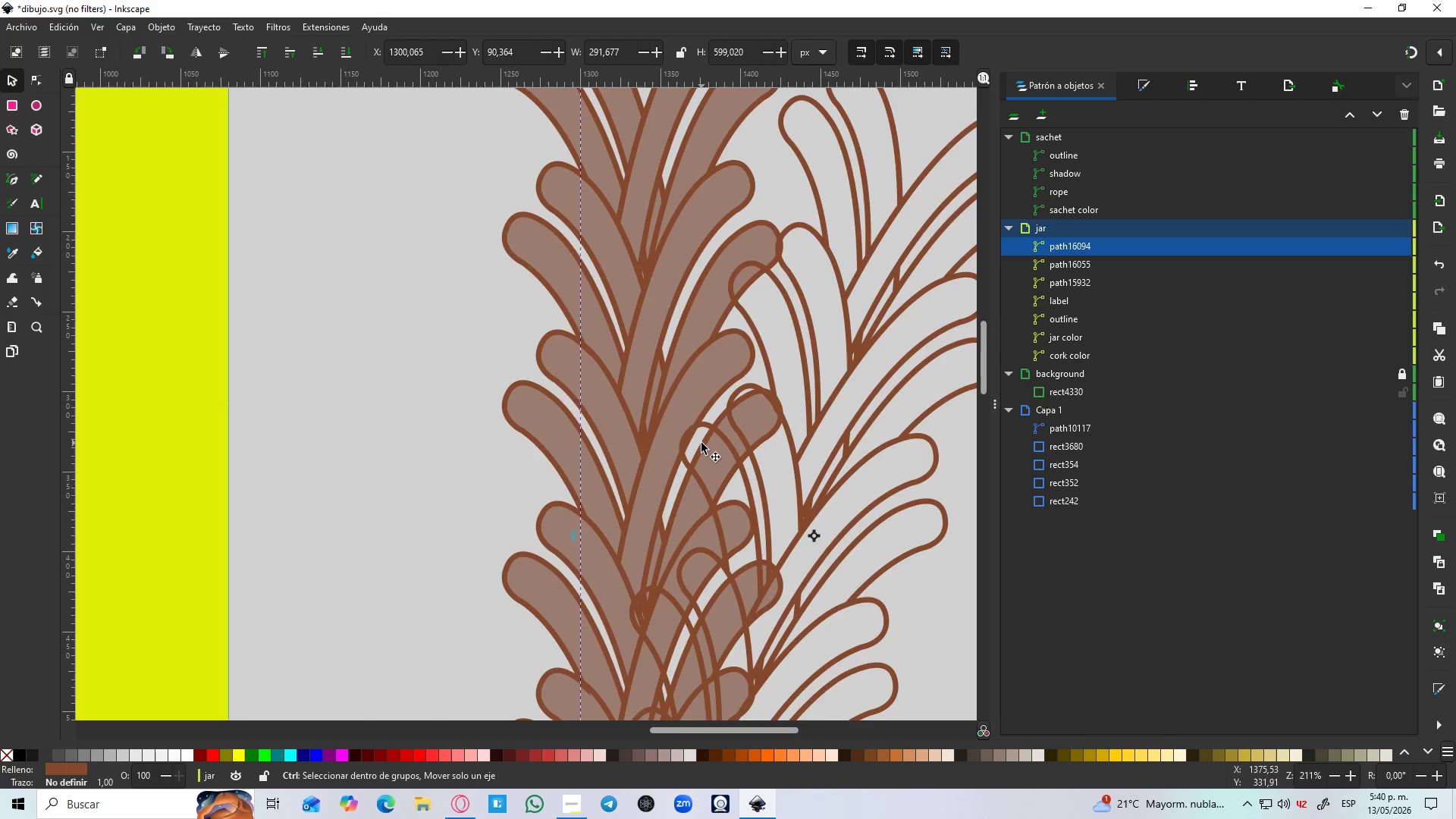 
key(Control+ControlLeft)
 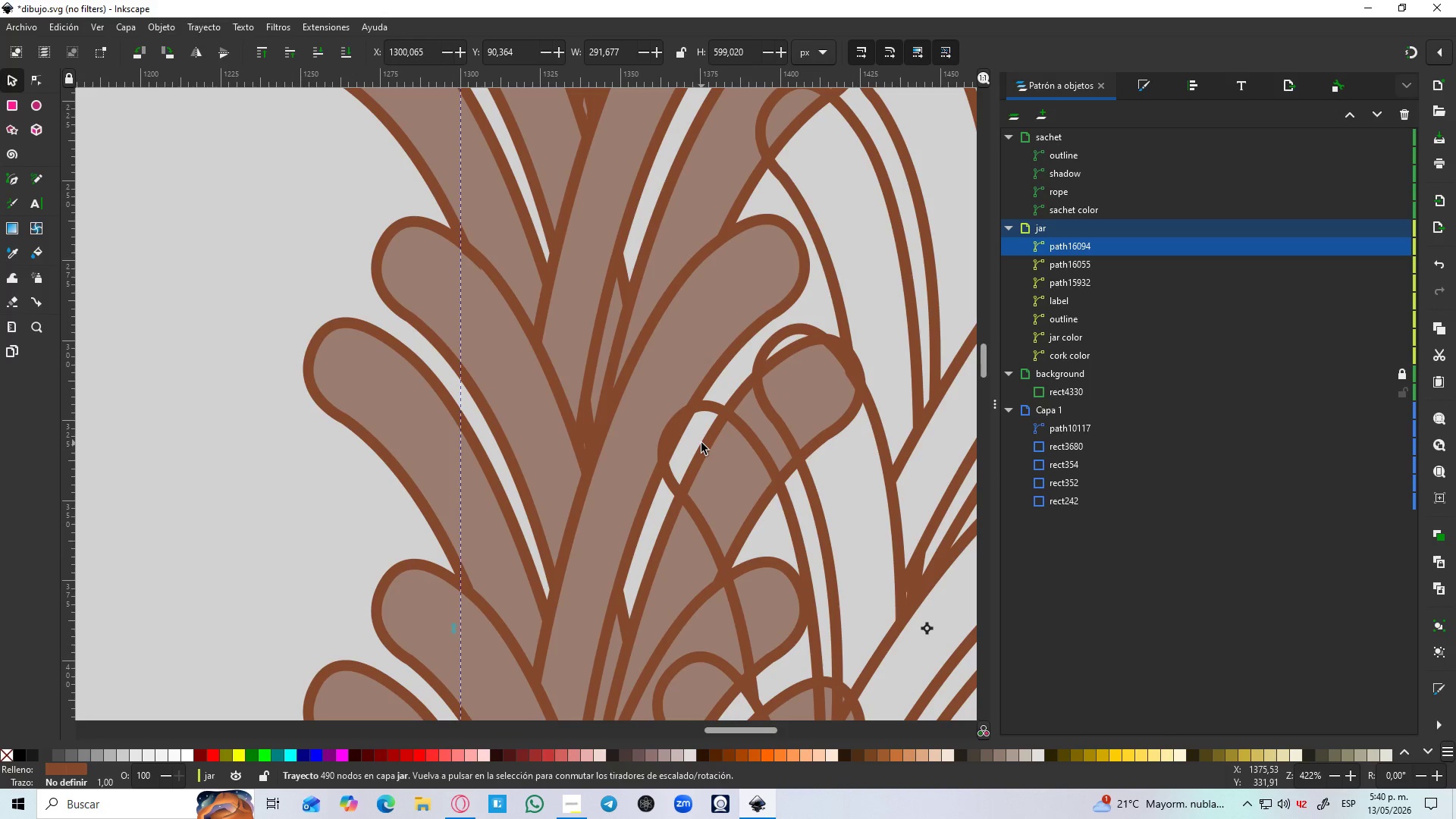 
key(Control+ControlLeft)
 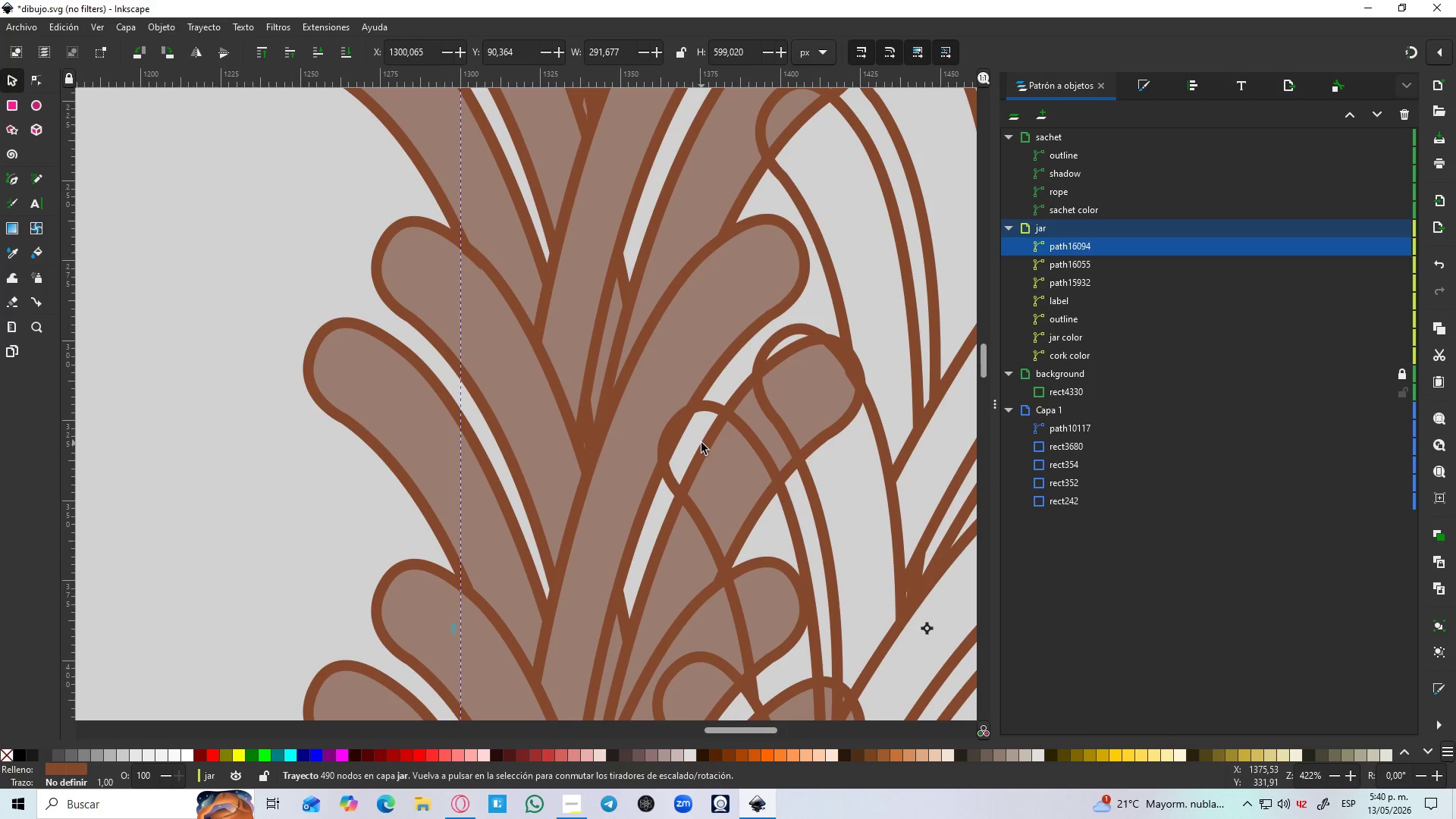 
scroll: coordinate [701, 443], scroll_direction: up, amount: 2.0
 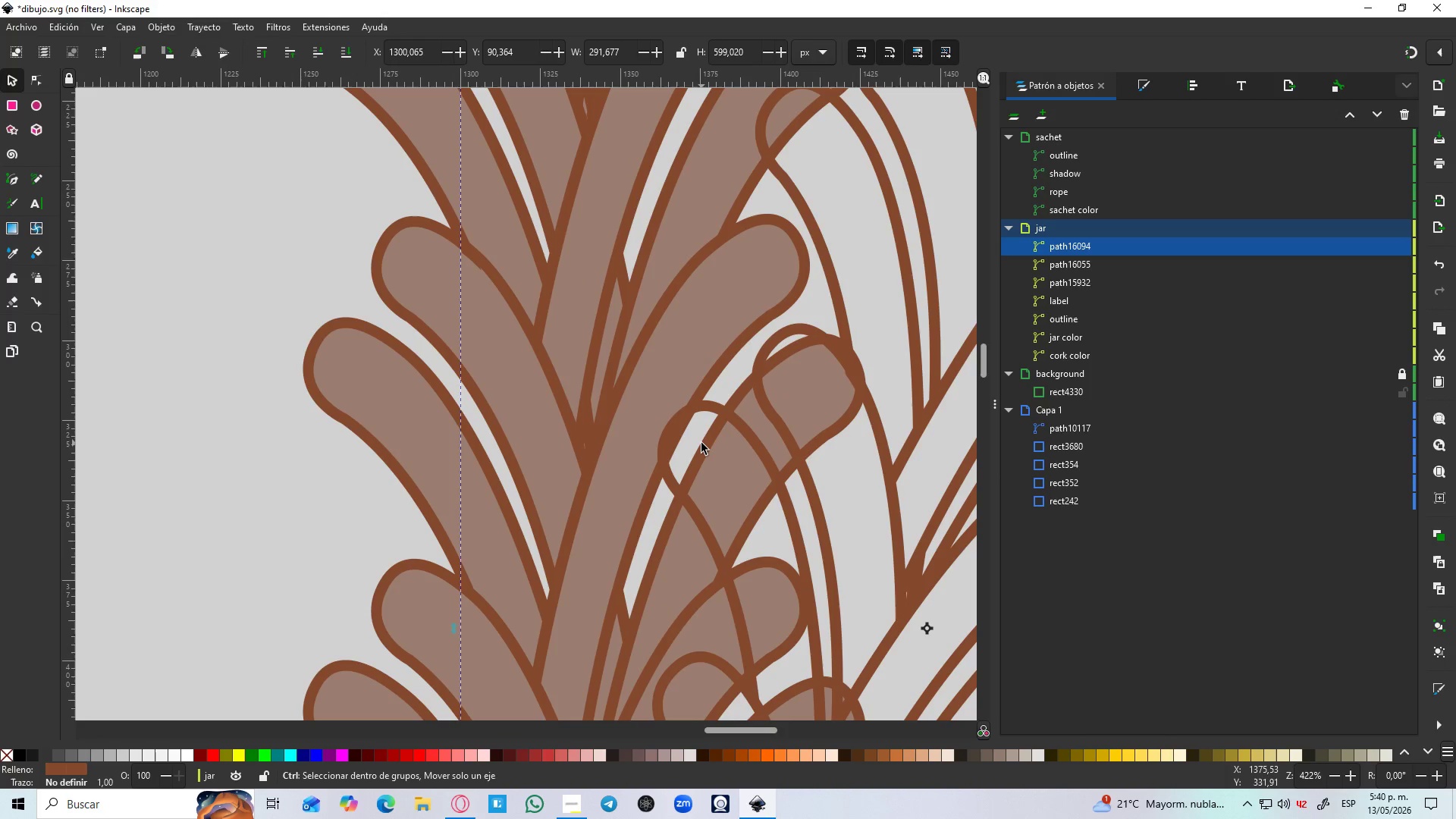 
key(Control+ControlLeft)
 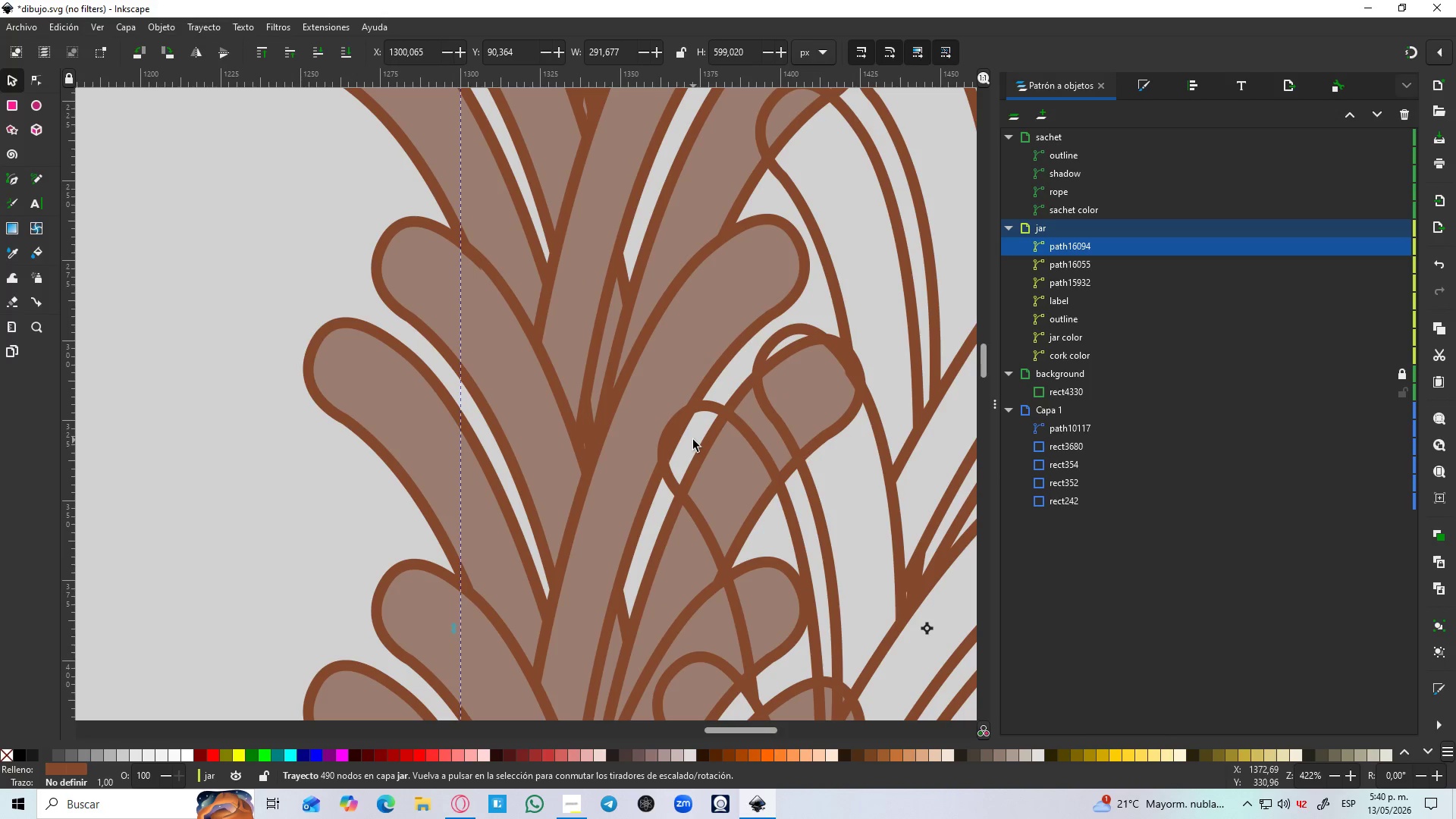 
hold_key(key=ControlLeft, duration=1.52)
scroll: coordinate [693, 440], scroll_direction: down, amount: 2.0
 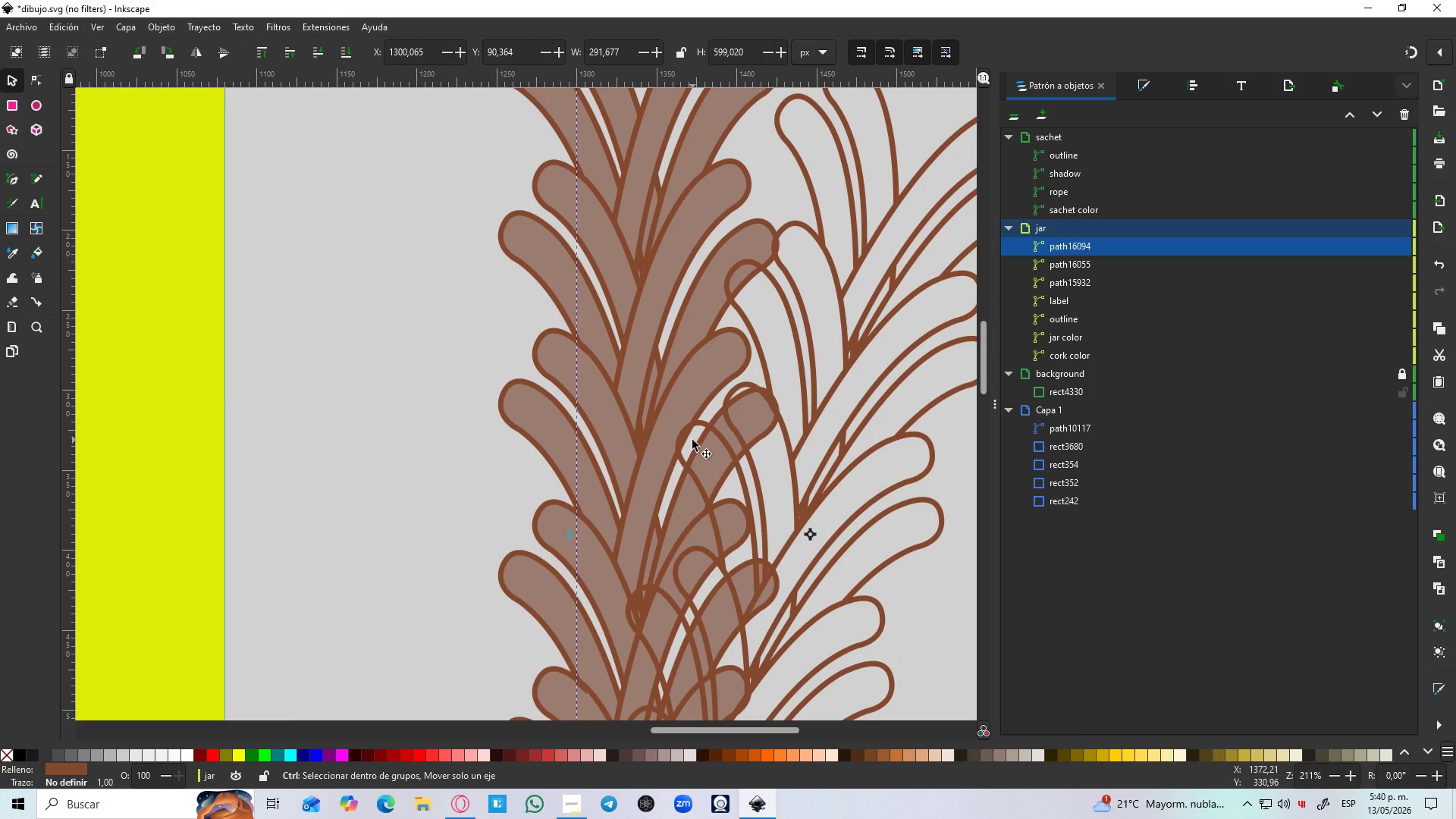 
key(Control+ControlLeft)
 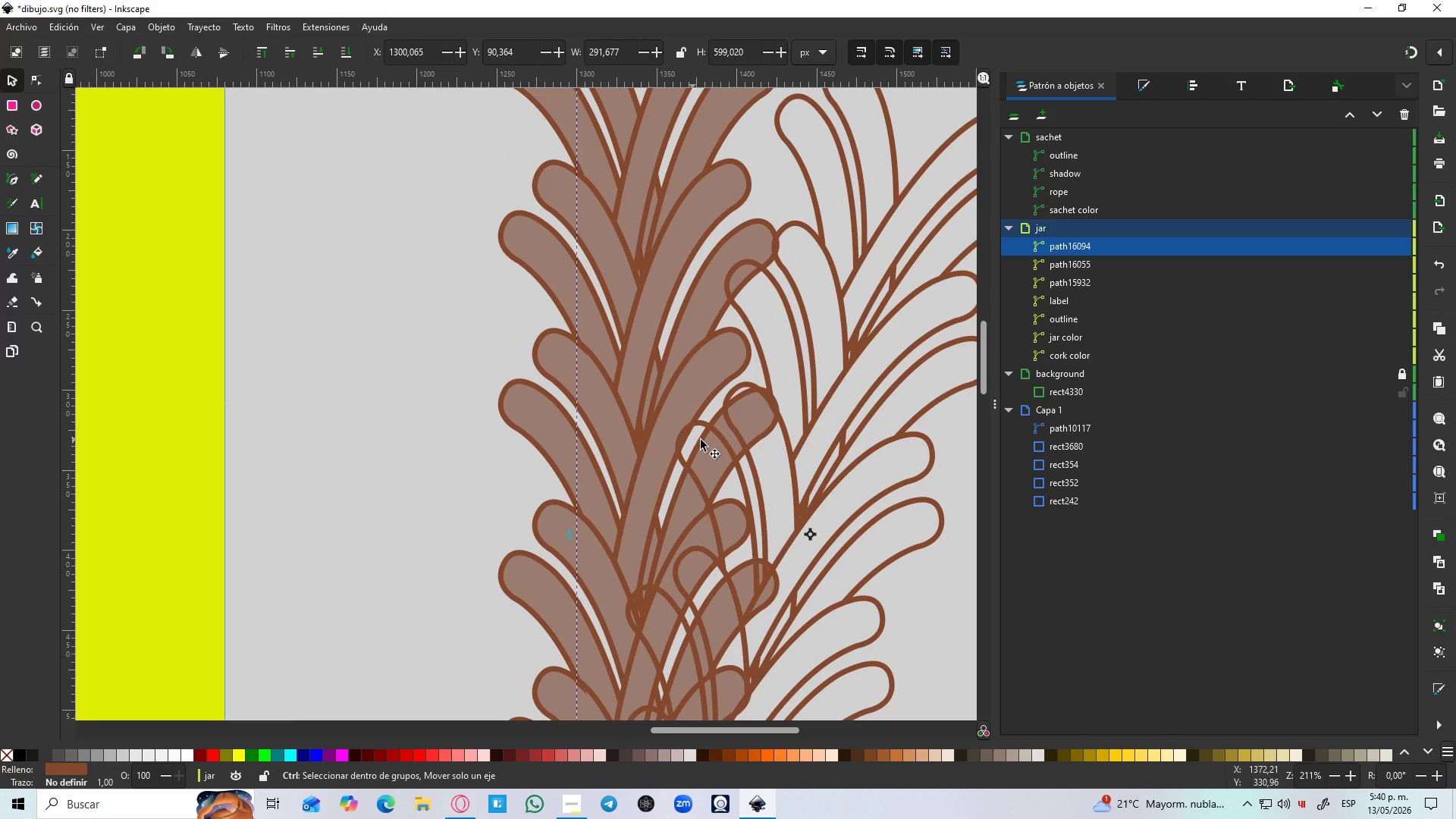 
key(Control+ControlLeft)
 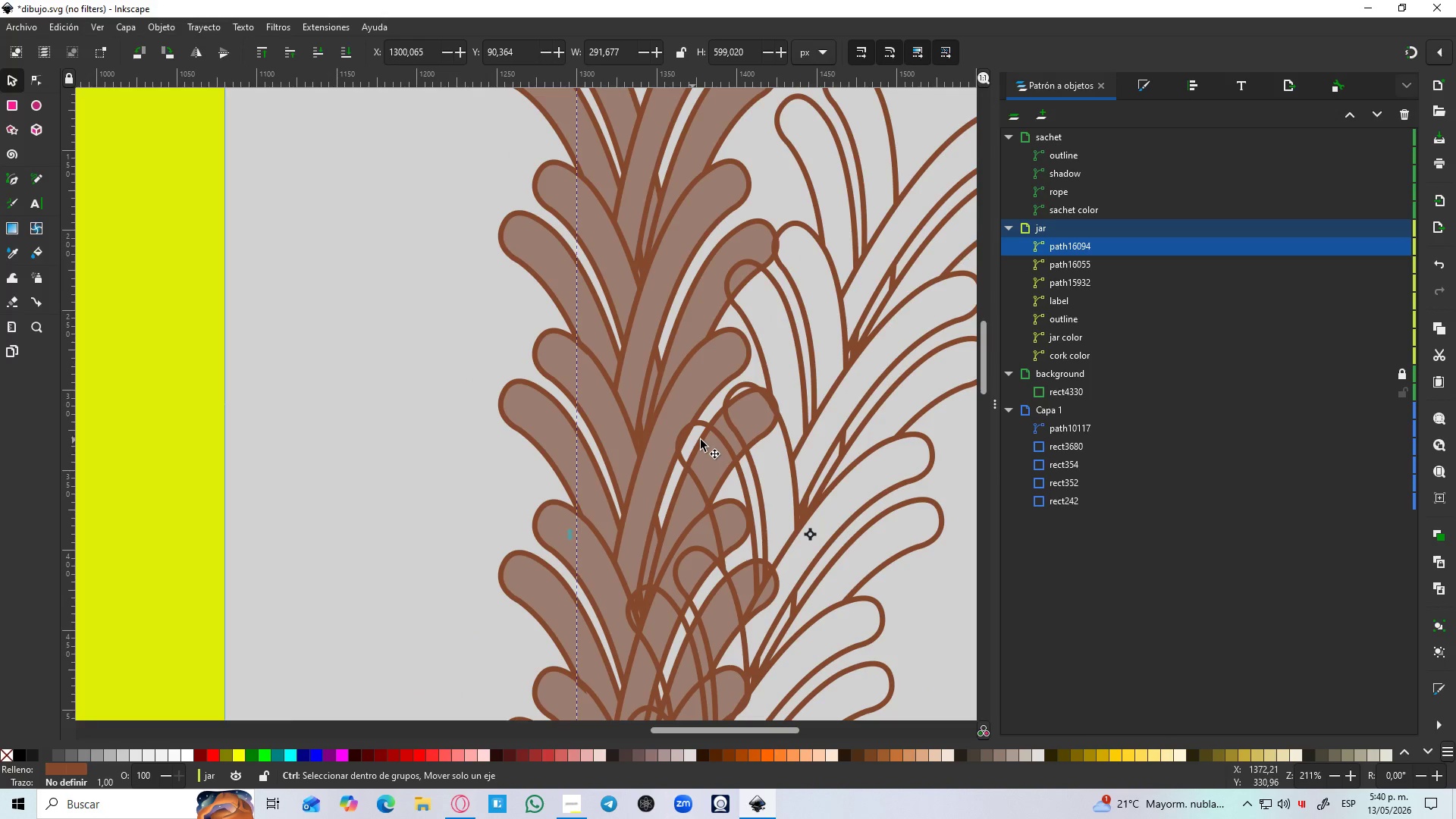 
key(Control+ControlLeft)
 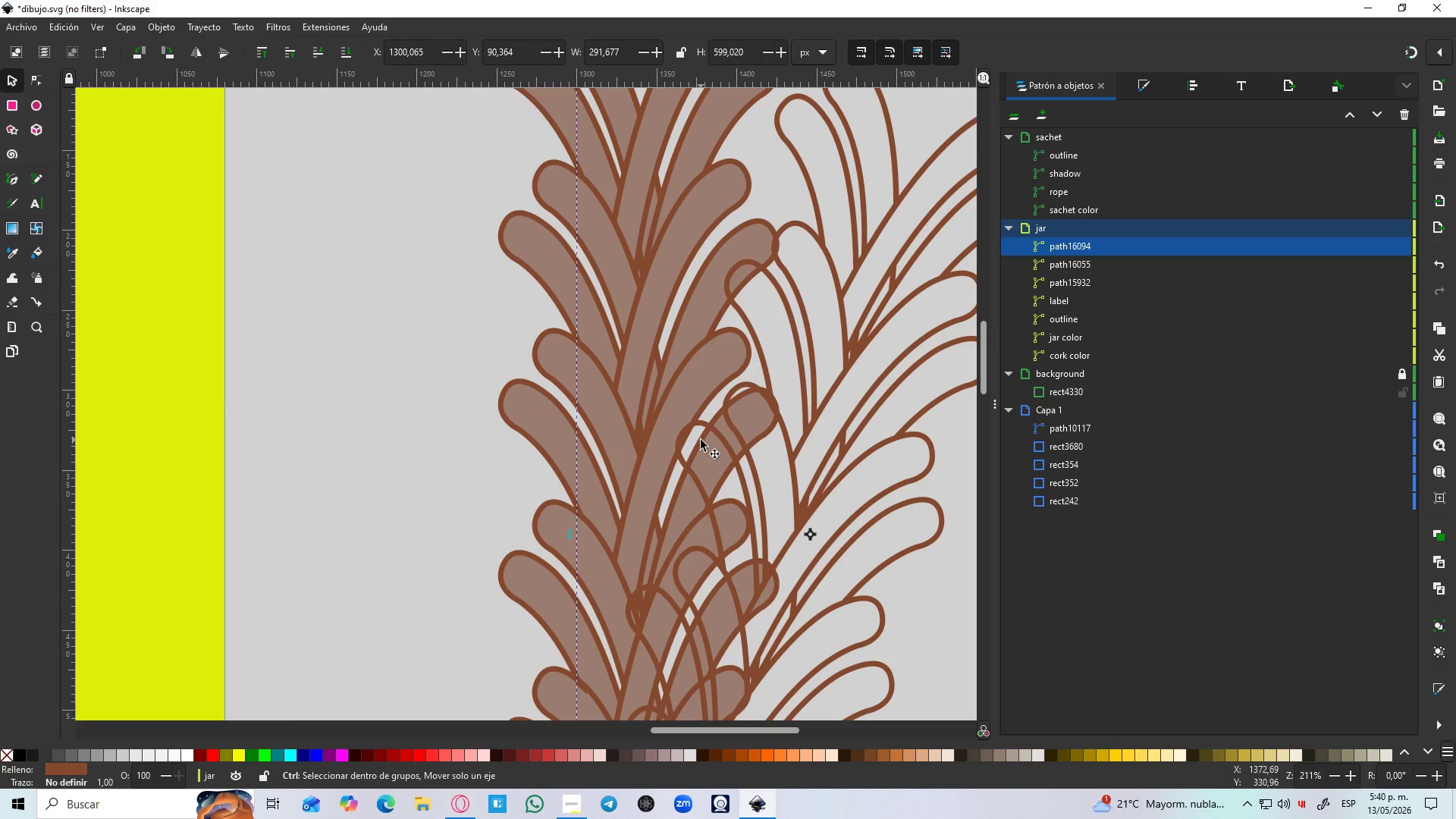 
key(Control+ControlLeft)
 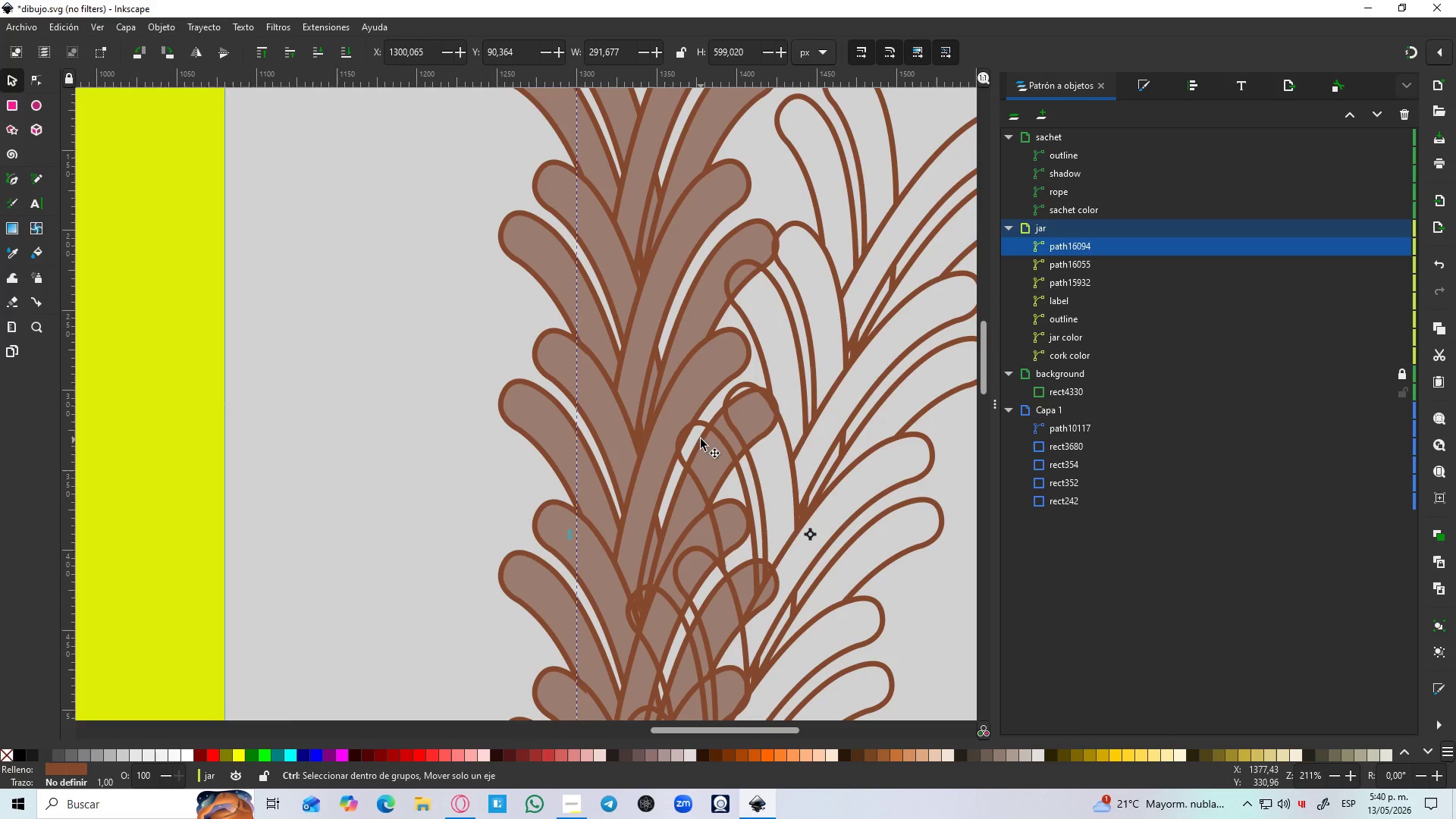 
key(Control+ControlLeft)
 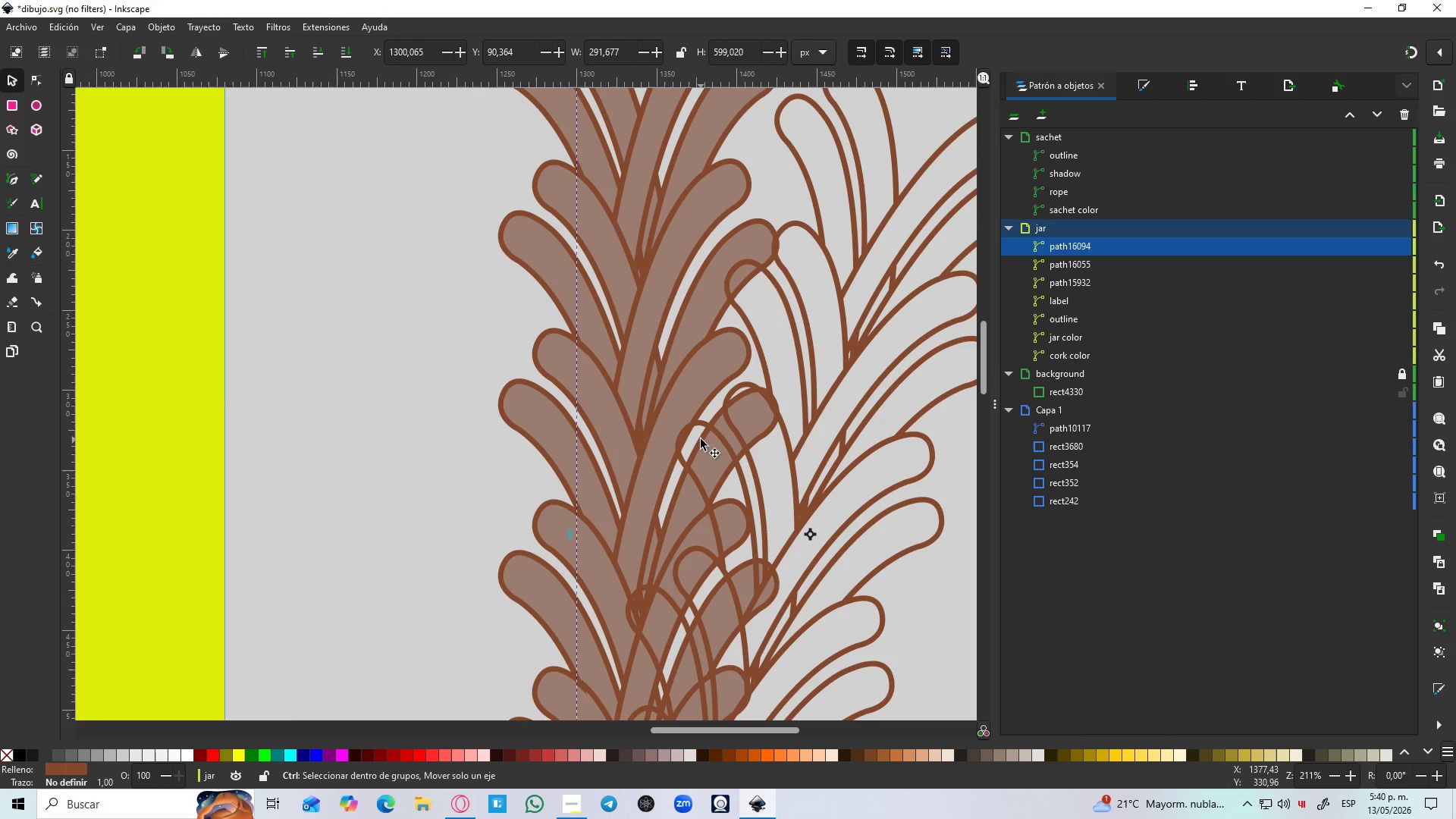 
key(Control+ControlLeft)
 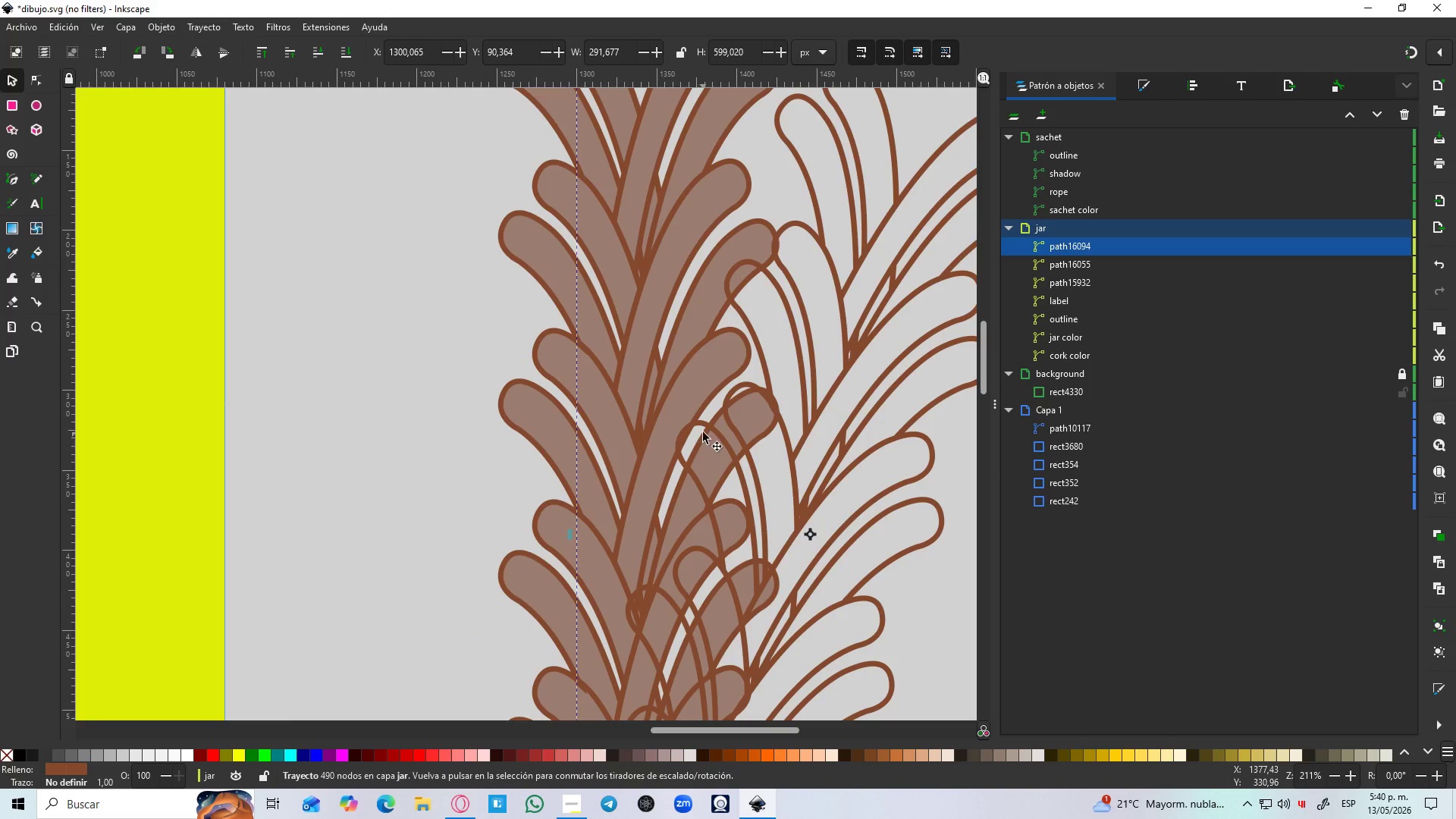 
hold_key(key=ControlLeft, duration=5.95)
left_click_drag(start_coordinate=[707, 427], to_coordinate=[715, 422])
 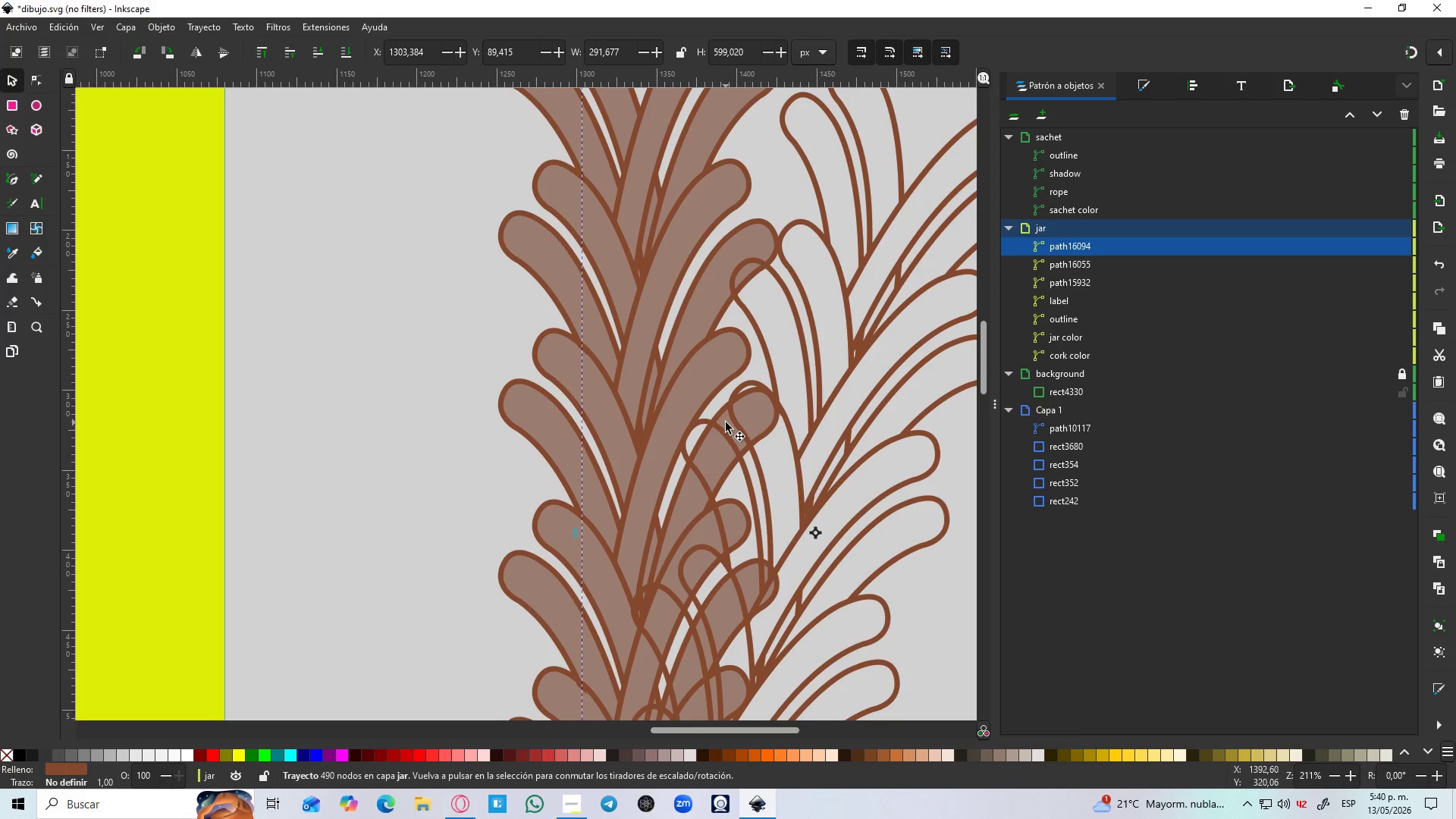 
hold_key(key=ControlLeft, duration=0.7)
scroll: coordinate [725, 421], scroll_direction: down, amount: 3.0
 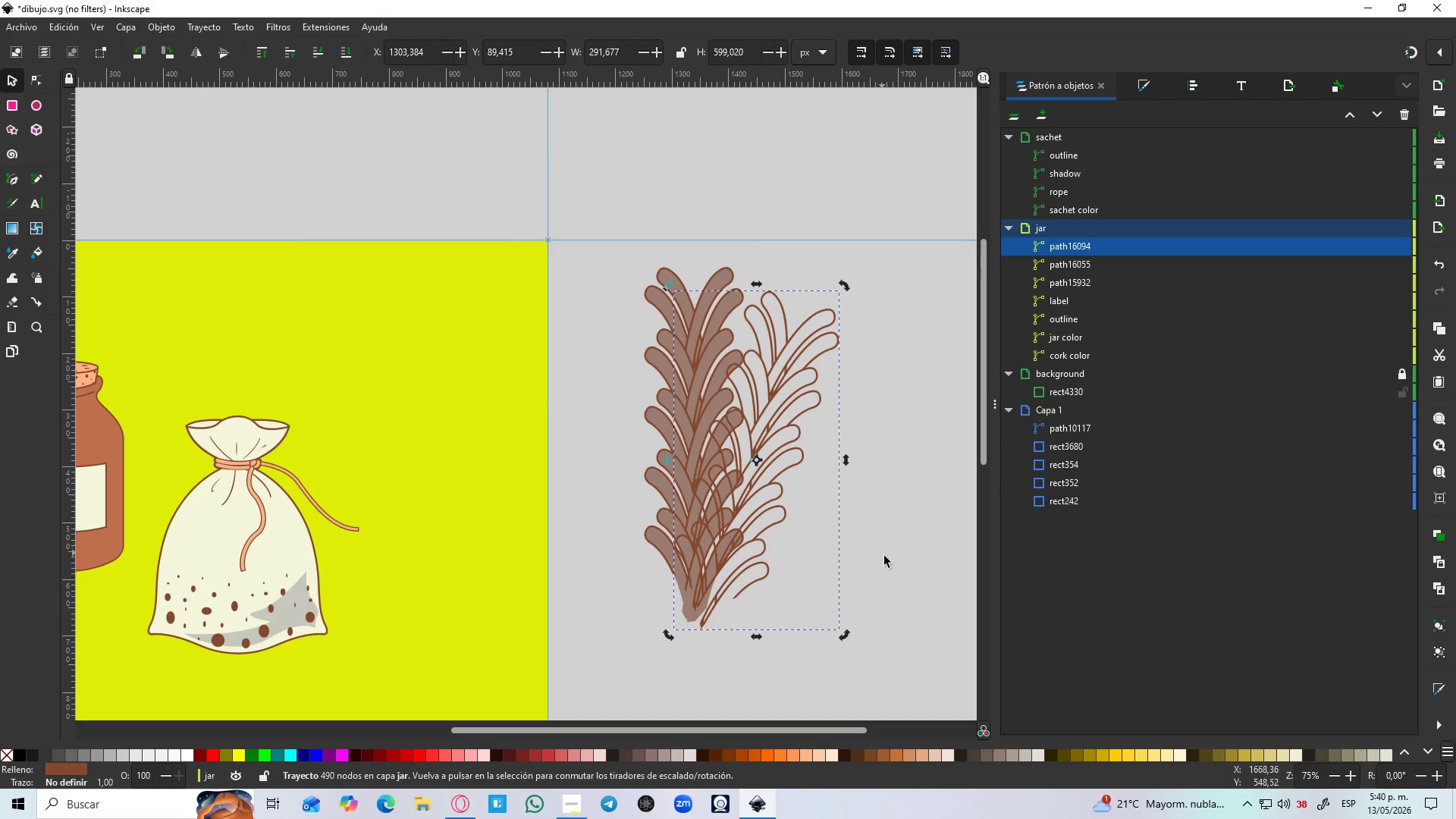 
left_click([887, 563])
 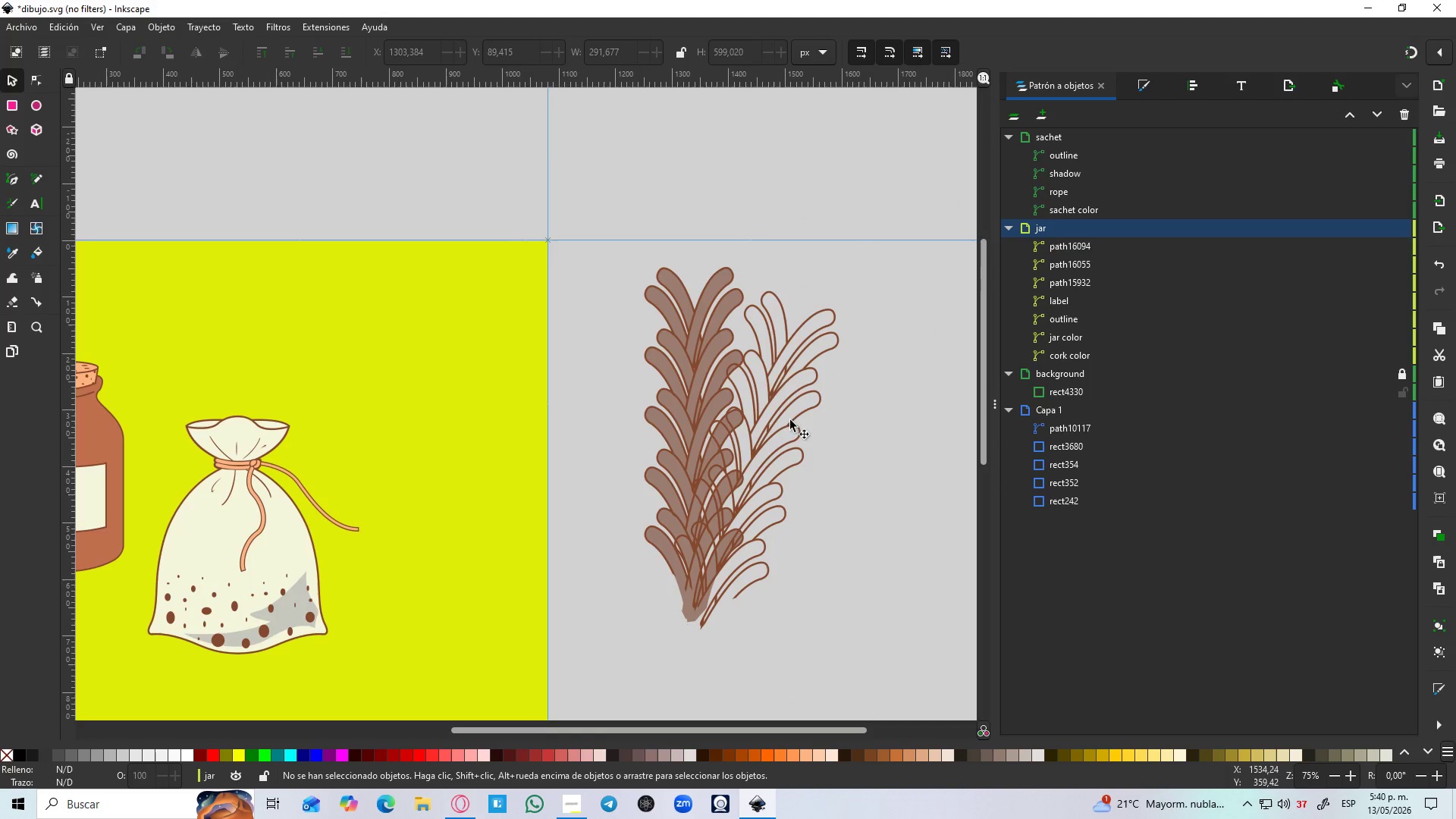 
hold_key(key=ControlLeft, duration=0.73)
scroll: coordinate [755, 350], scroll_direction: up, amount: 3.0
 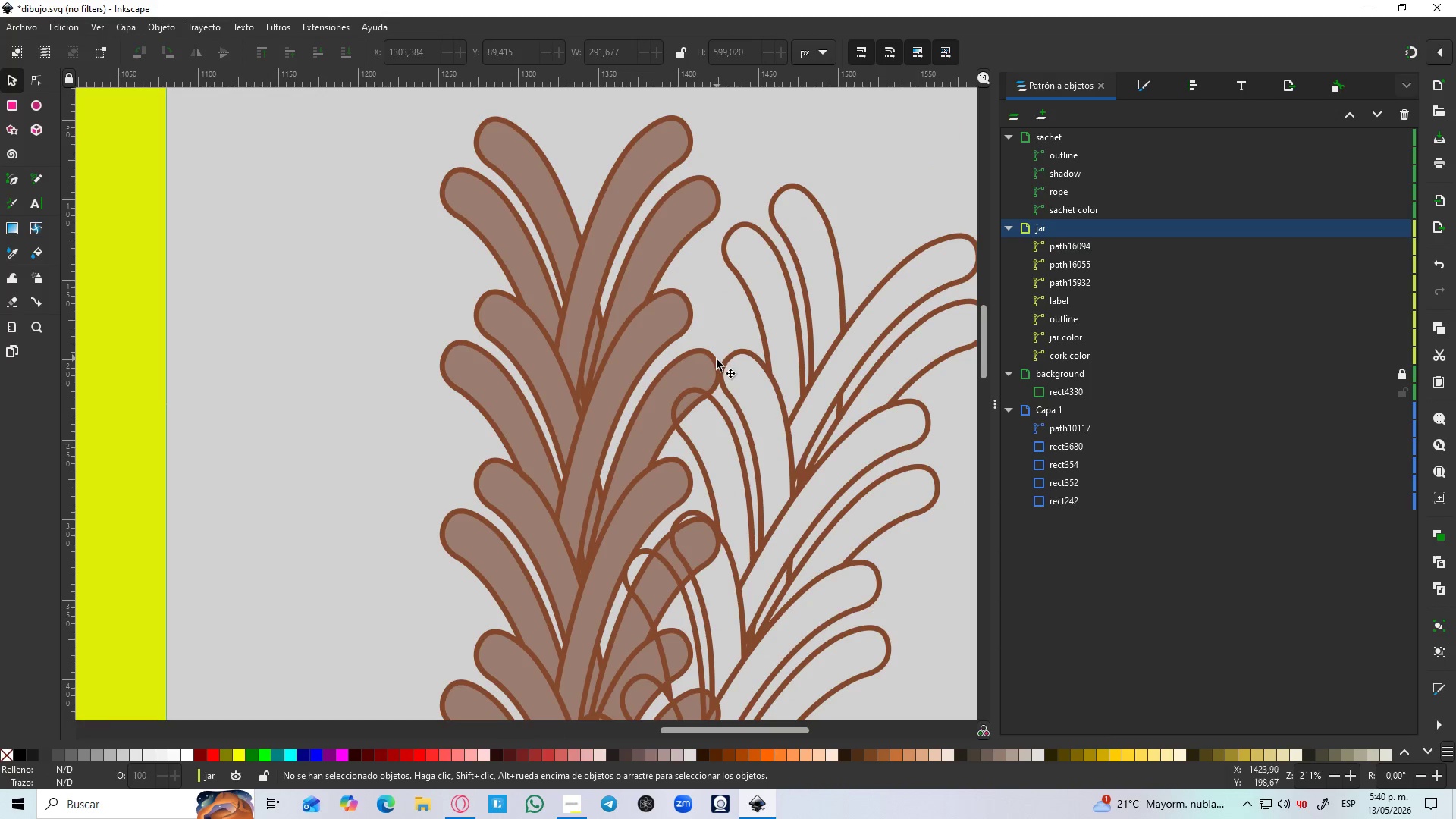 
hold_key(key=ControlLeft, duration=1.5)
scroll: coordinate [707, 450], scroll_direction: down, amount: 2.0
 